 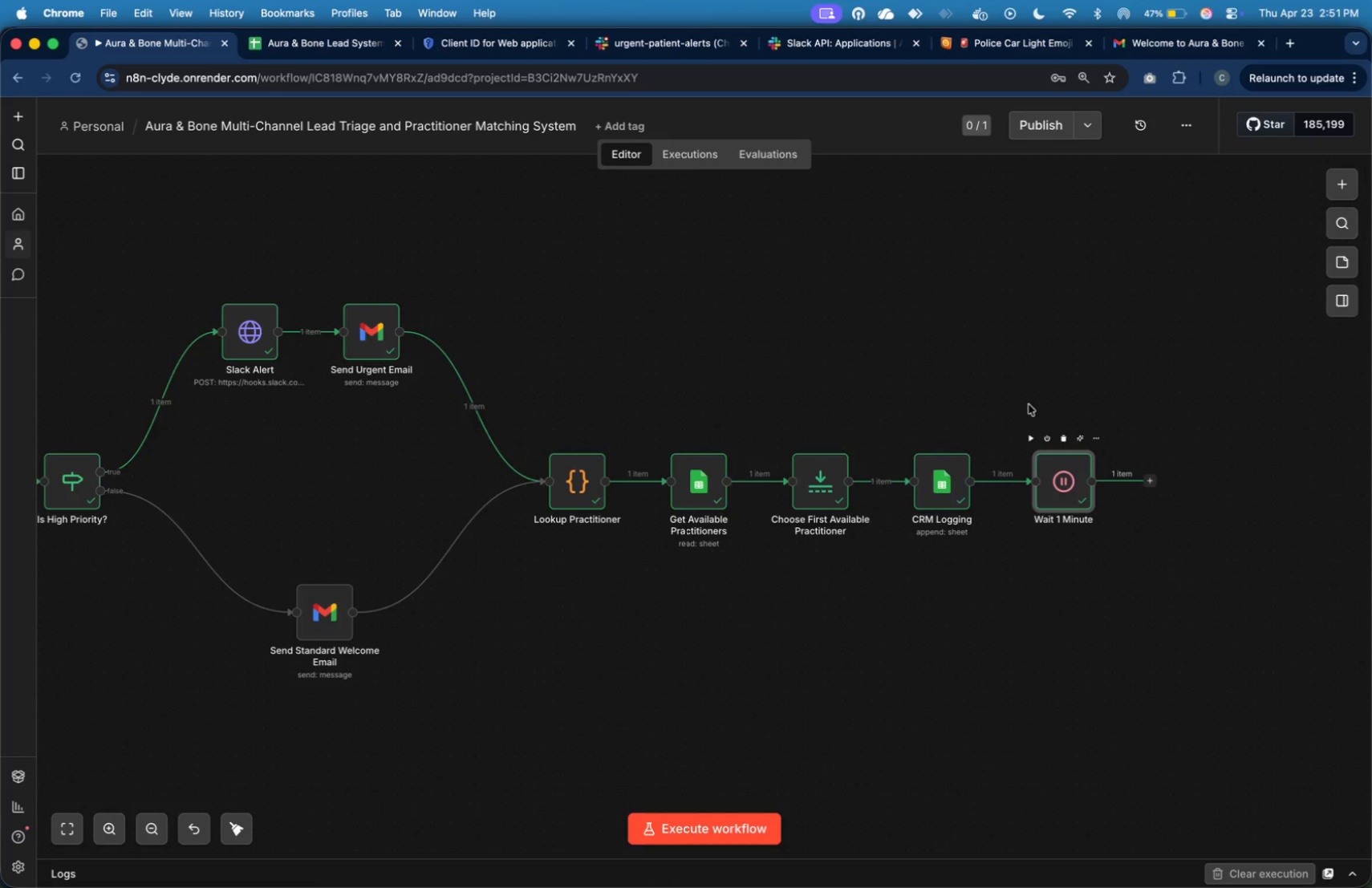 
left_click([1327, 136])
 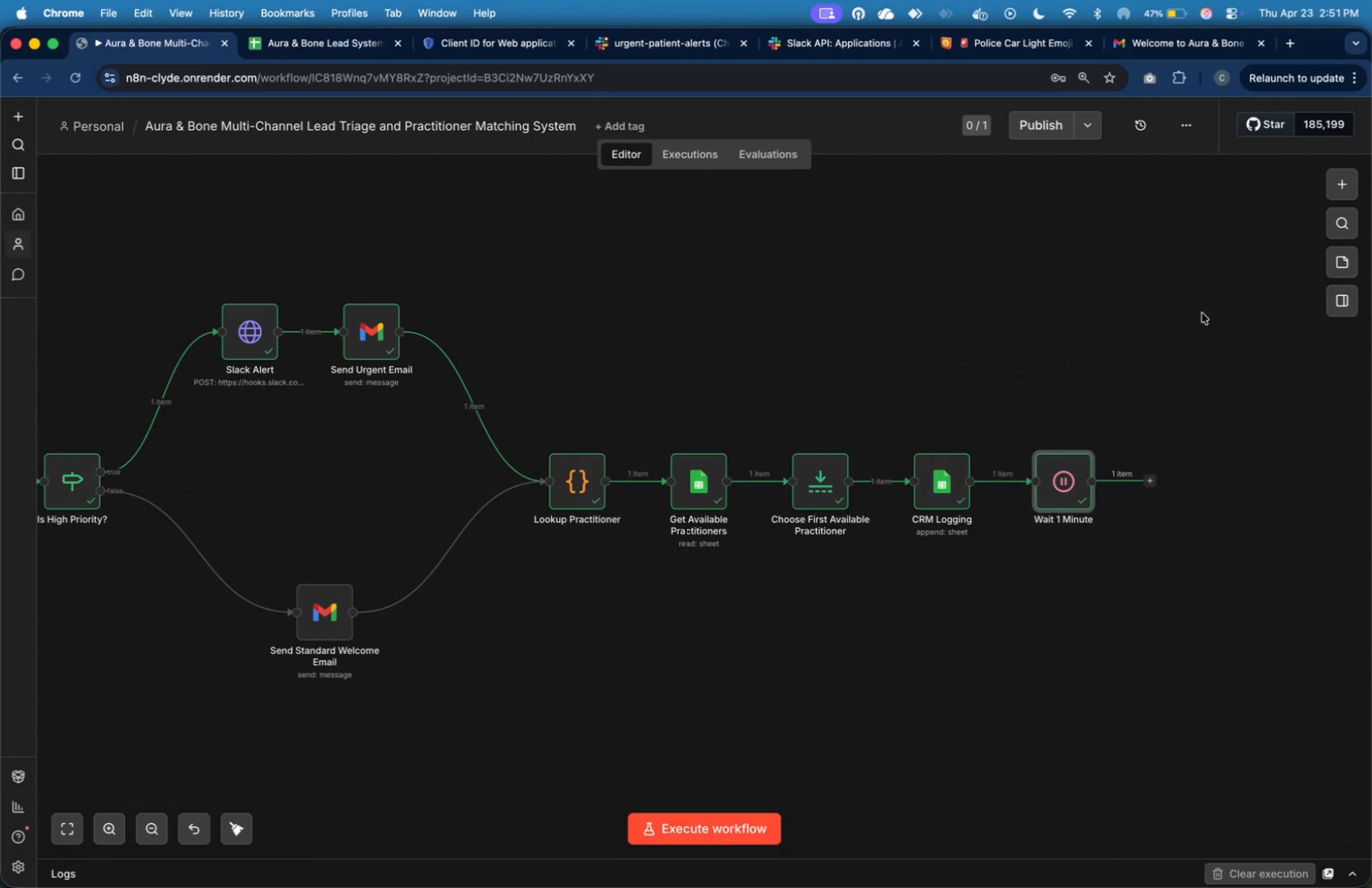 
left_click([1203, 313])
 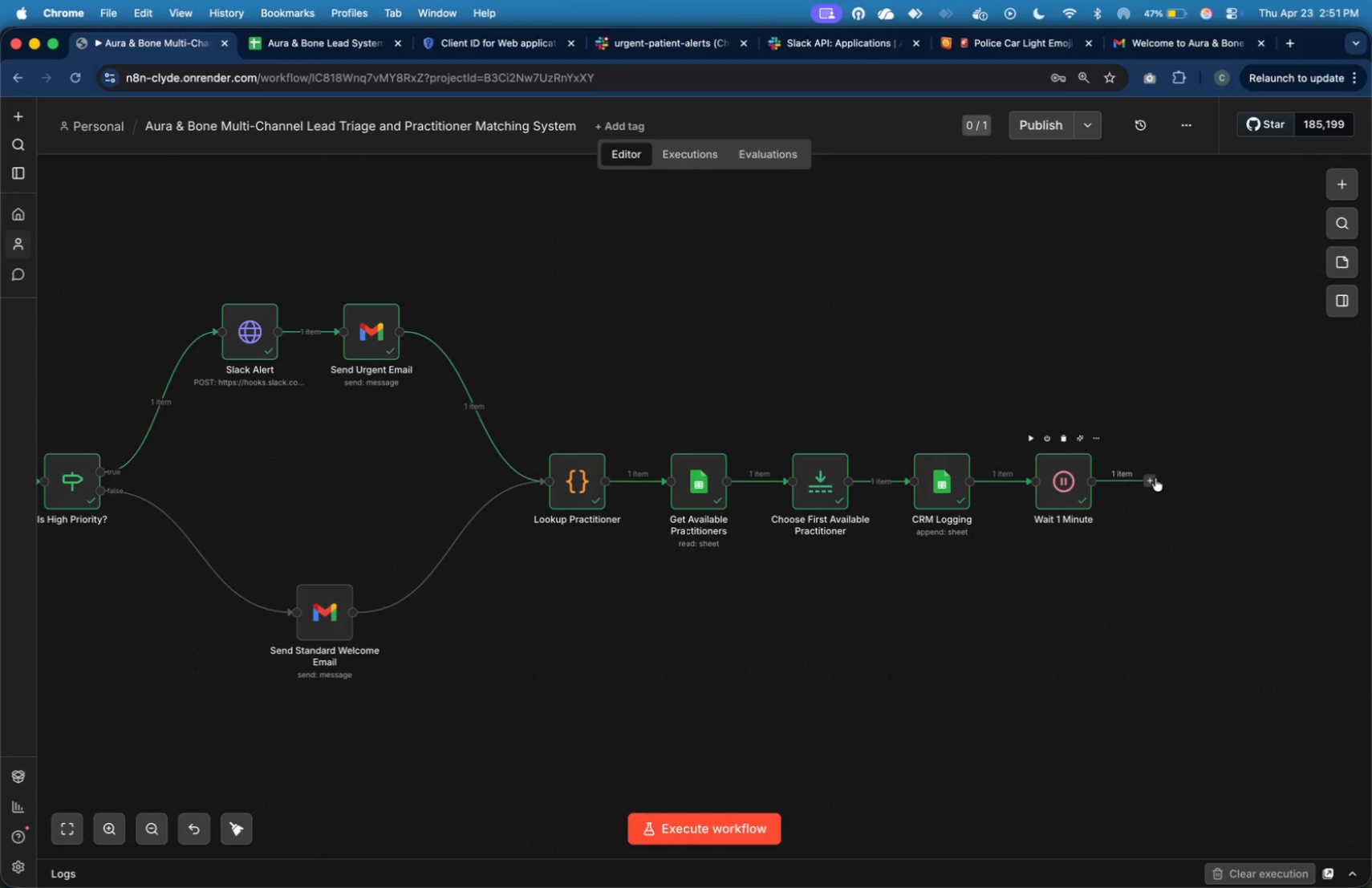 
left_click([1155, 479])
 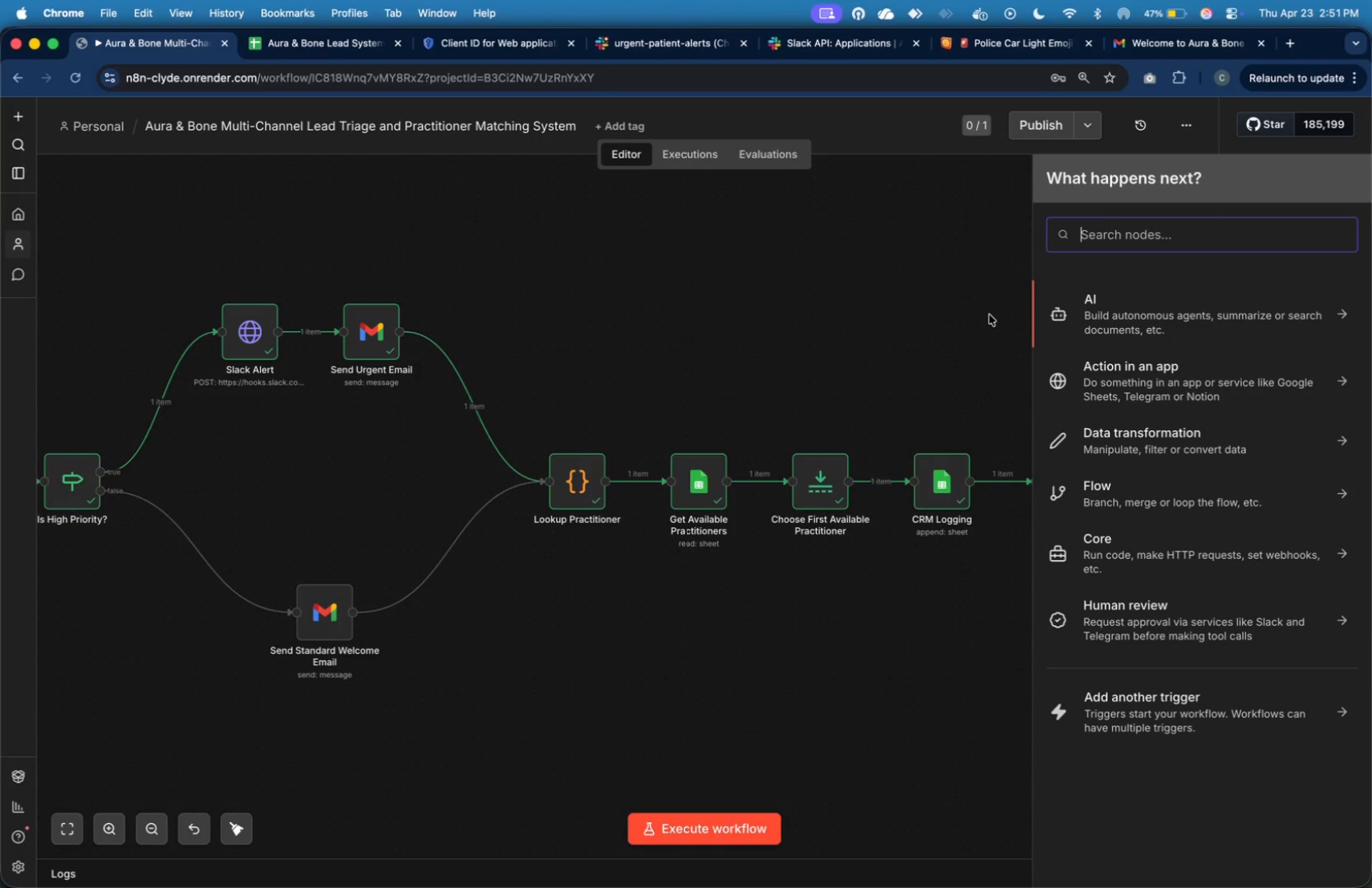 
key(I)
 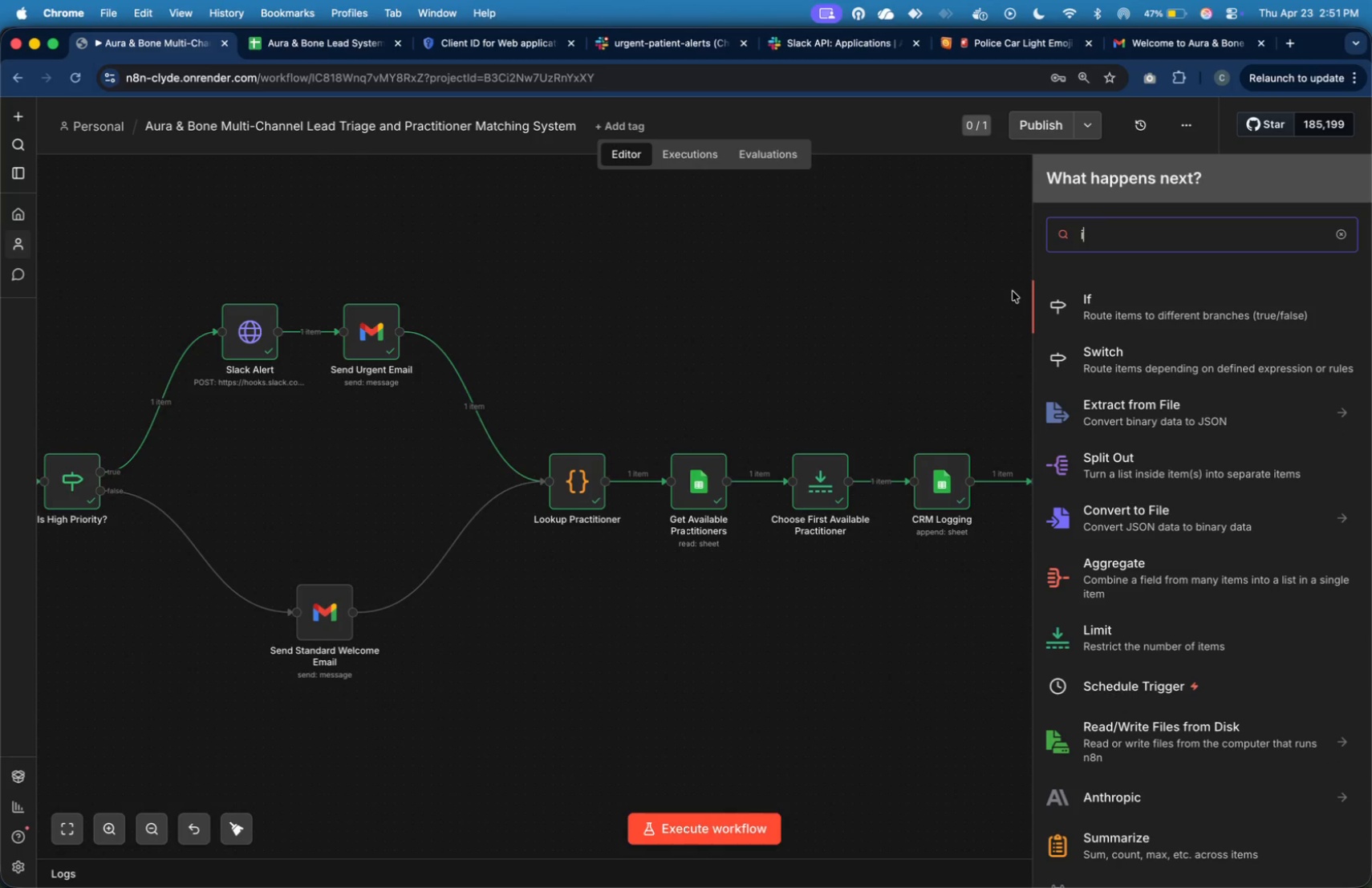 
key(F)
 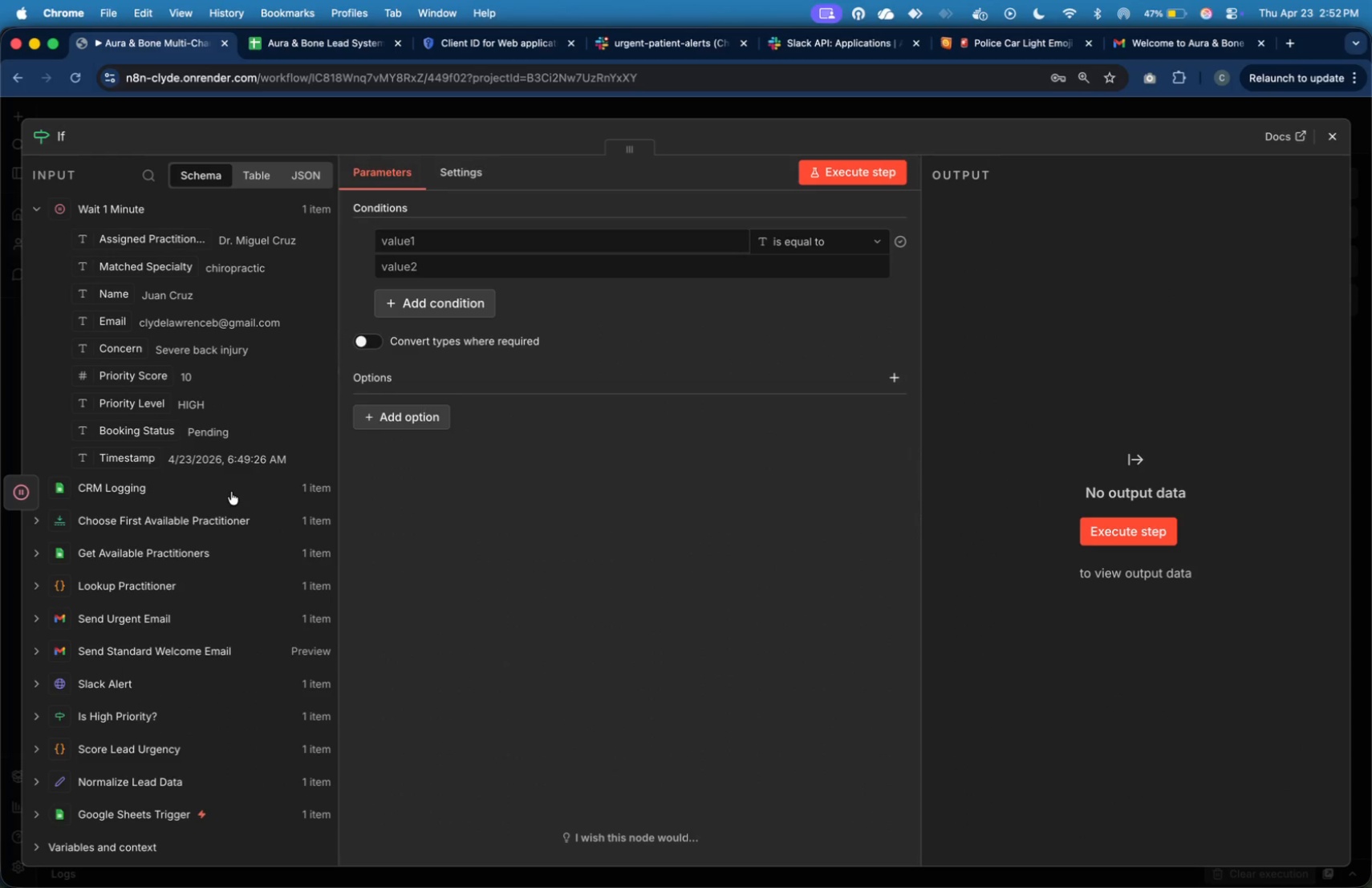 
wait(11.79)
 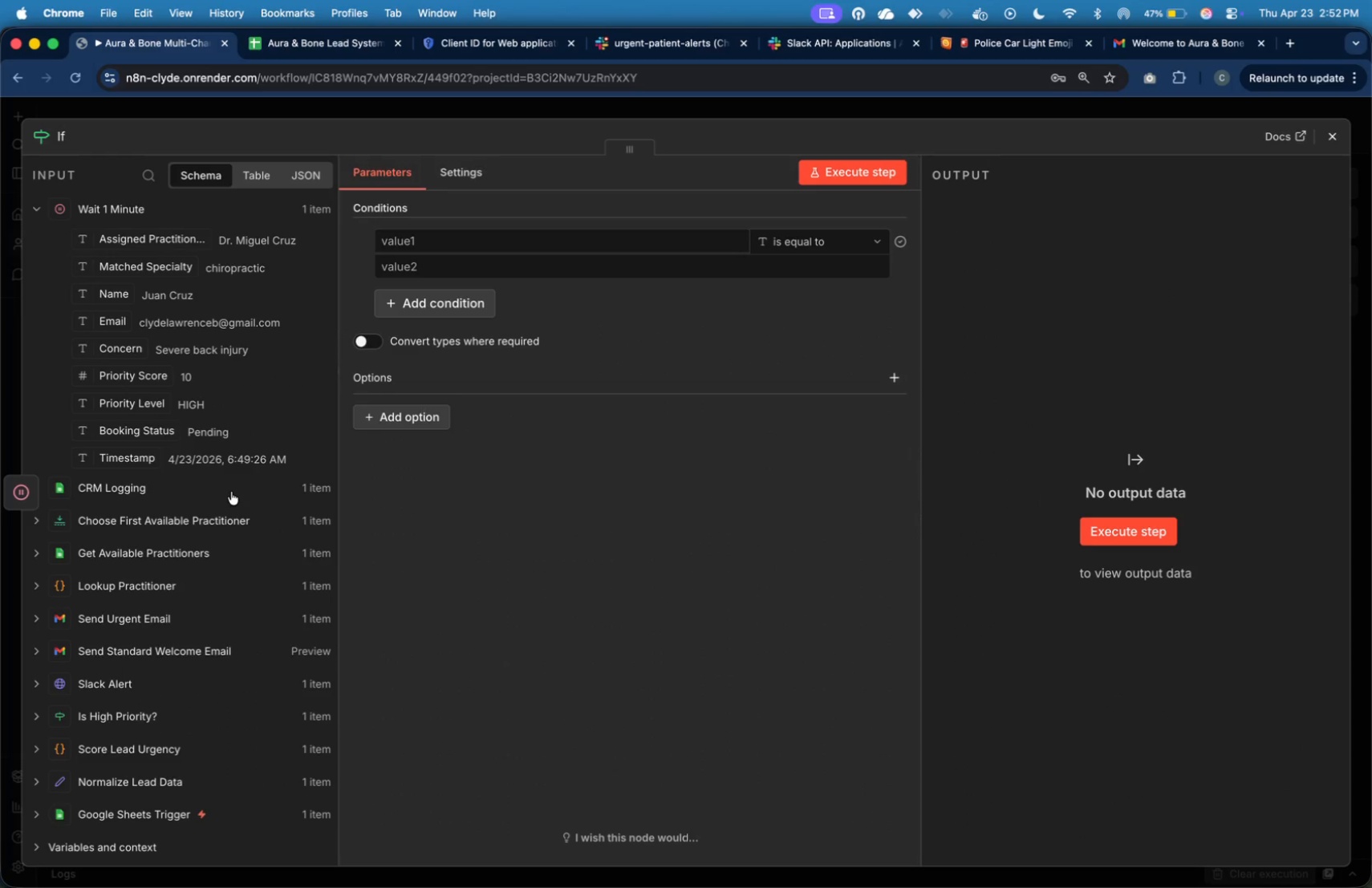 
left_click_drag(start_coordinate=[164, 430], to_coordinate=[505, 235])
 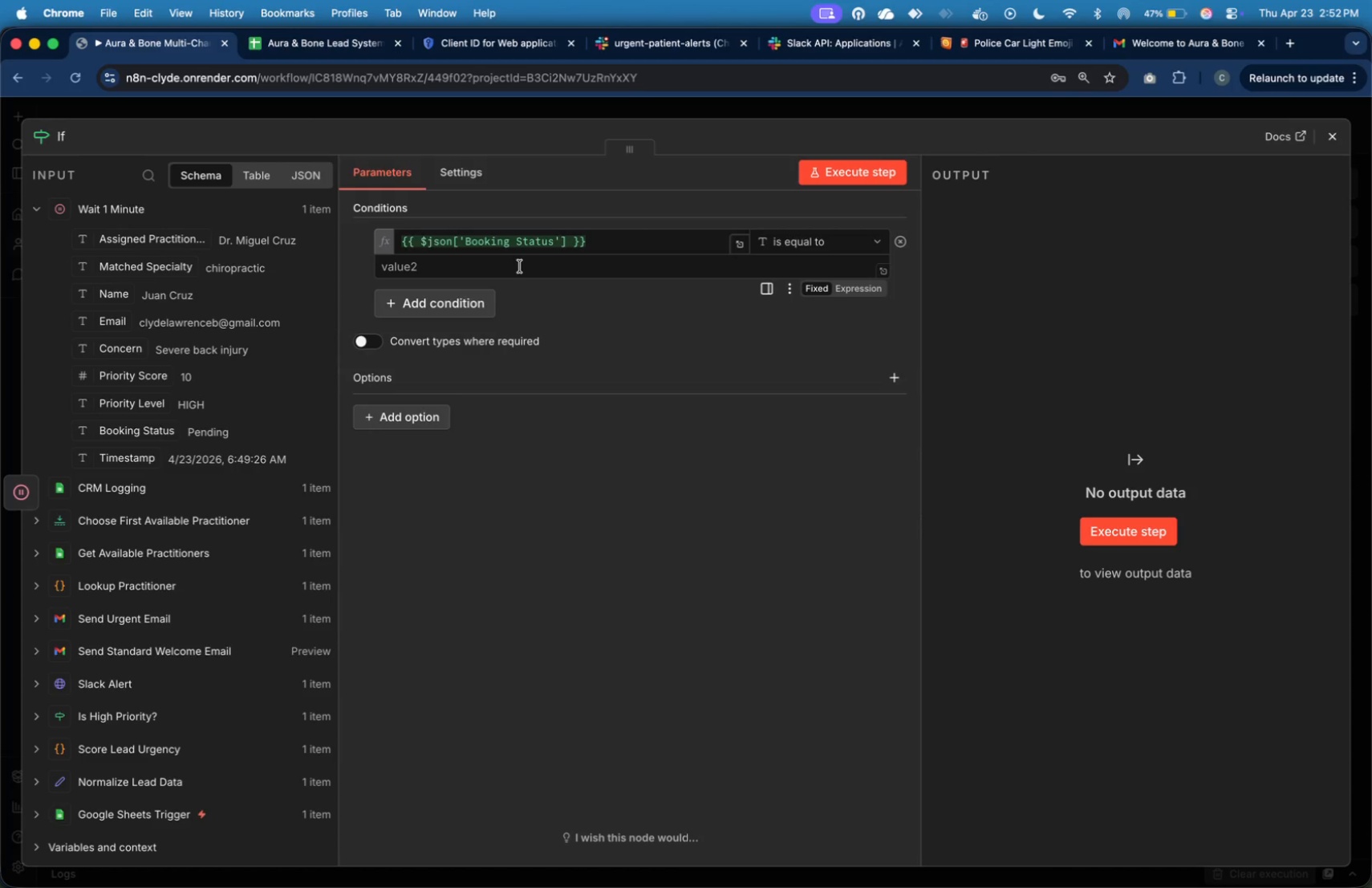 
left_click([520, 266])
 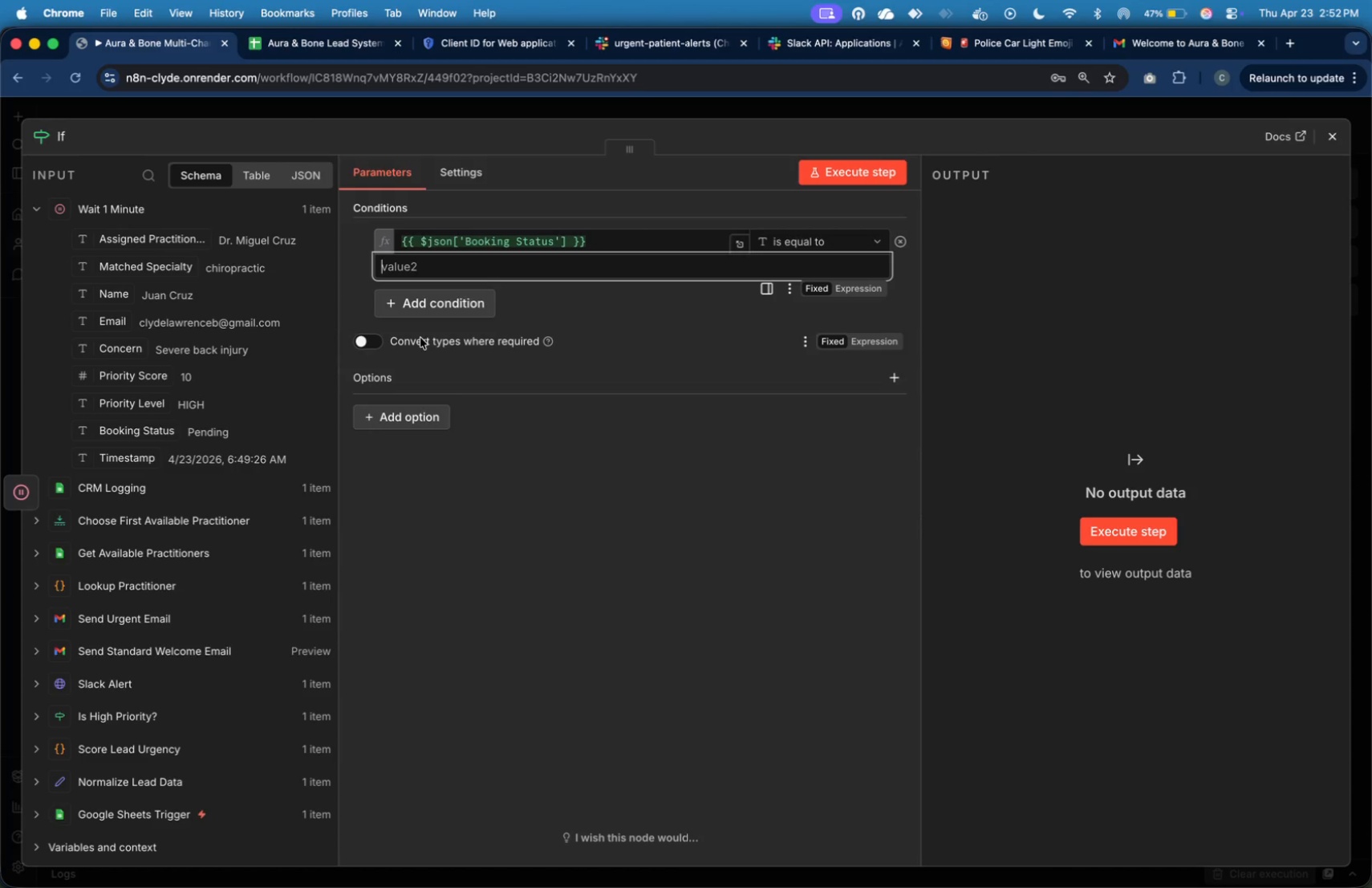 
type(Cofn)
key(Backspace)
key(Backspace)
key(Backspace)
type(onfirmed)
 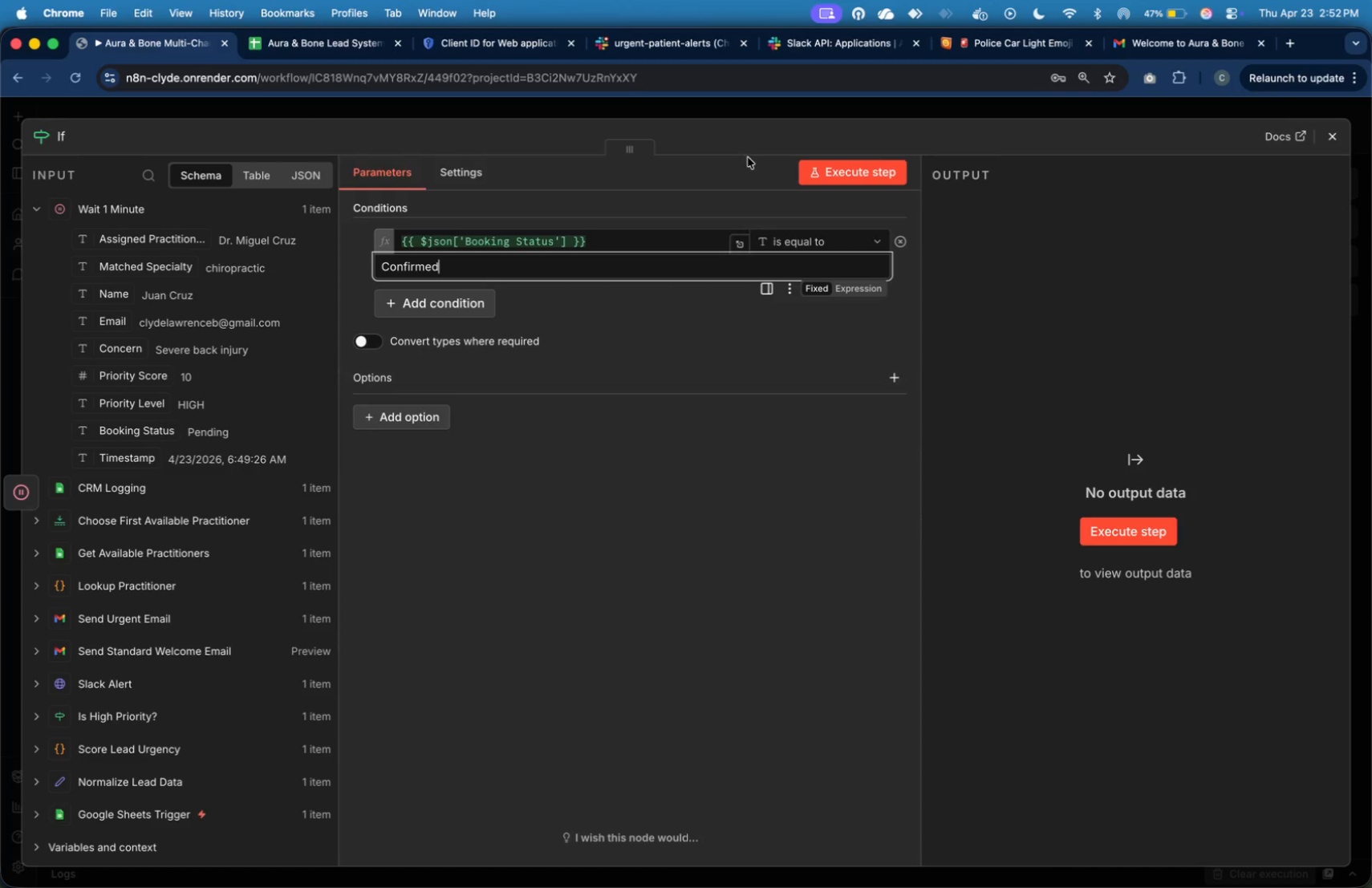 
wait(5.79)
 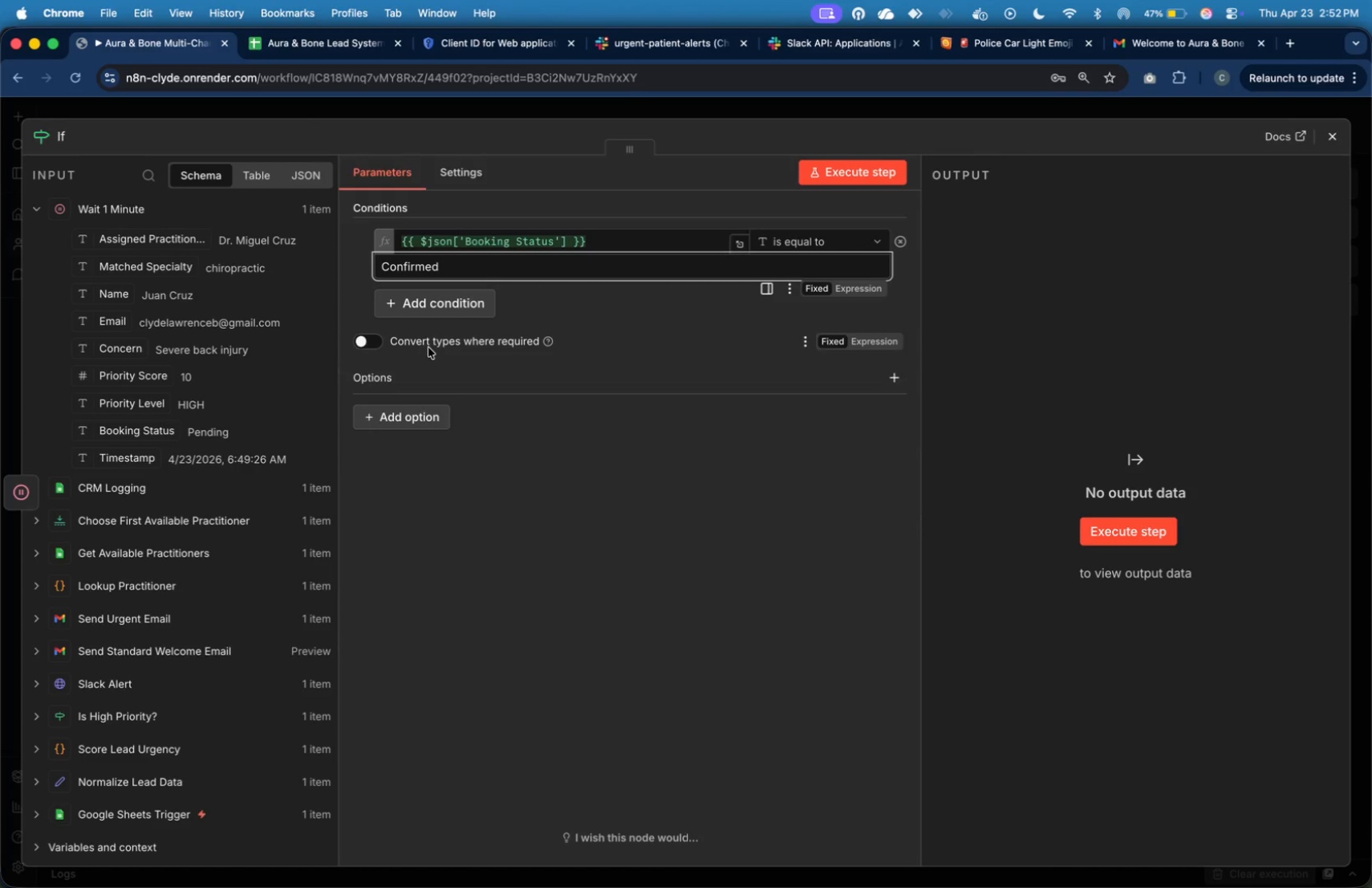 
left_click([802, 178])
 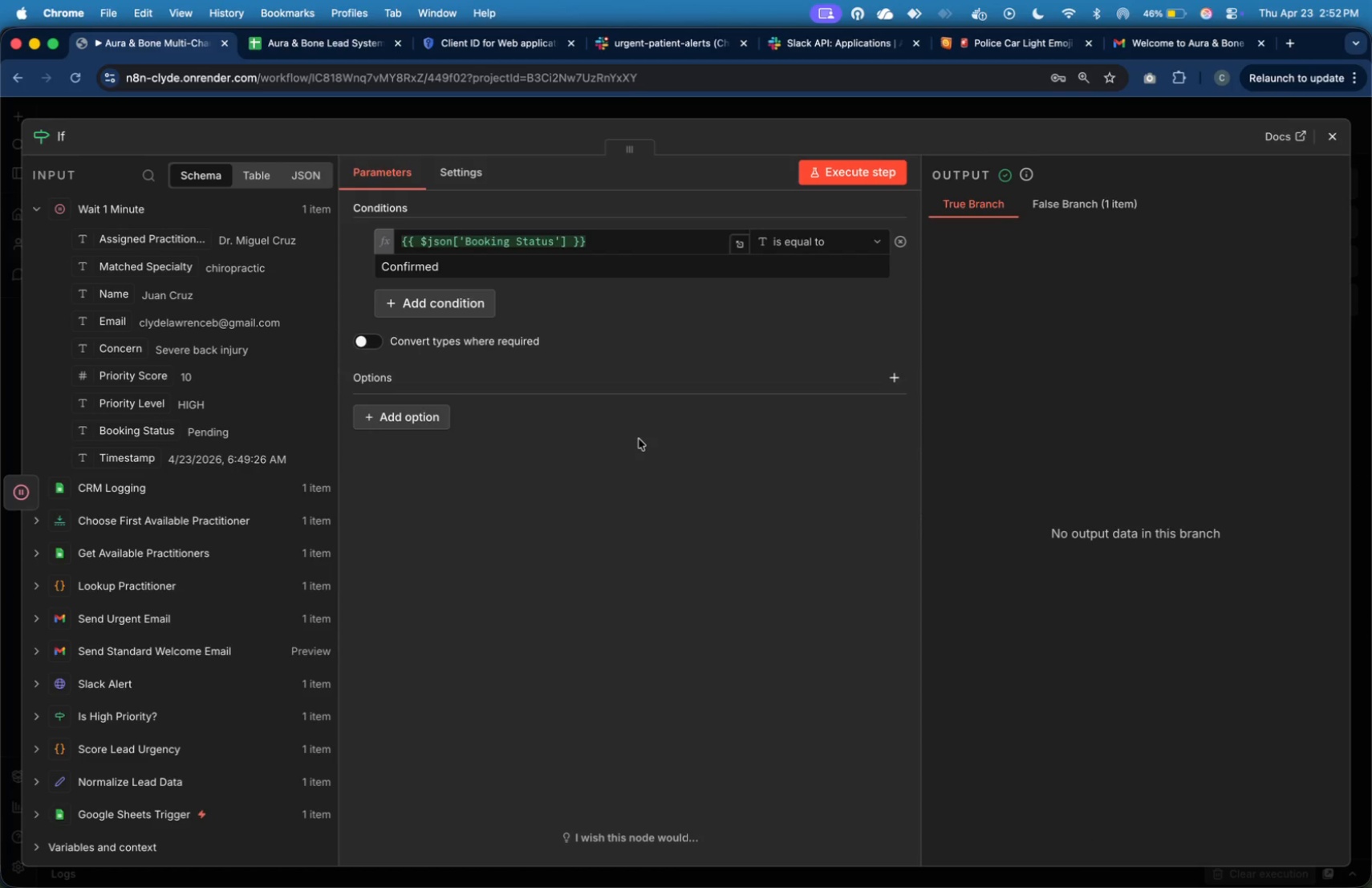 
wait(25.65)
 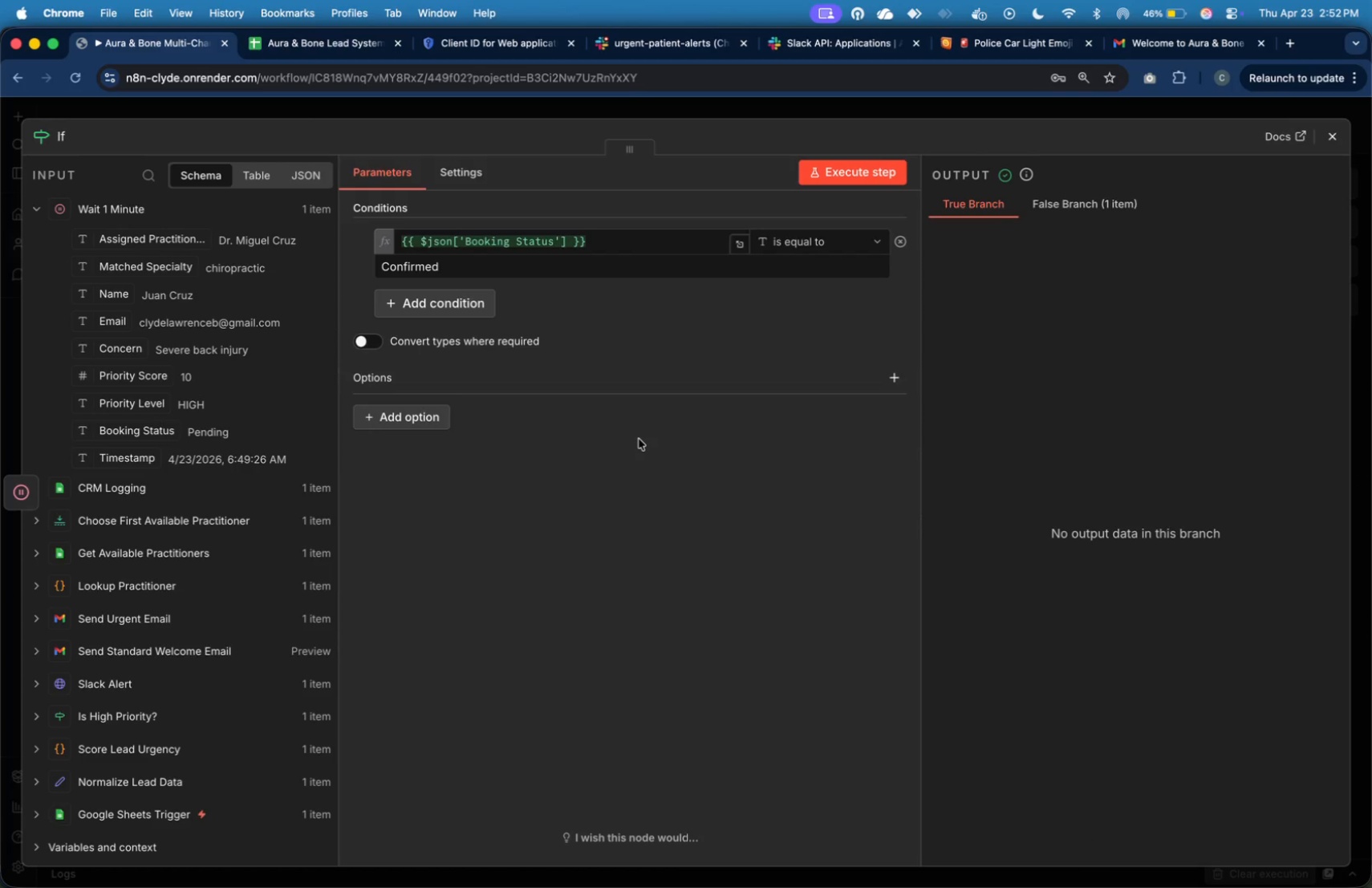 
left_click([1054, 213])
 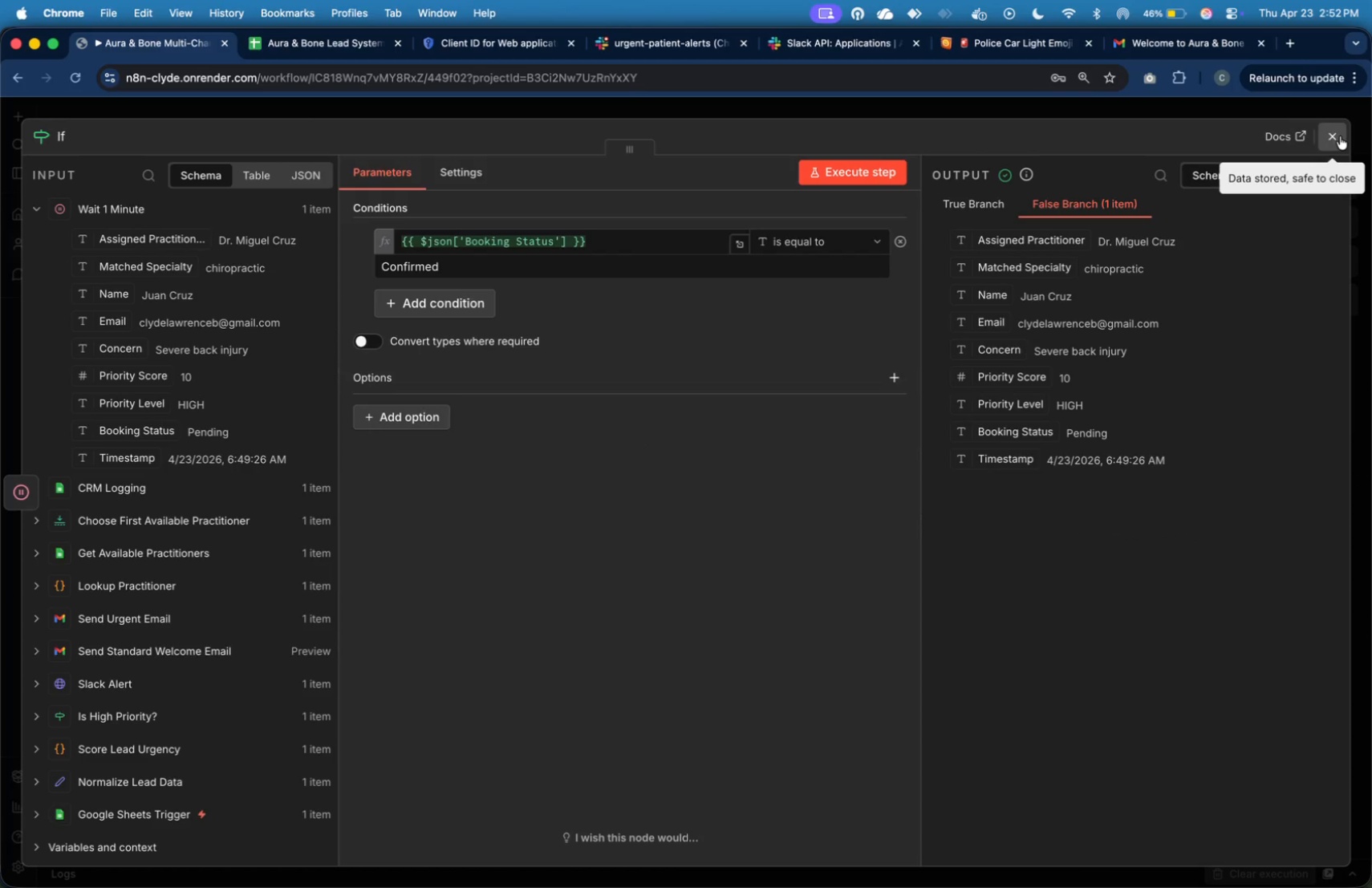 
left_click([1340, 134])
 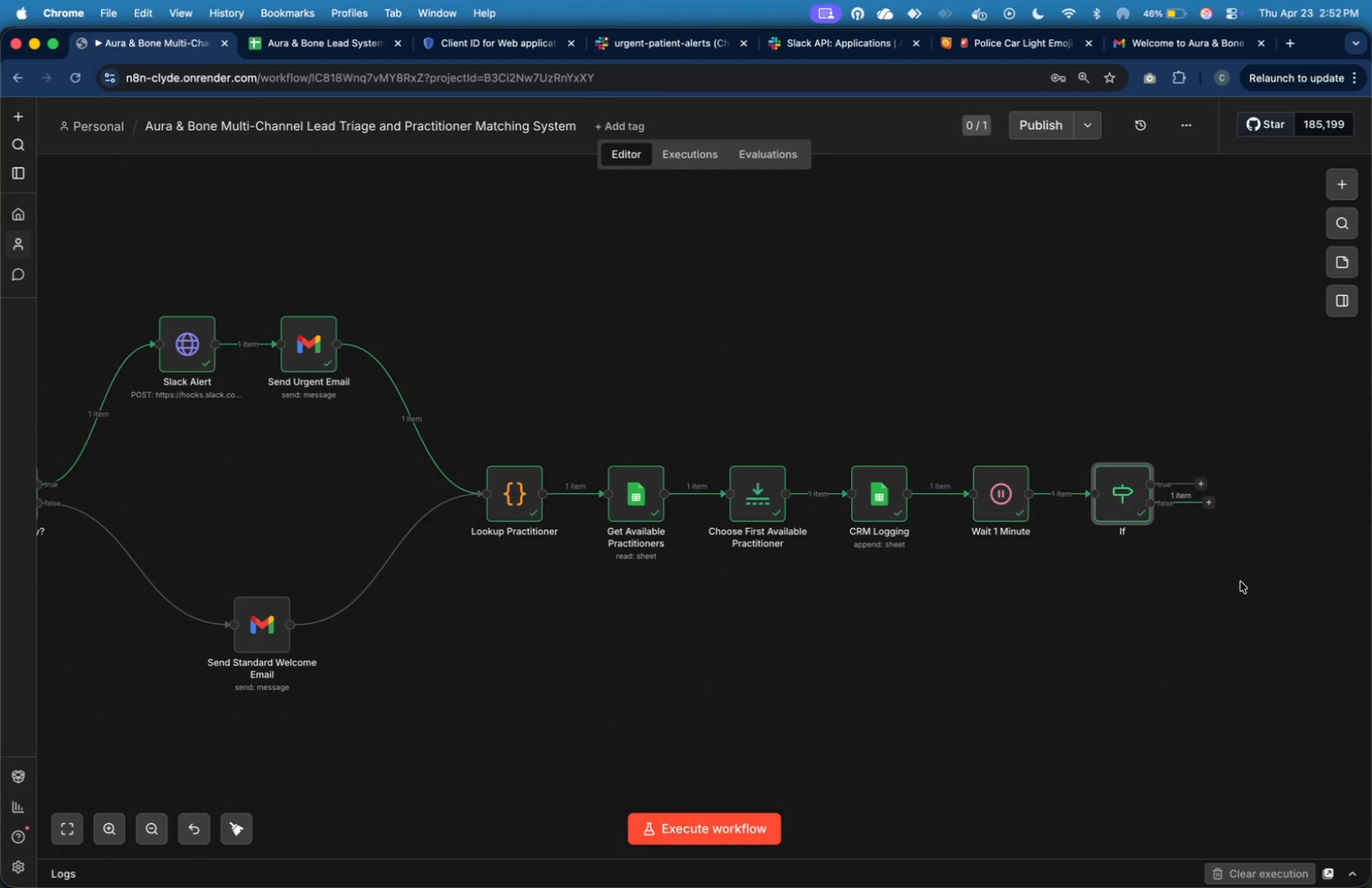 
wait(7.49)
 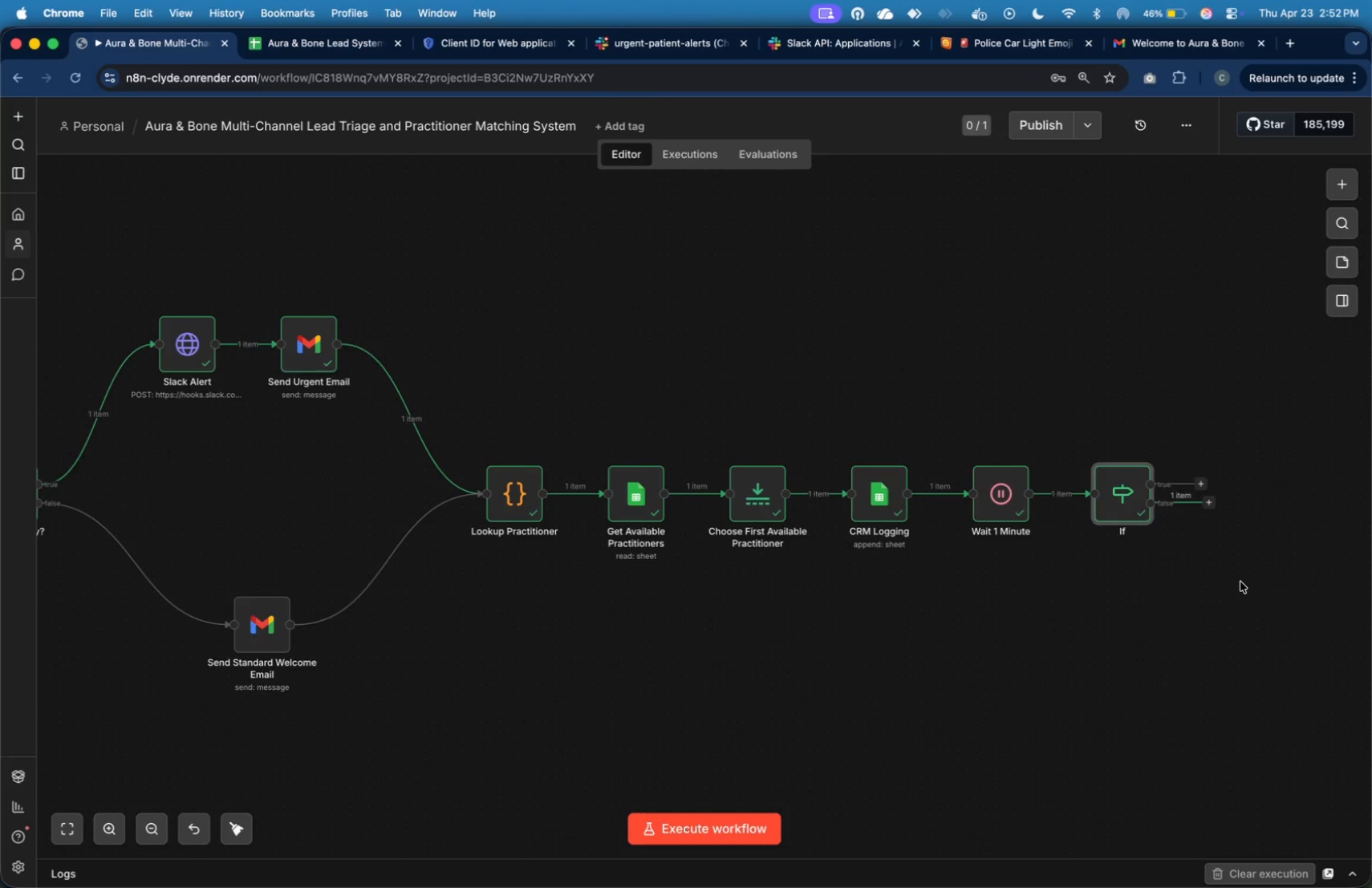 
left_click([1210, 503])
 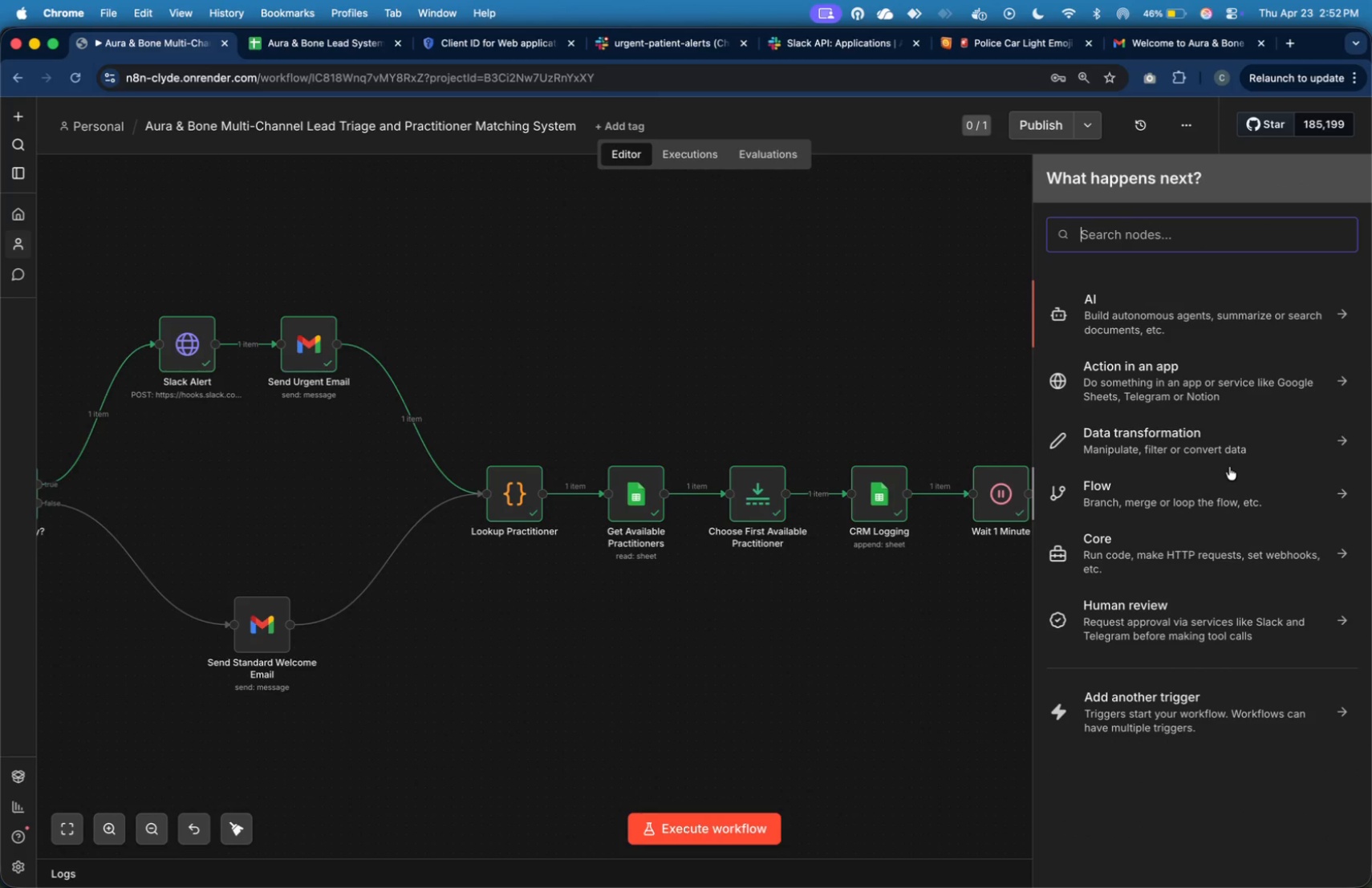 
type(gm)
 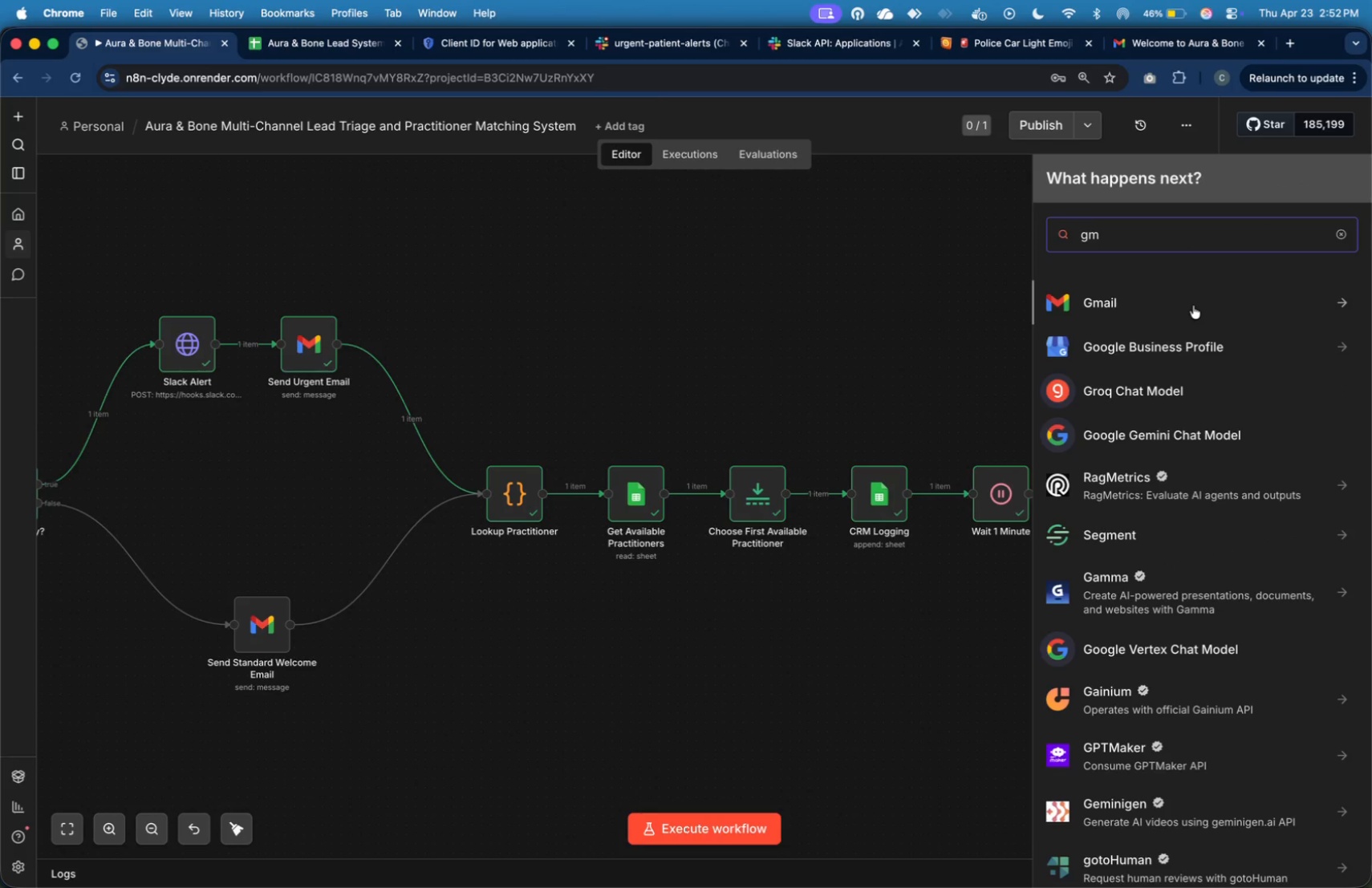 
left_click([1193, 298])
 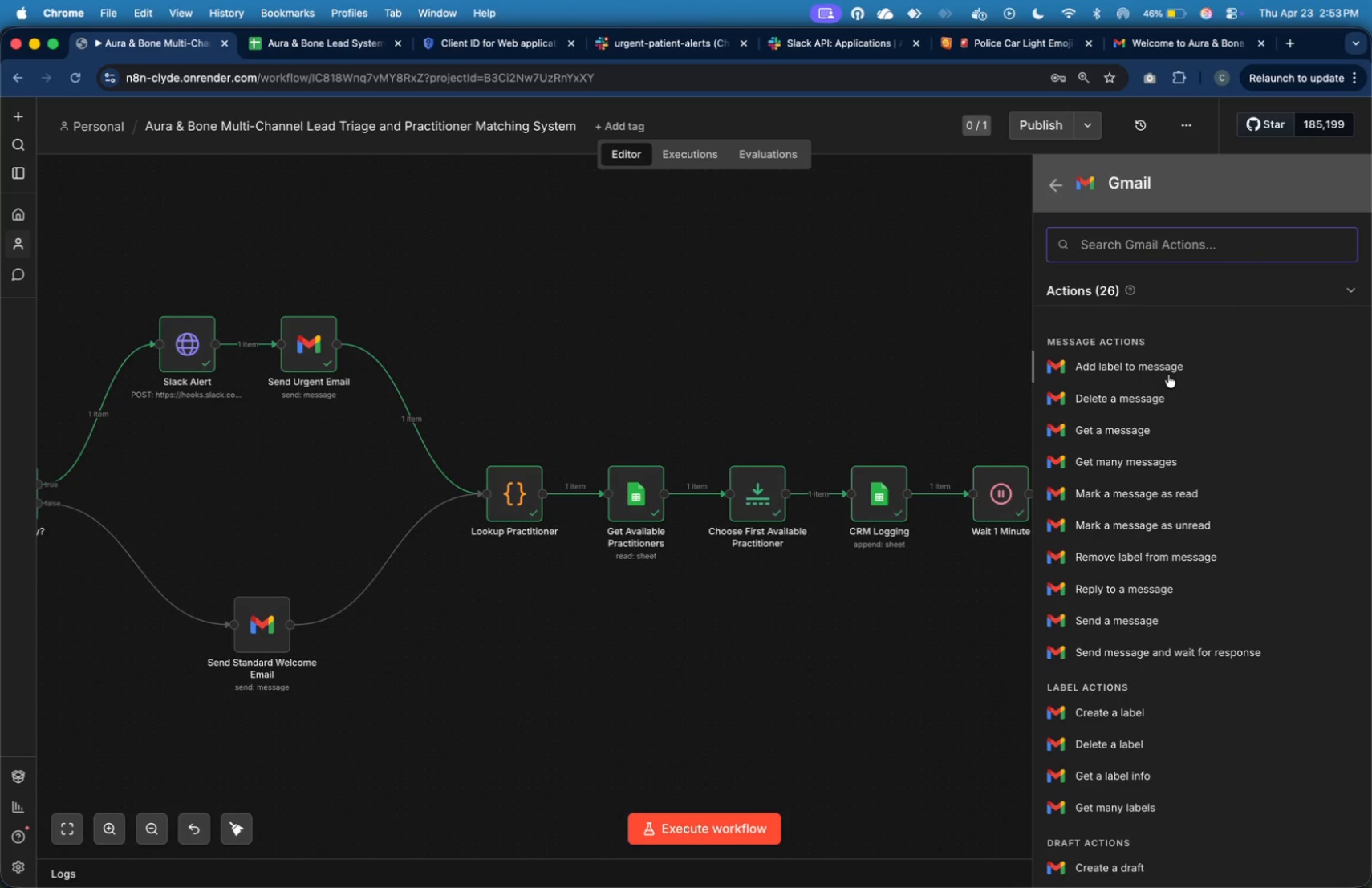 
type(sen)
 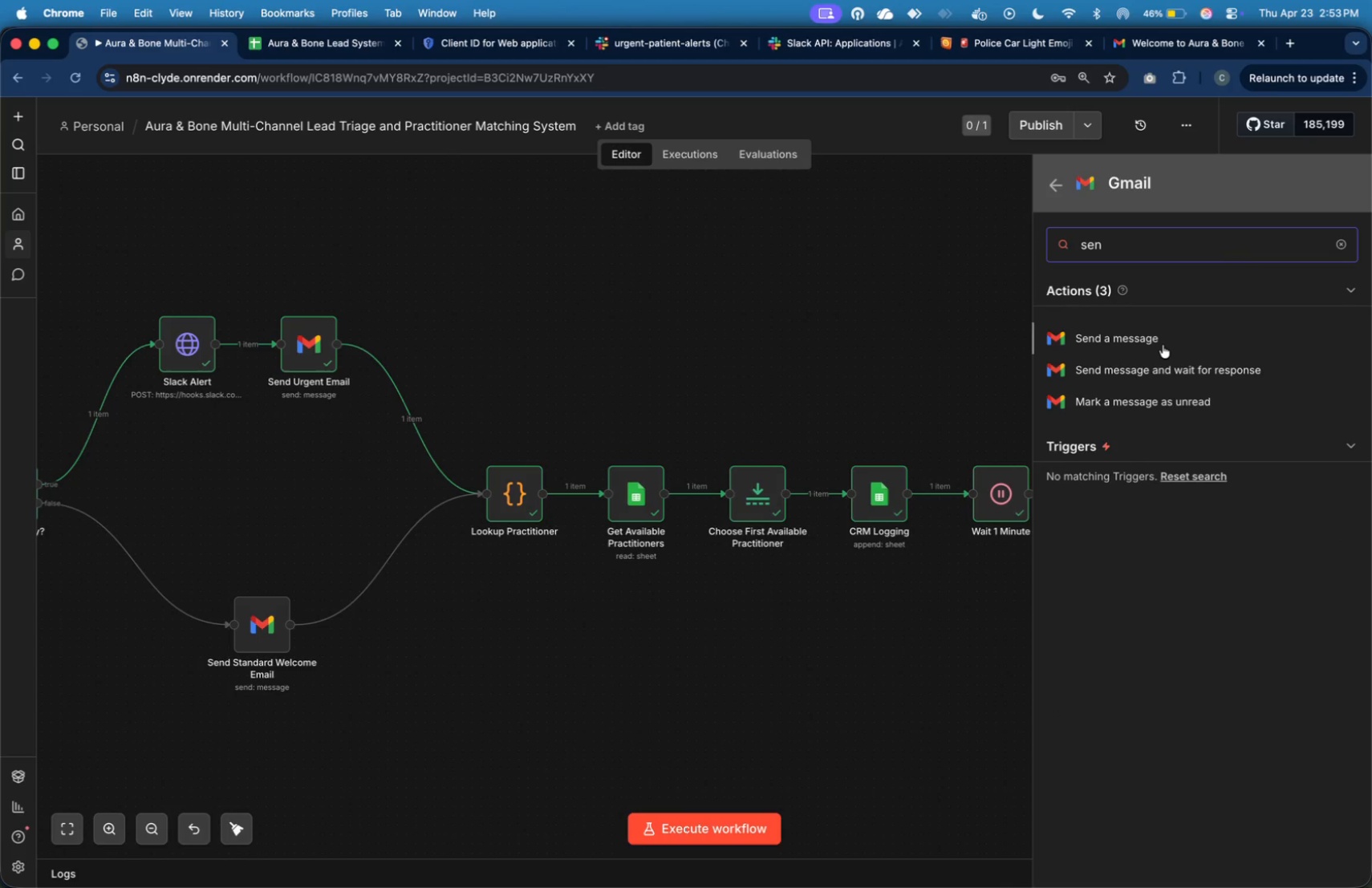 
left_click([1163, 344])
 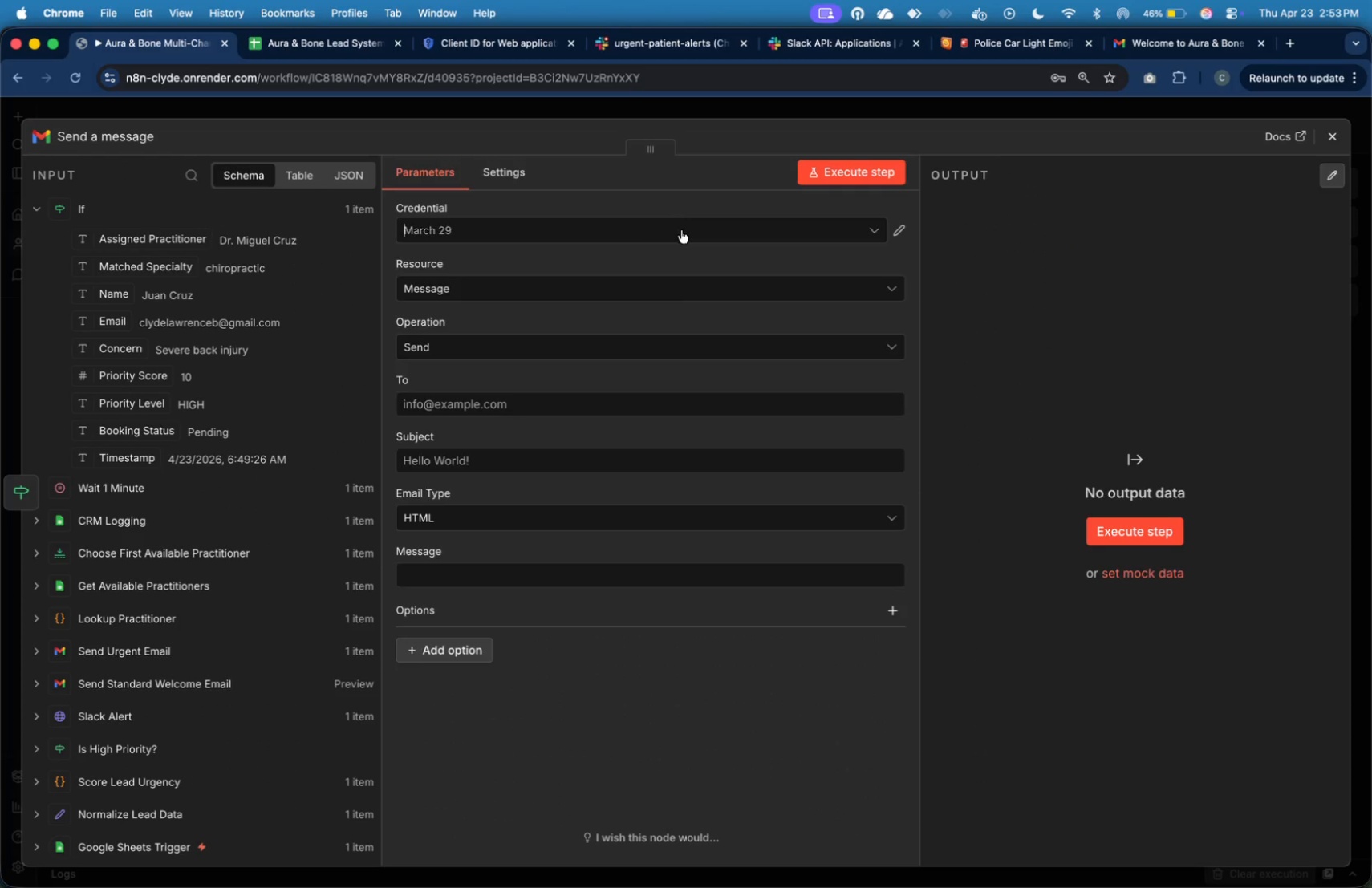 
scroll: coordinate [704, 300], scroll_direction: up, amount: 29.0
 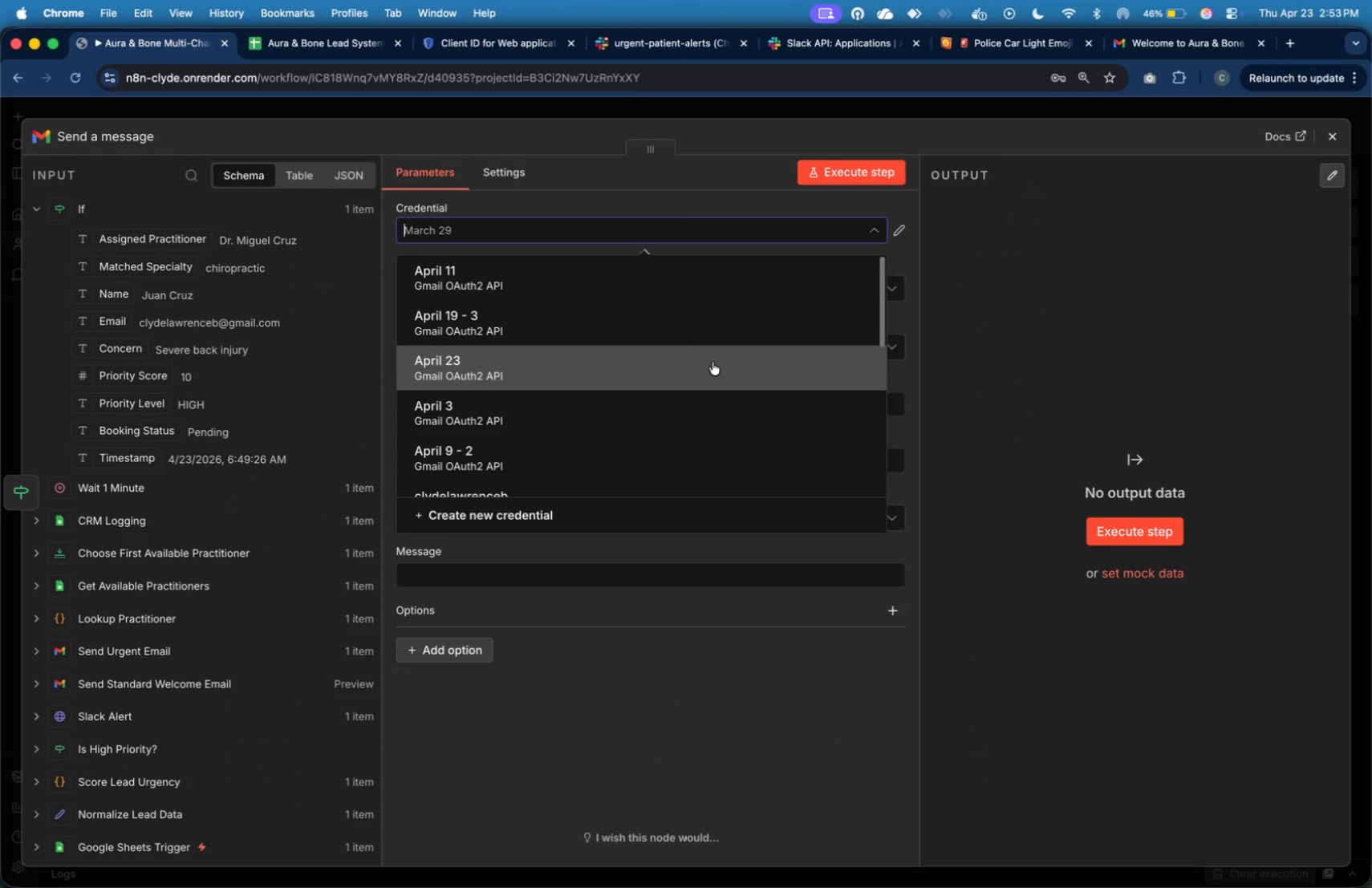 
left_click([712, 362])
 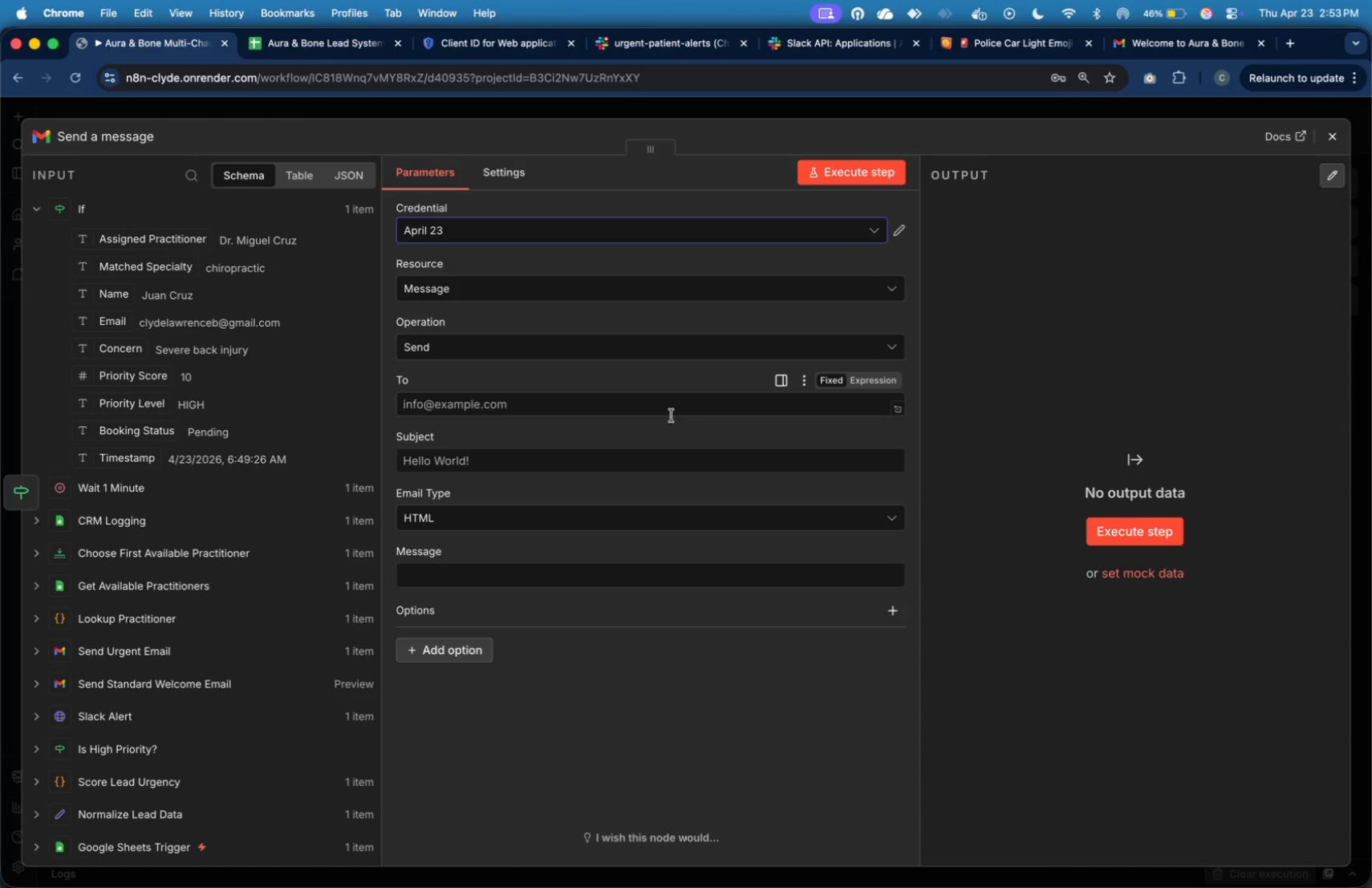 
left_click([643, 407])
 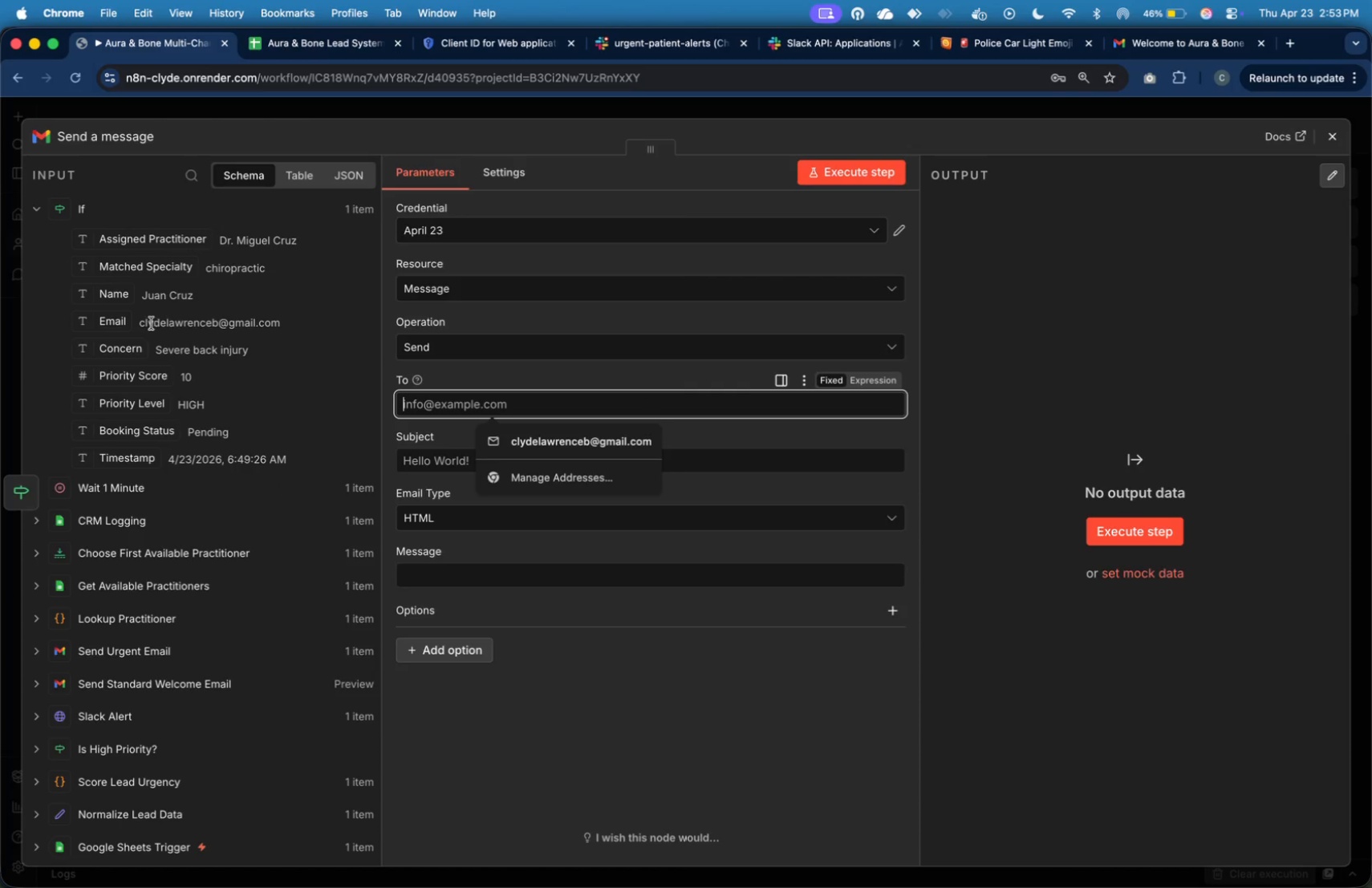 
left_click_drag(start_coordinate=[120, 324], to_coordinate=[420, 403])
 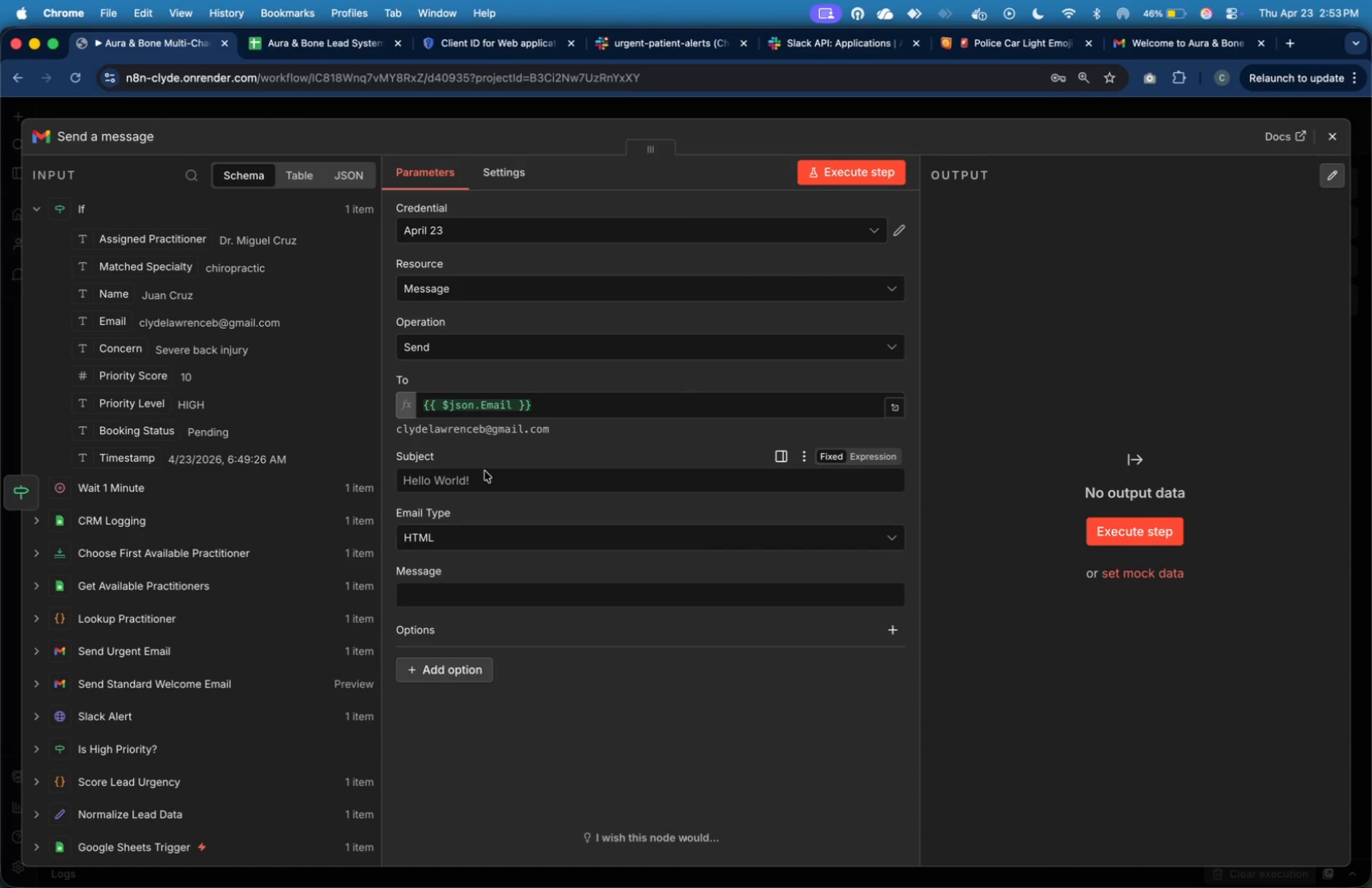 
left_click([483, 480])
 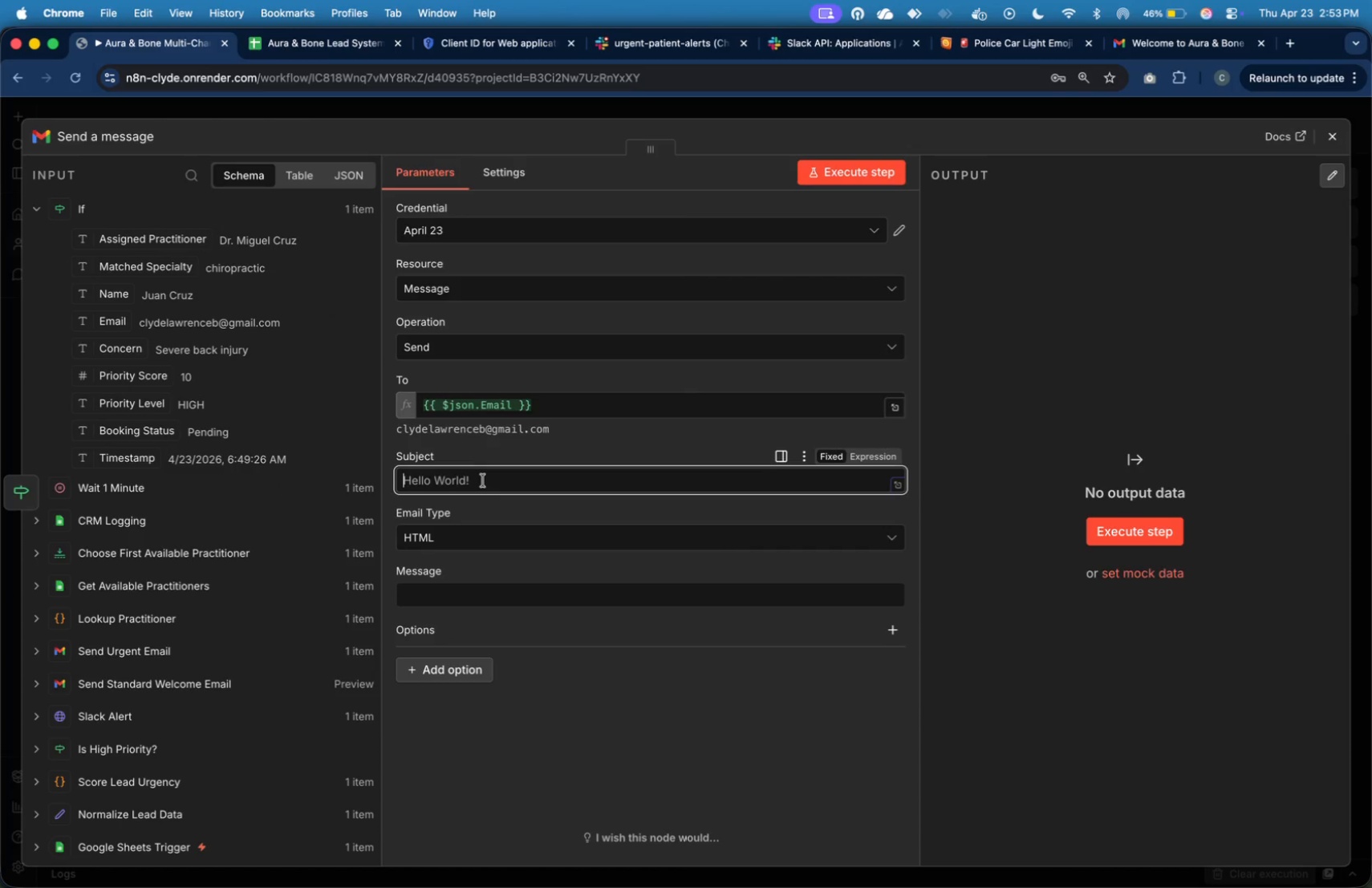 
left_click([483, 480])
 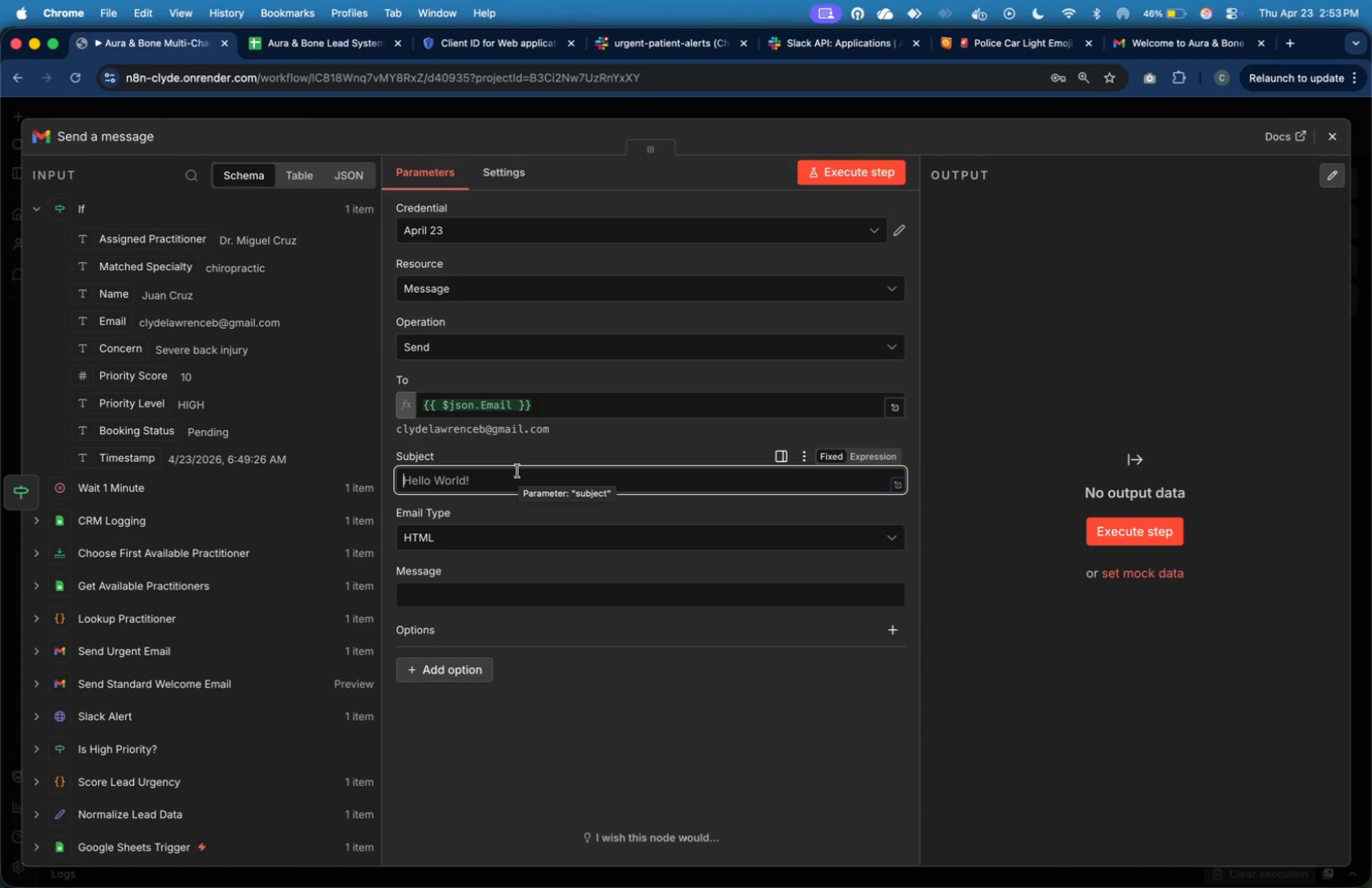 
wait(11.67)
 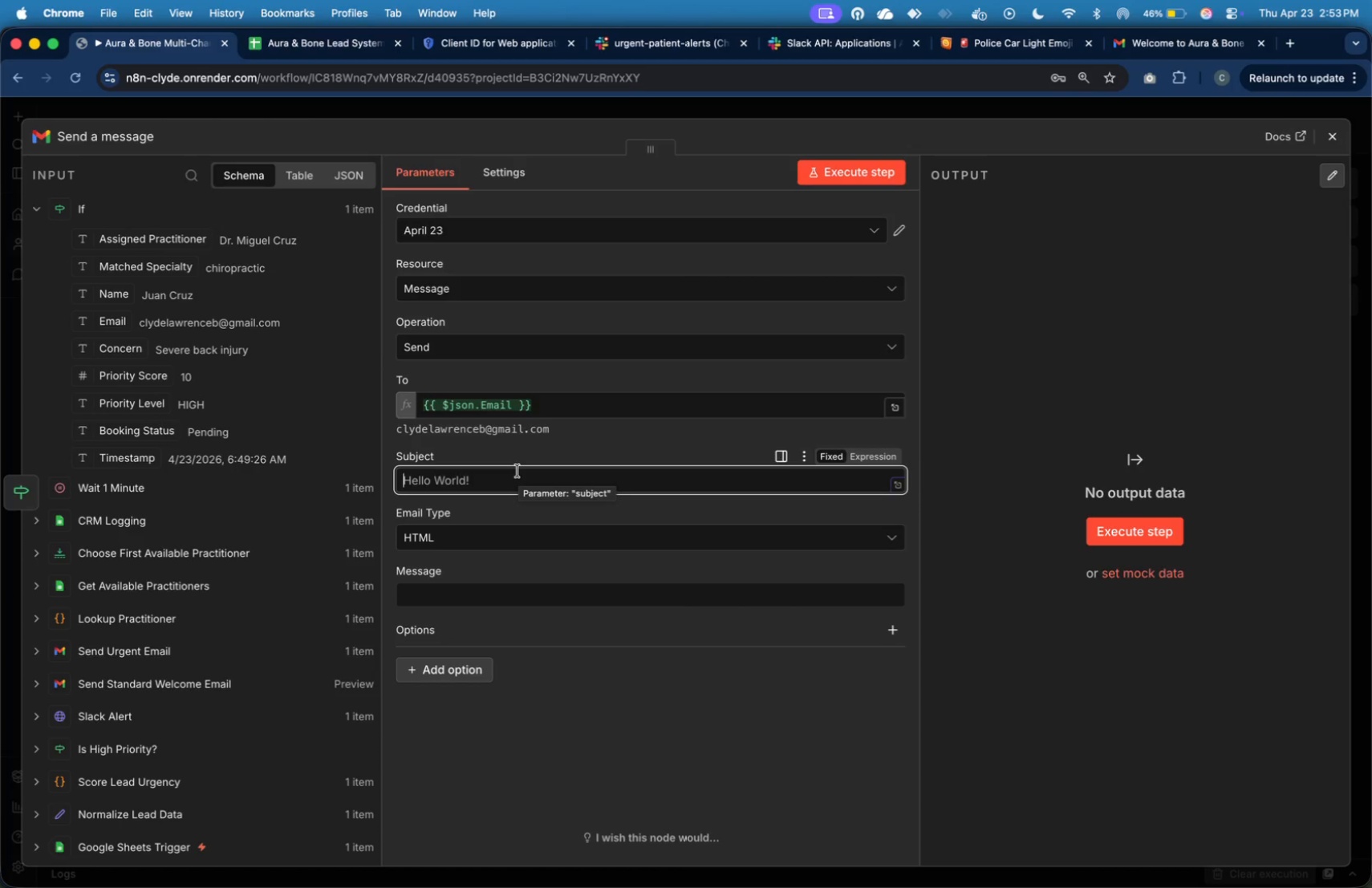 
type(we're )
 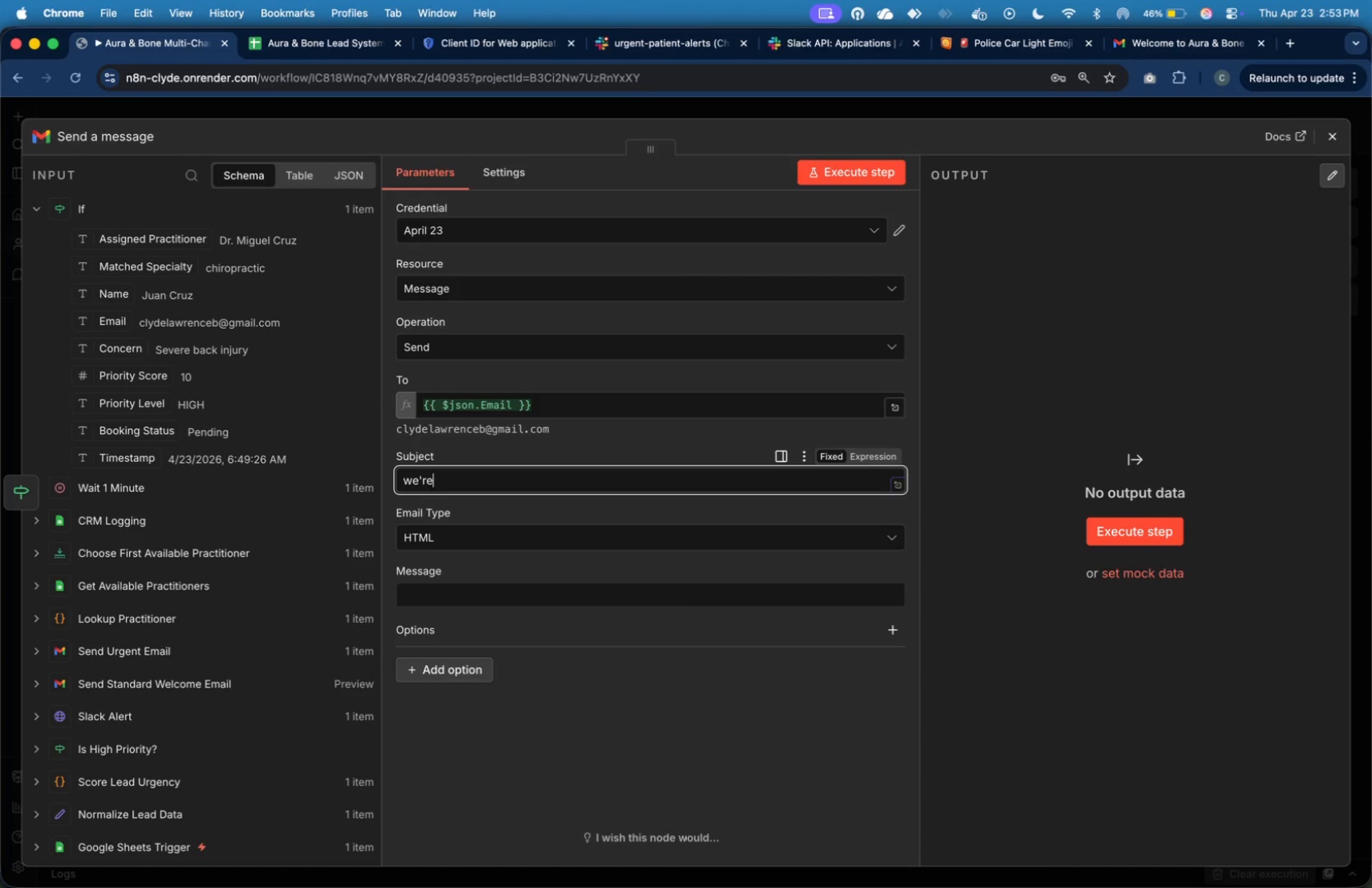 
key(ArrowLeft)
 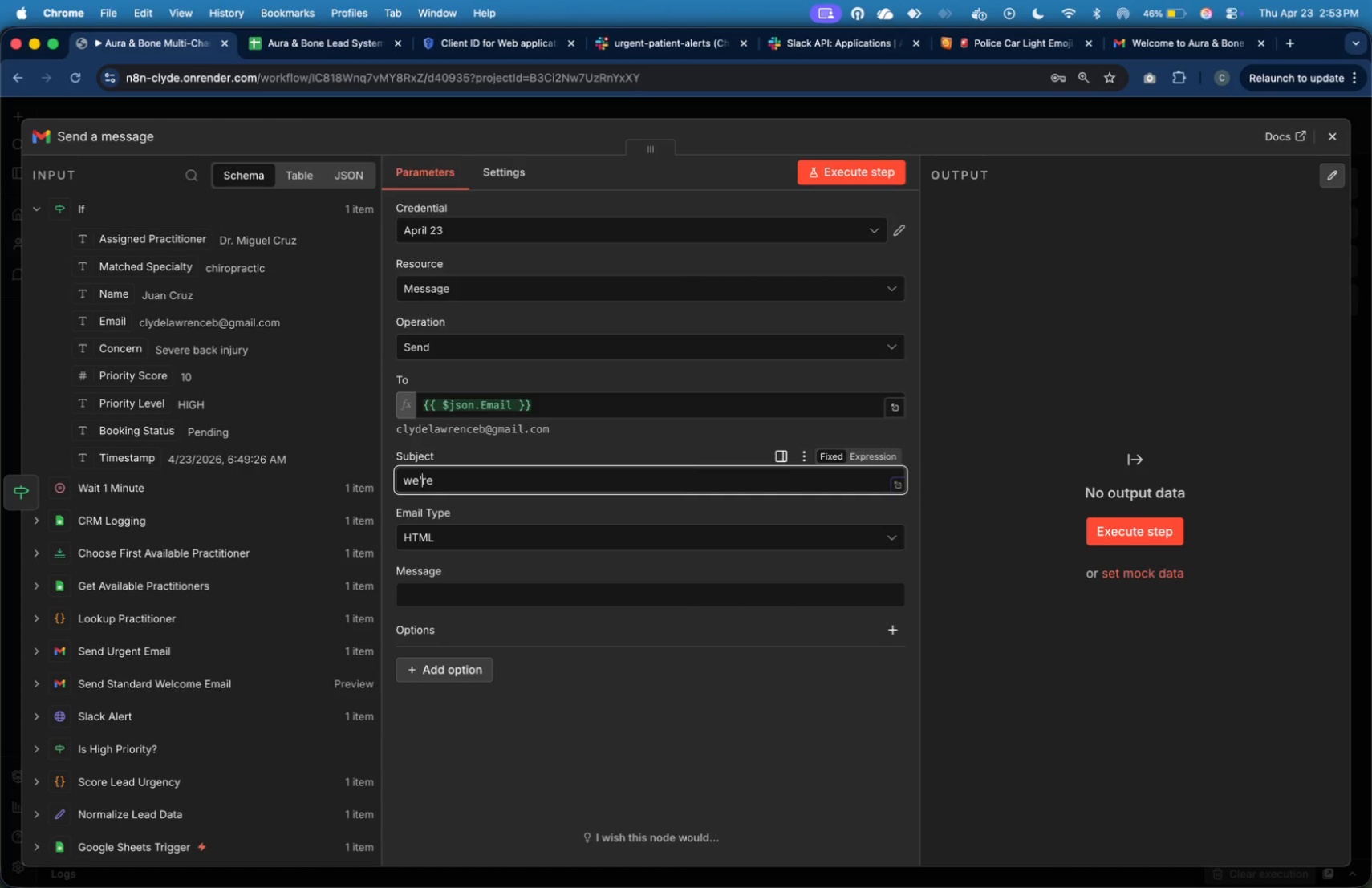 
key(ArrowLeft)
 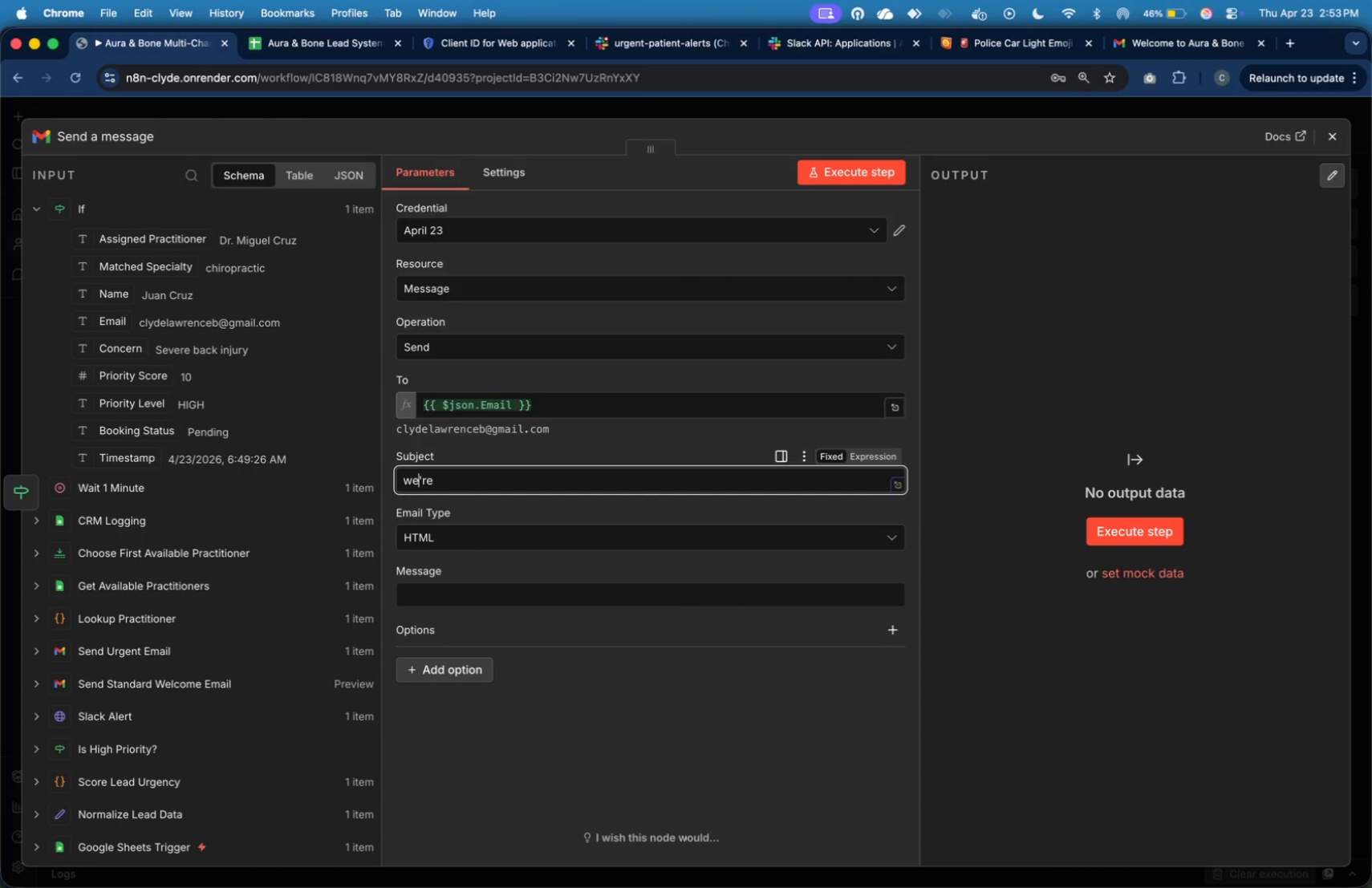 
key(ArrowLeft)
 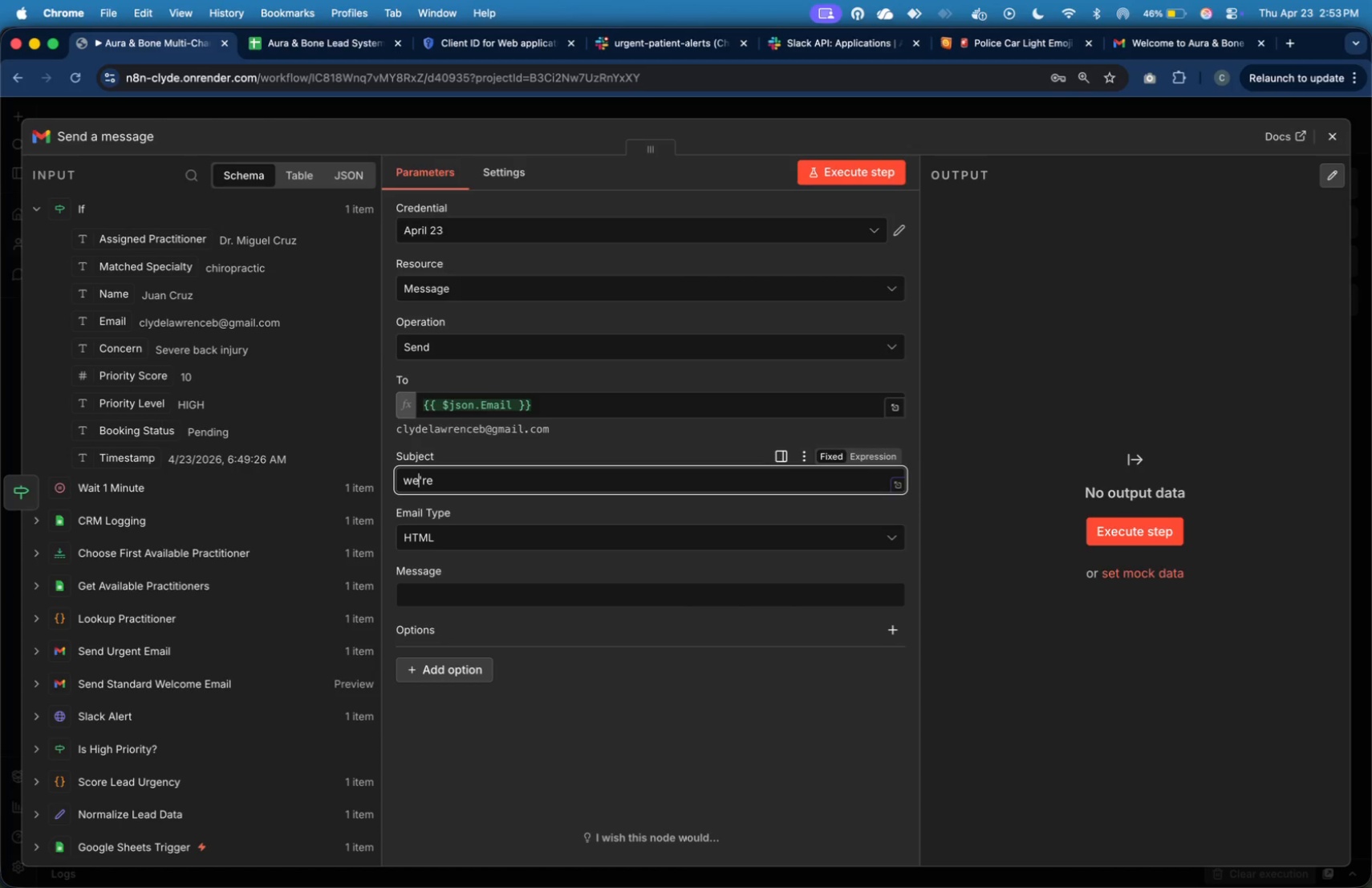 
key(ArrowLeft)
 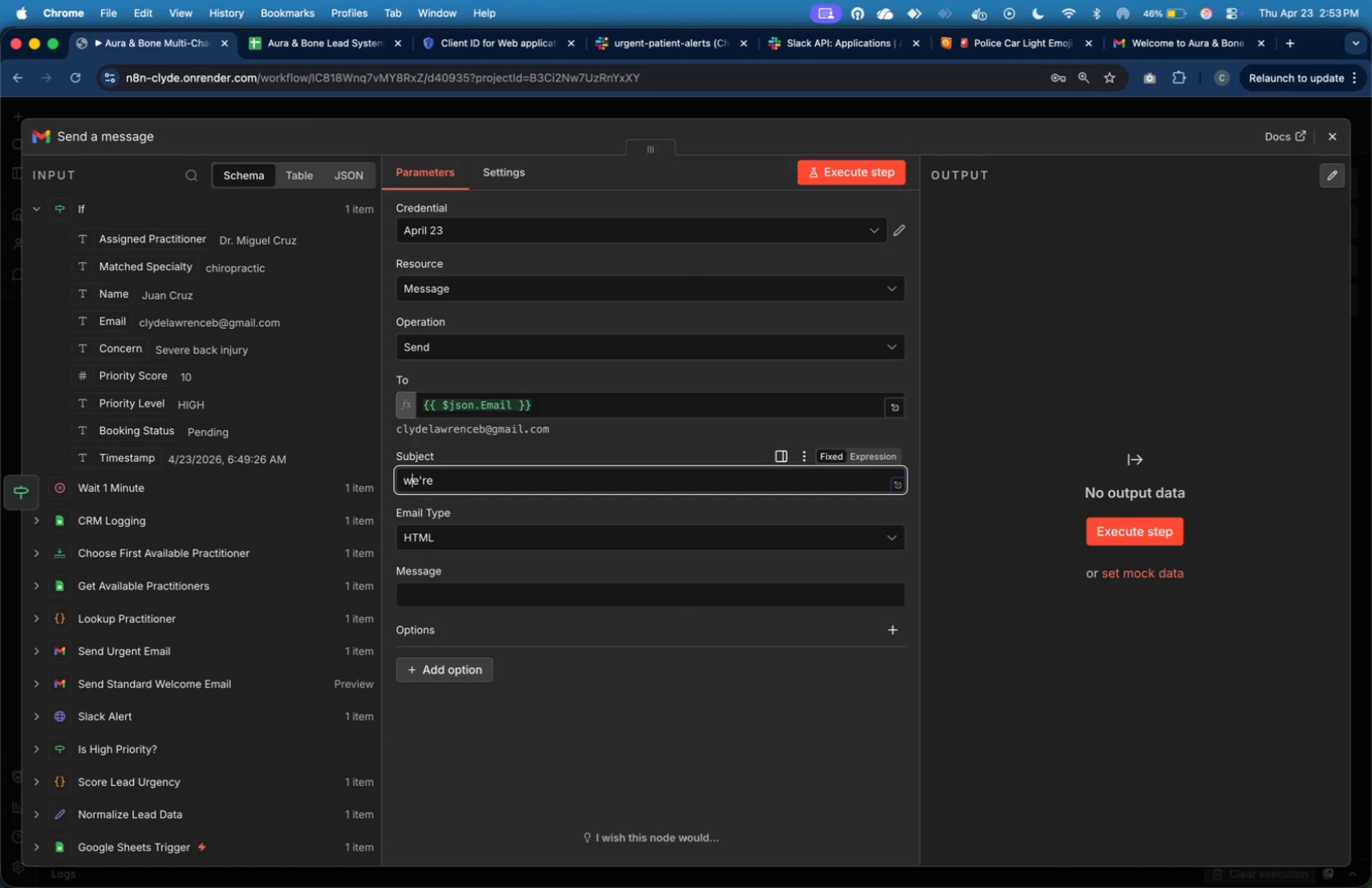 
key(ArrowLeft)
 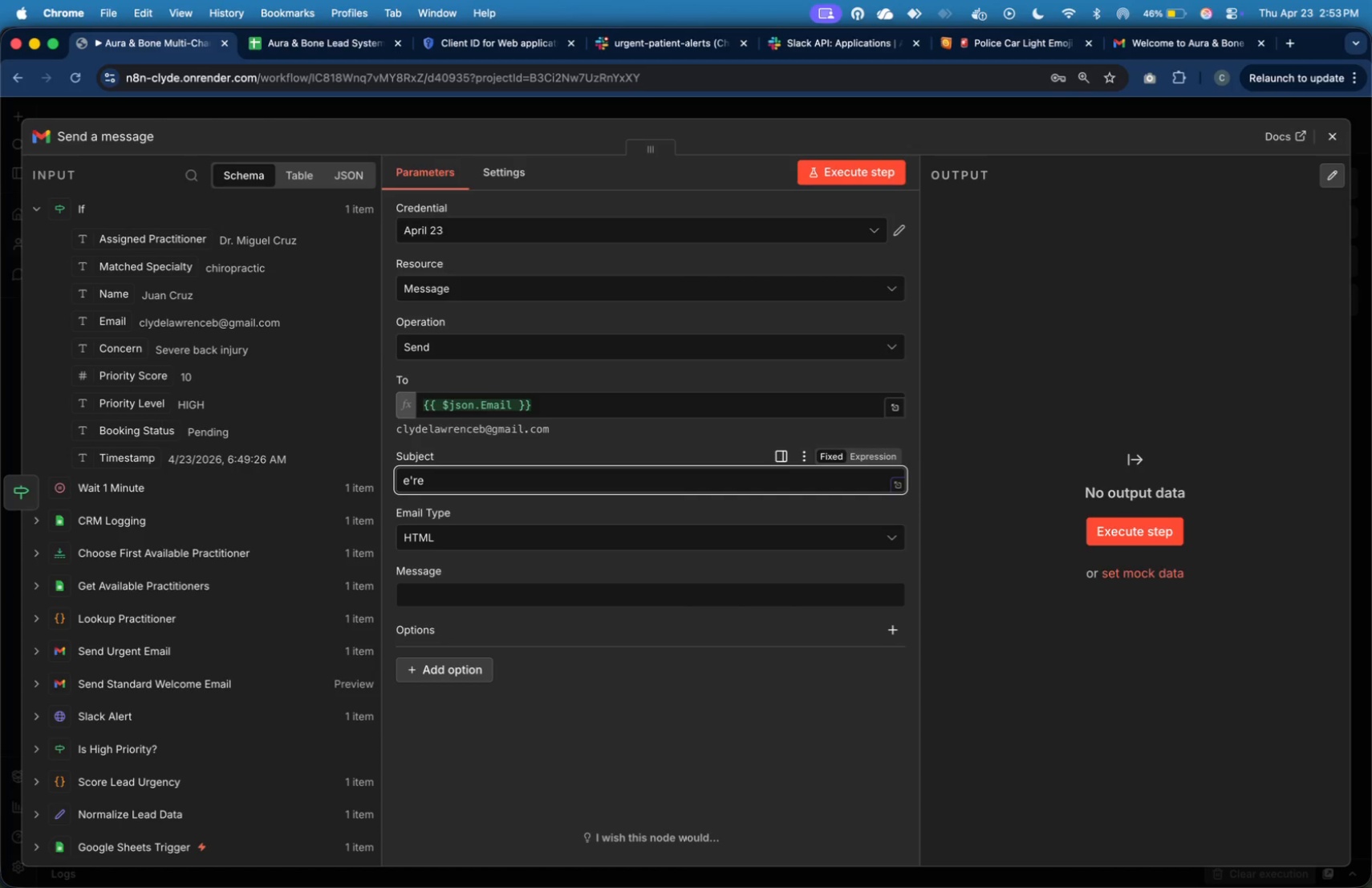 
key(Backspace)
 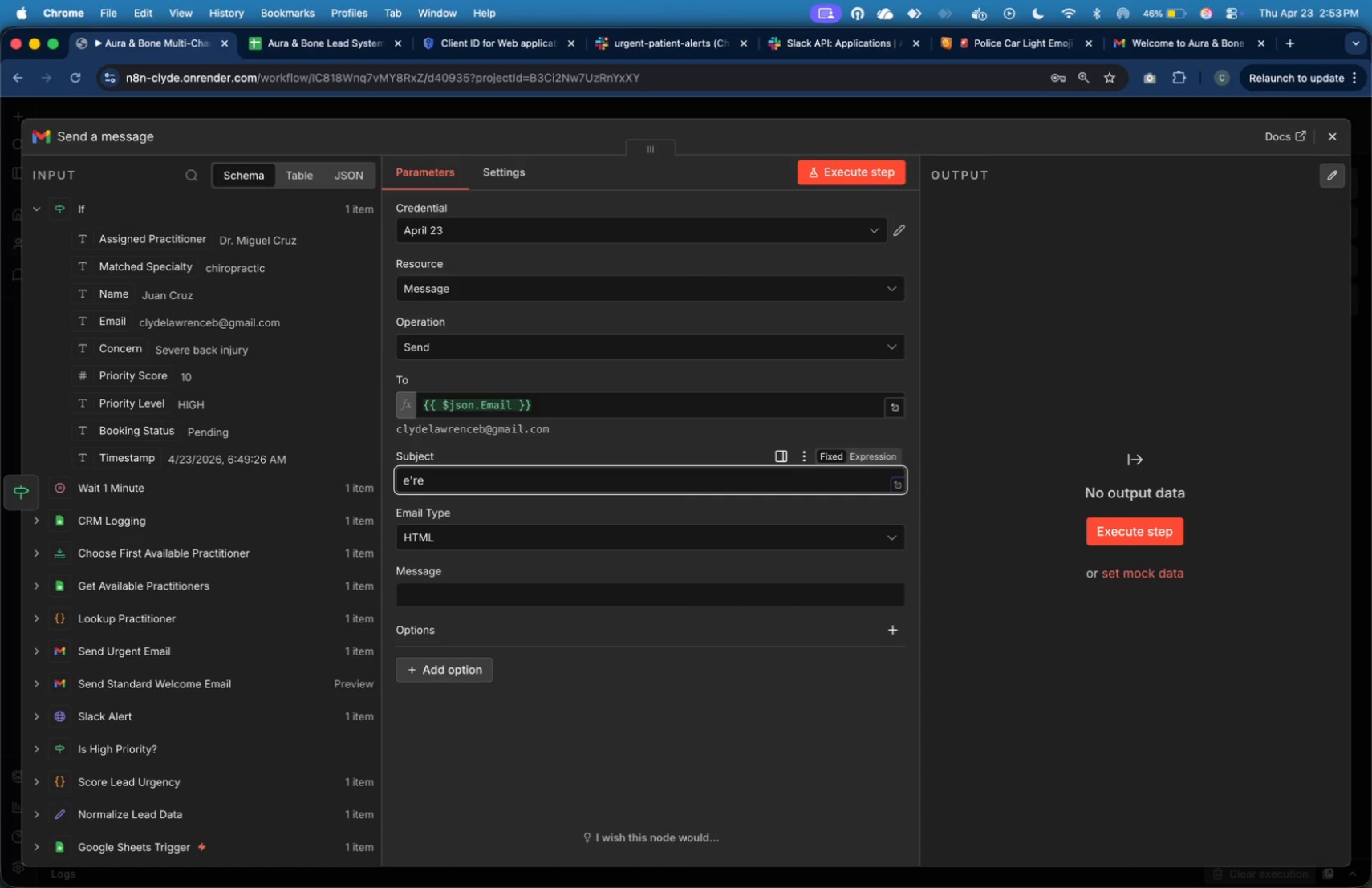 
key(Shift+W)
 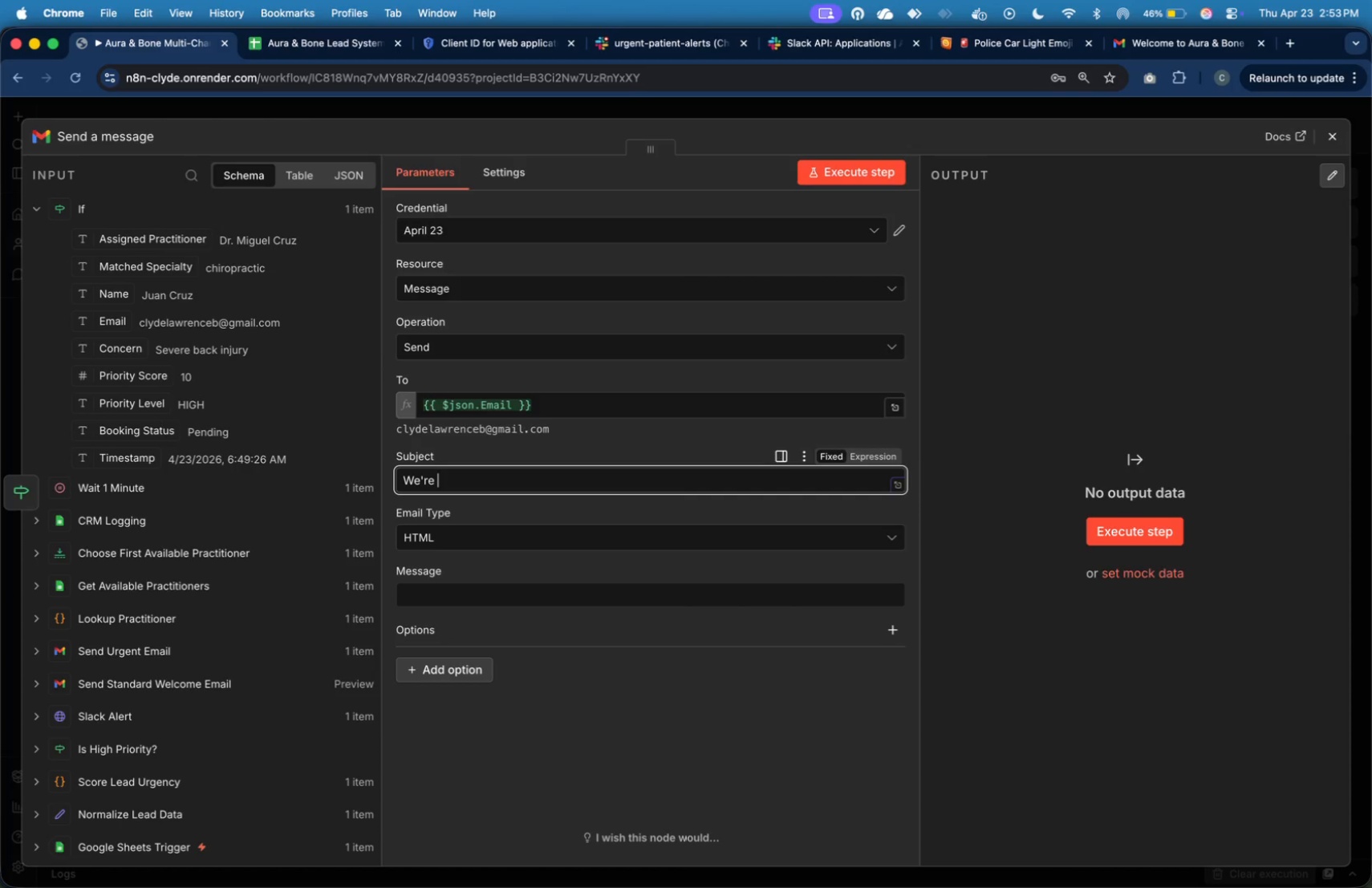 
key(ArrowDown)
 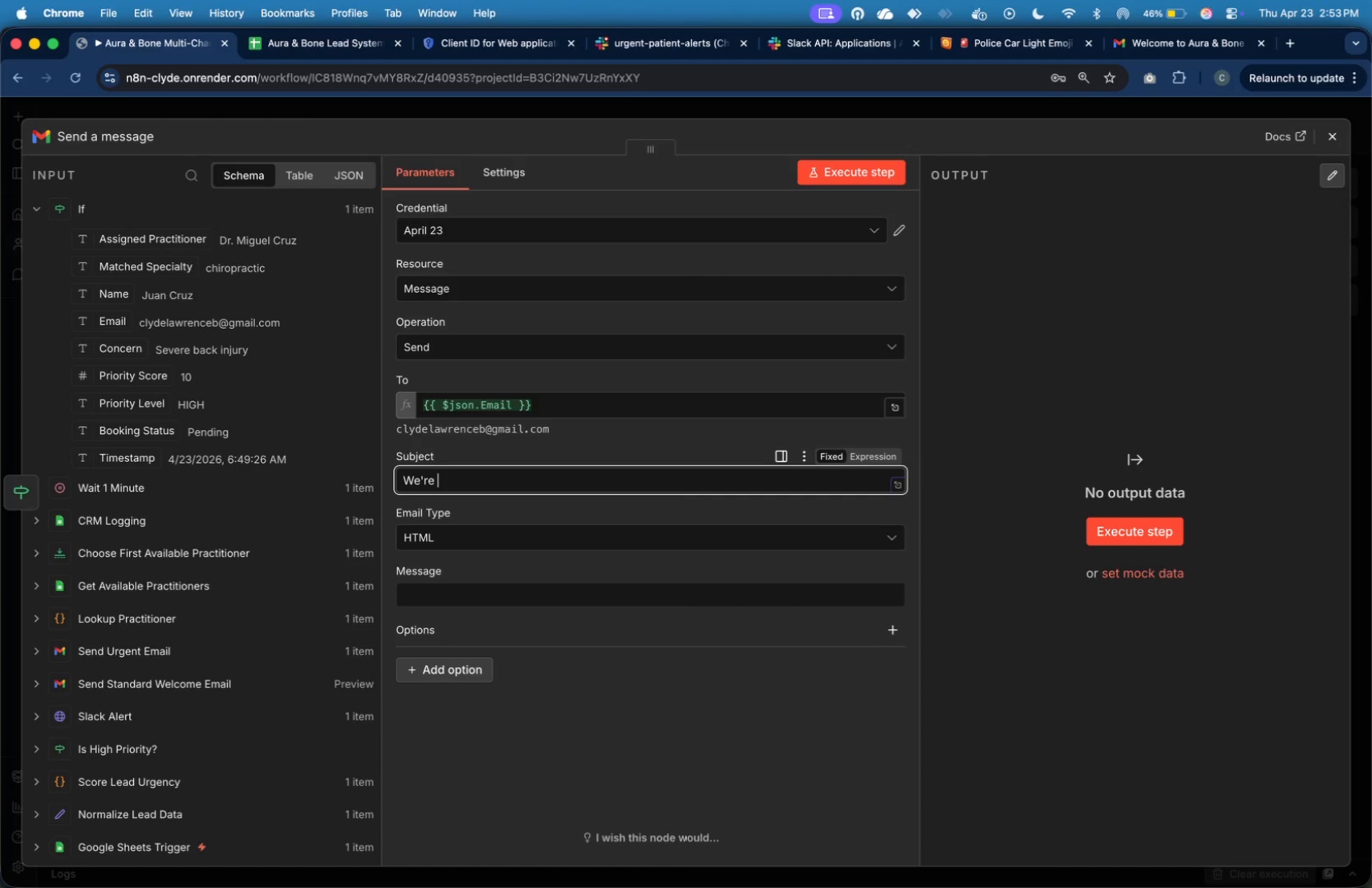 
type(Here to Help You Feel Better)
 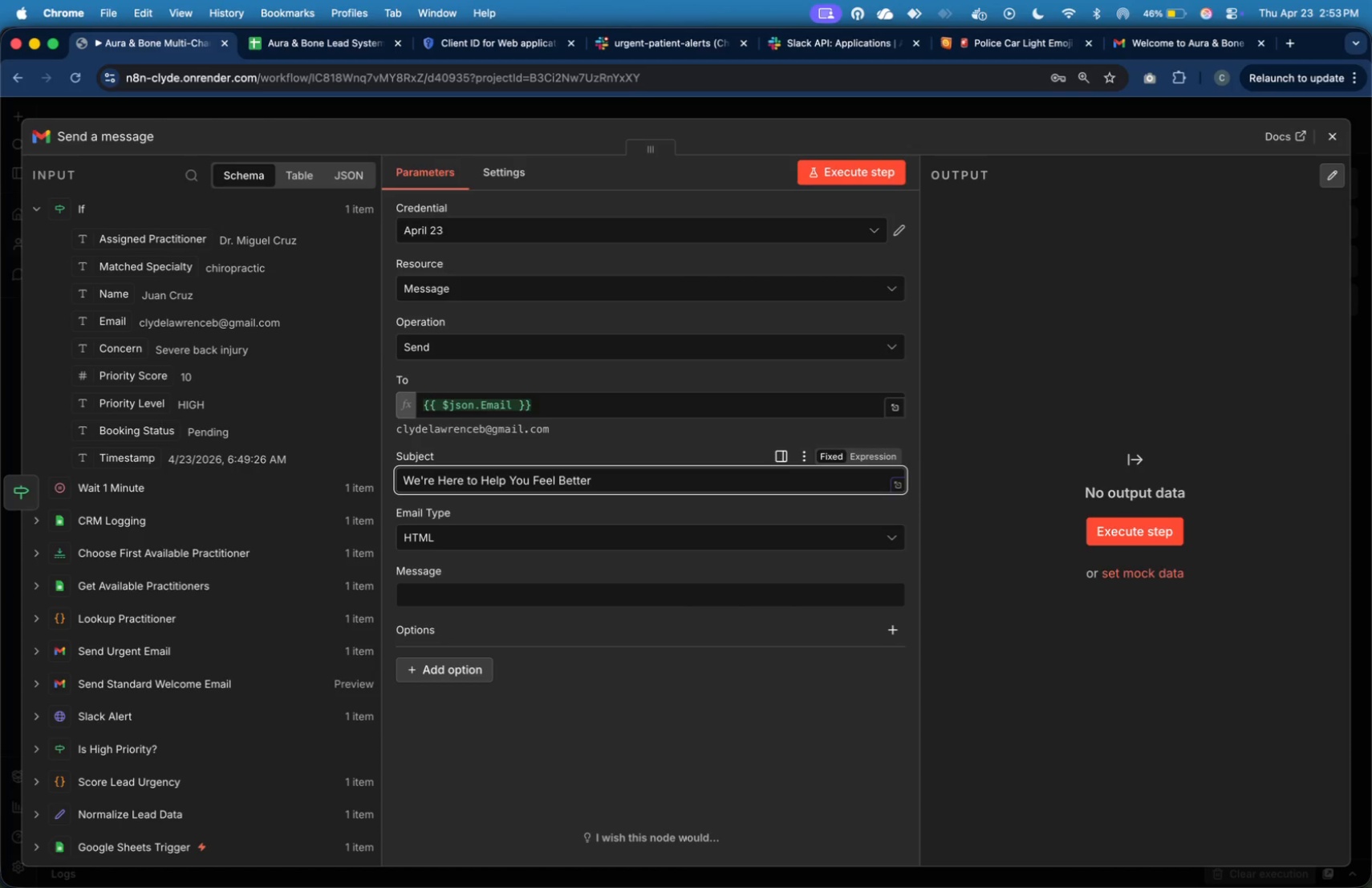 
left_click([563, 586])
 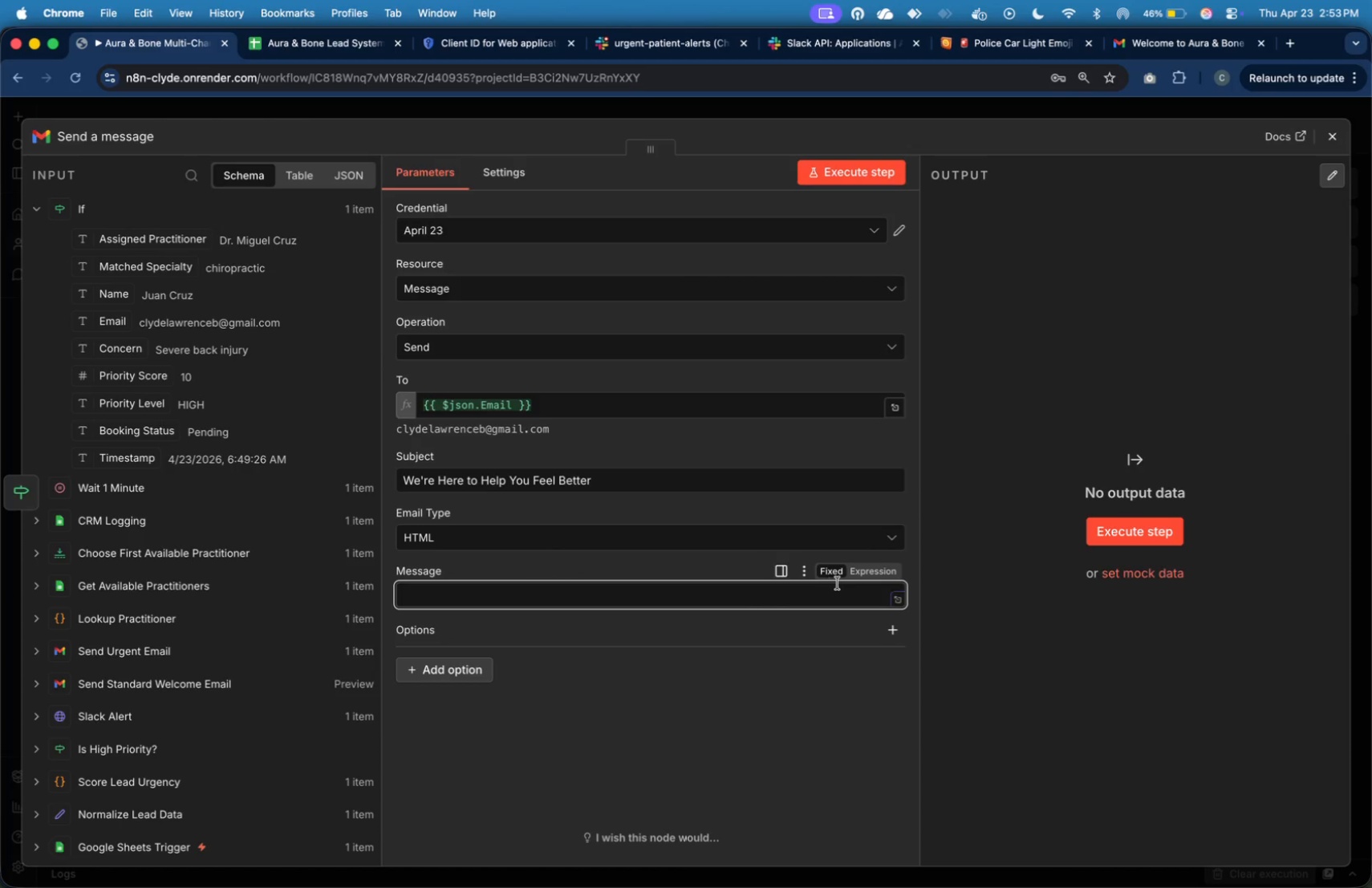 
left_click([863, 574])
 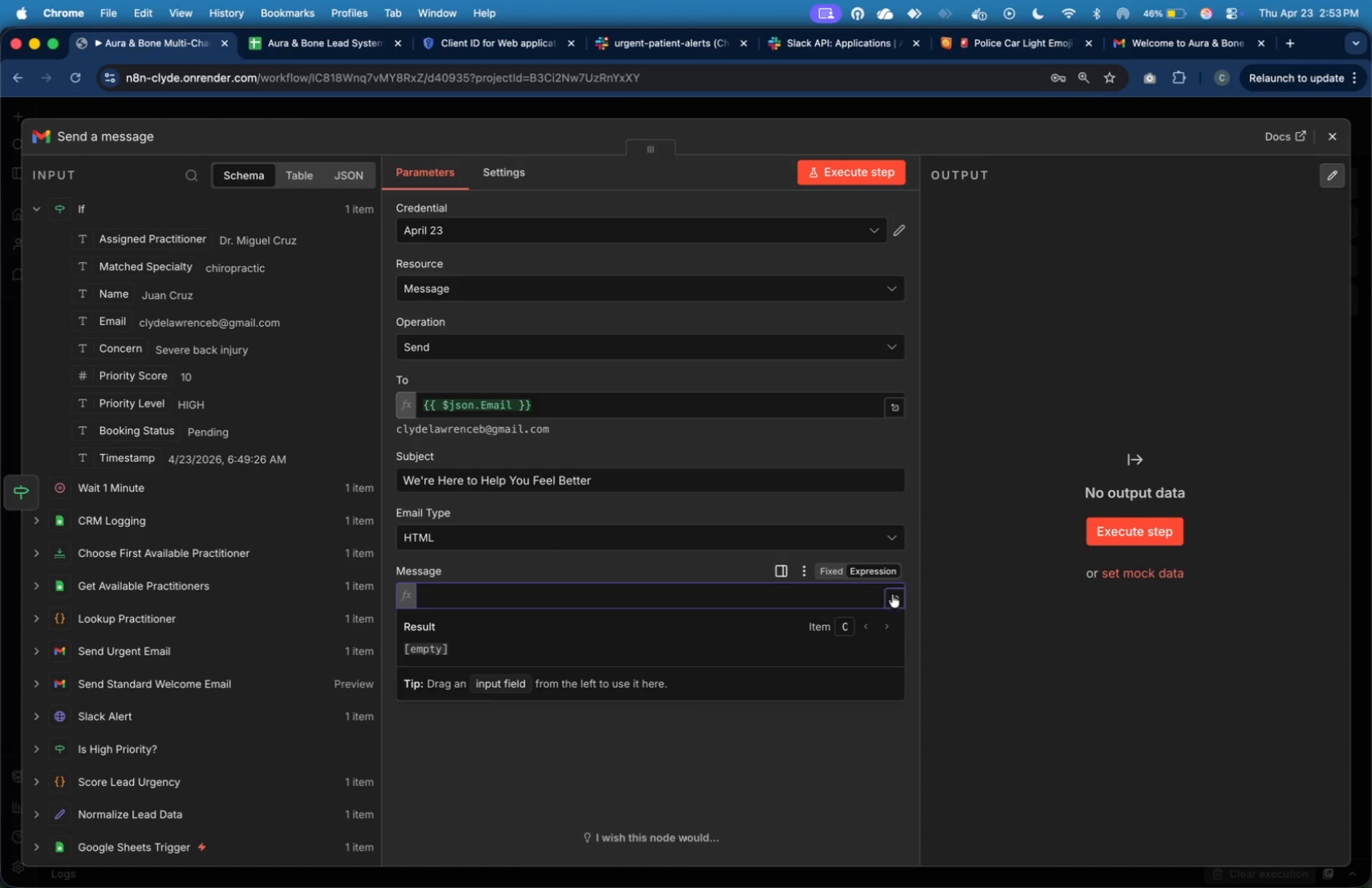 
left_click([892, 594])
 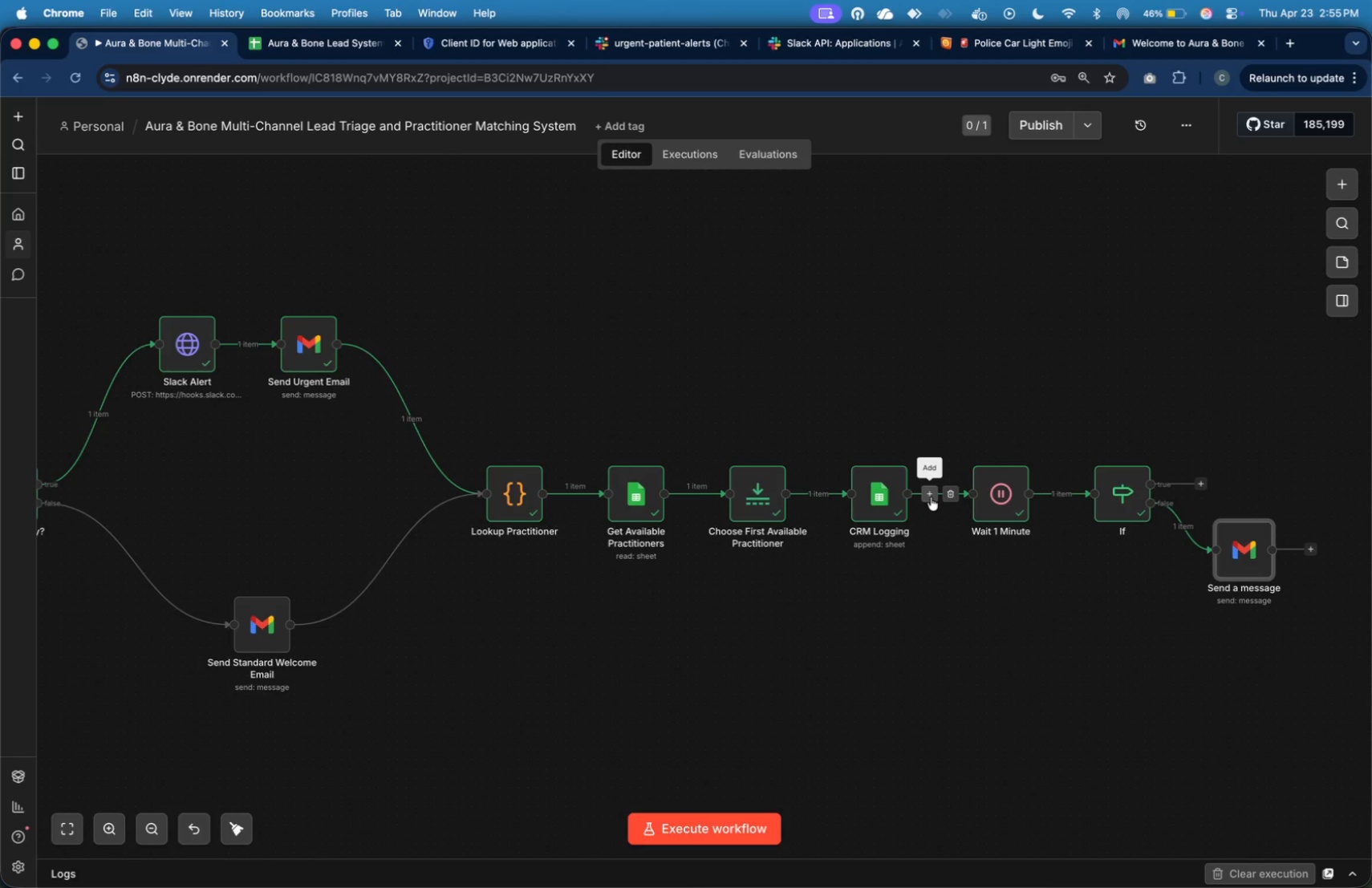 
wait(74.2)
 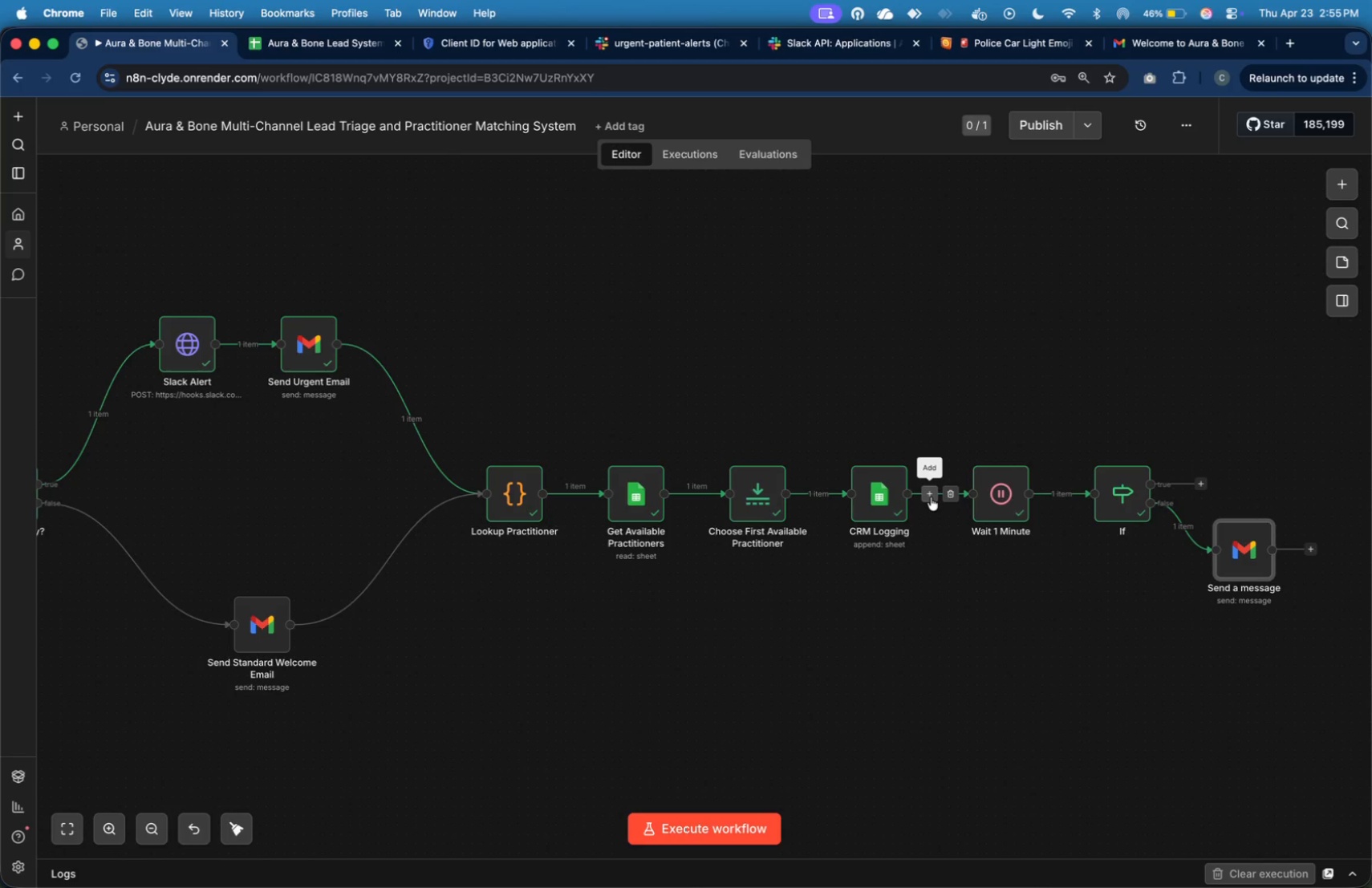 
left_click([1053, 499])
 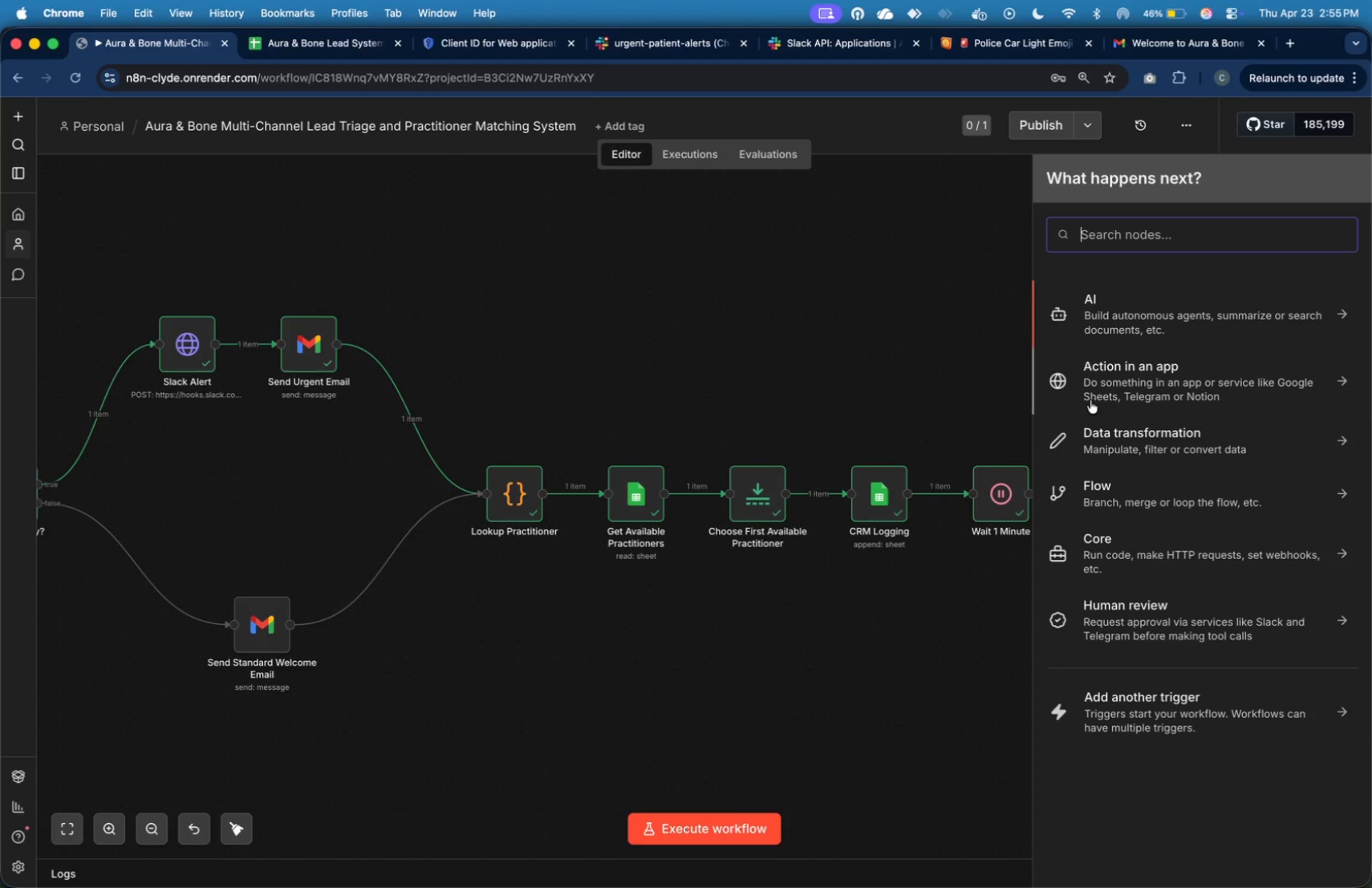 
type(shee)
 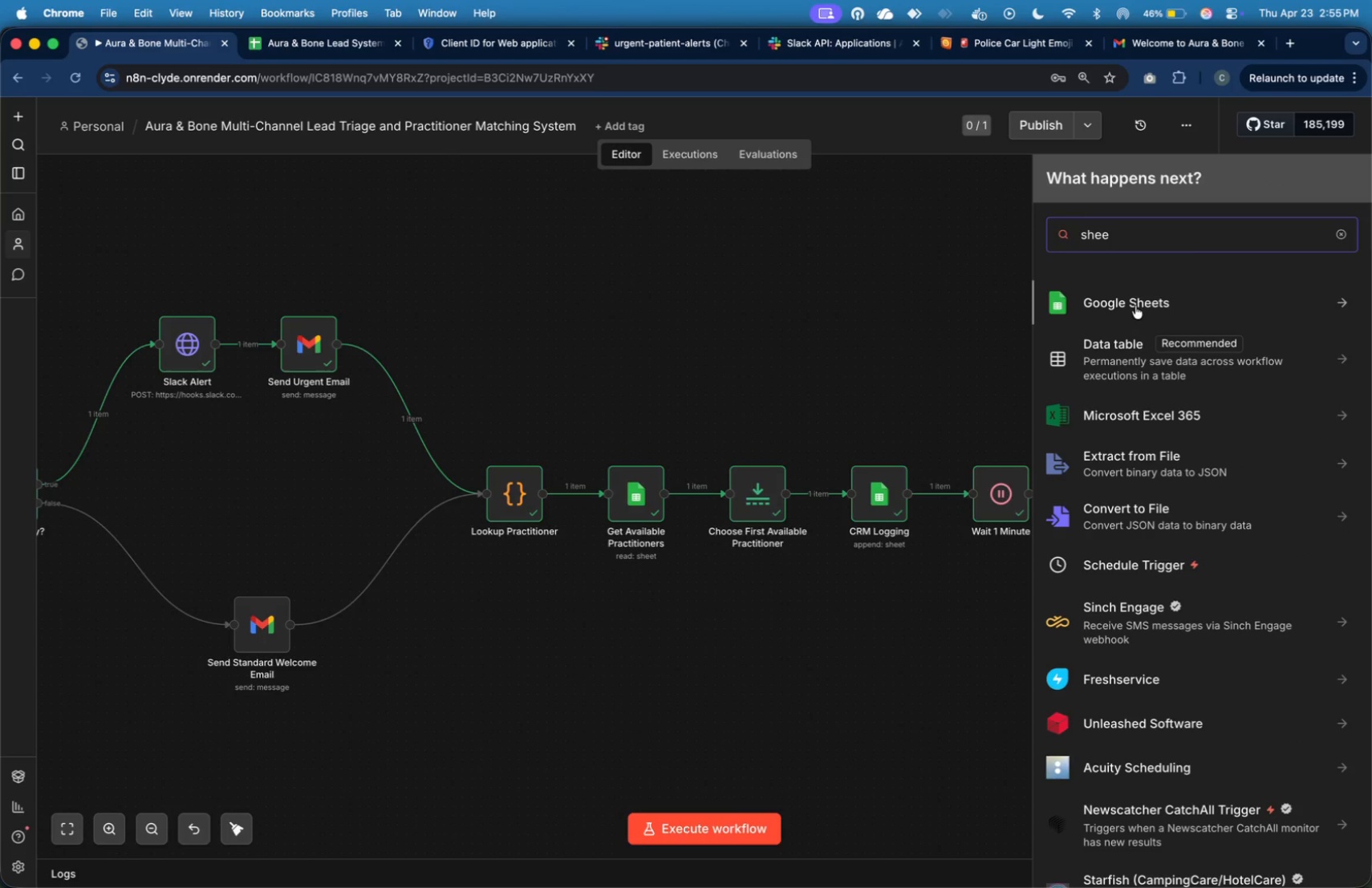 
left_click([1139, 300])
 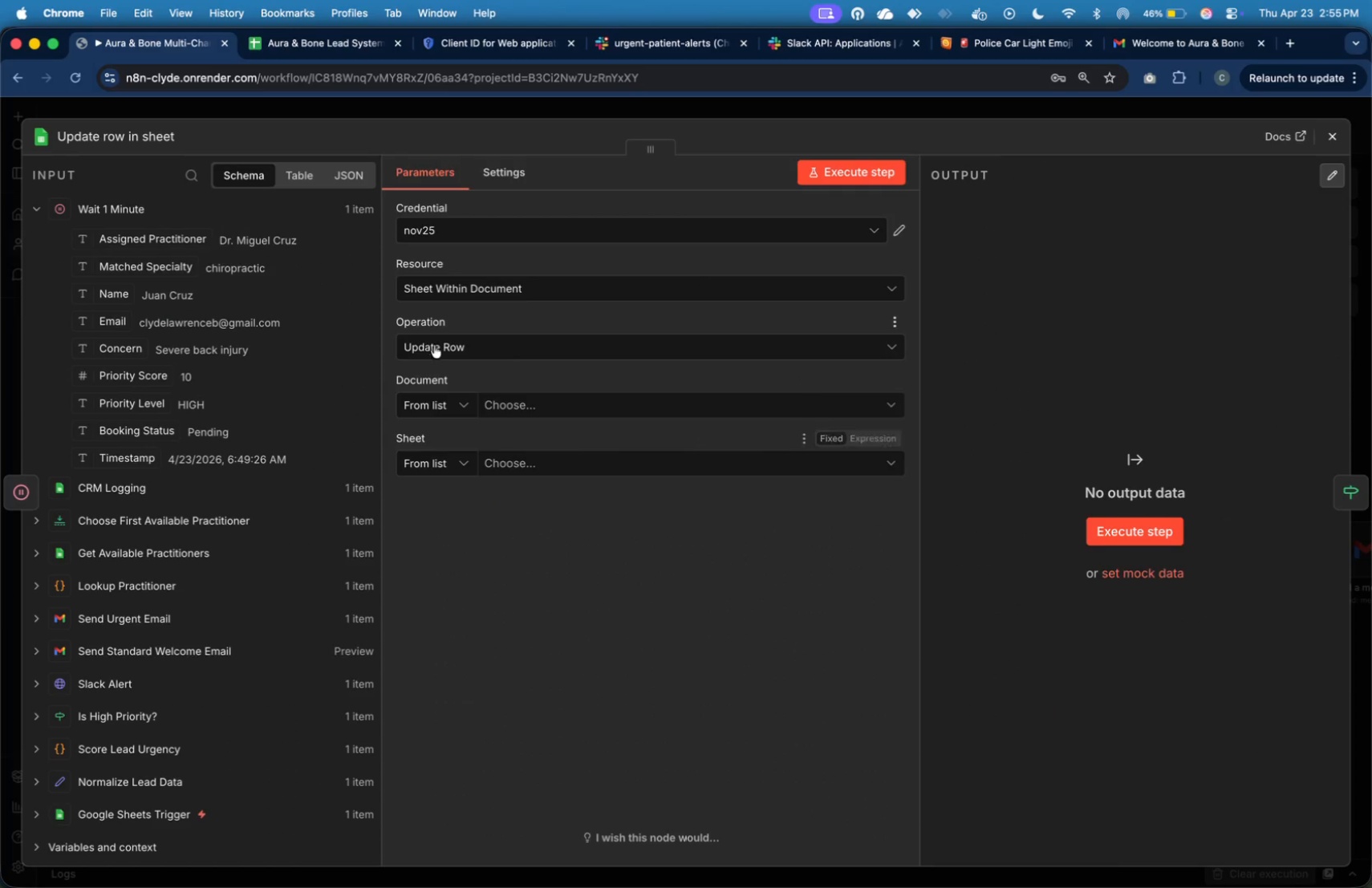 
wait(5.97)
 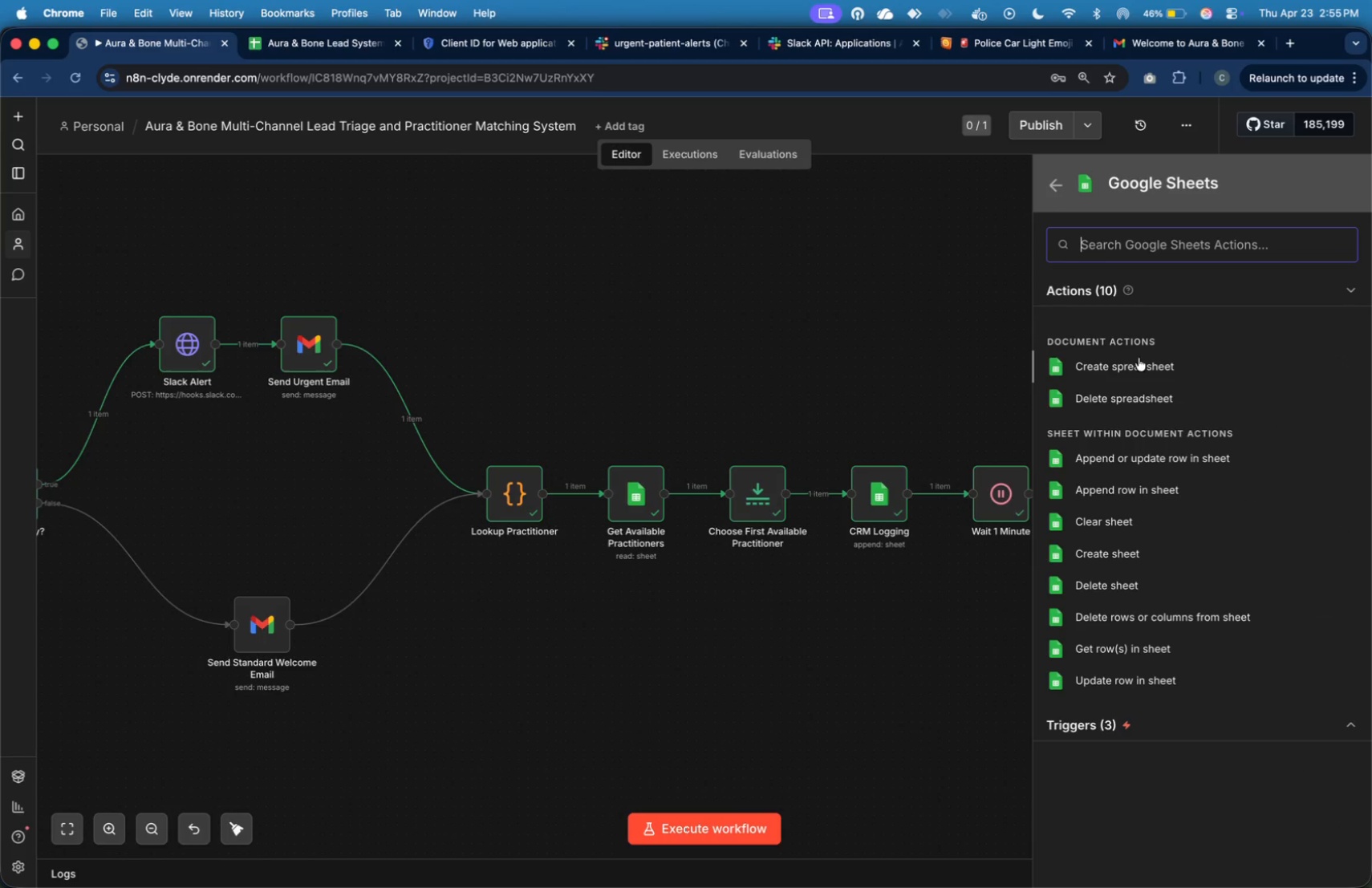 
left_click([128, 140])
 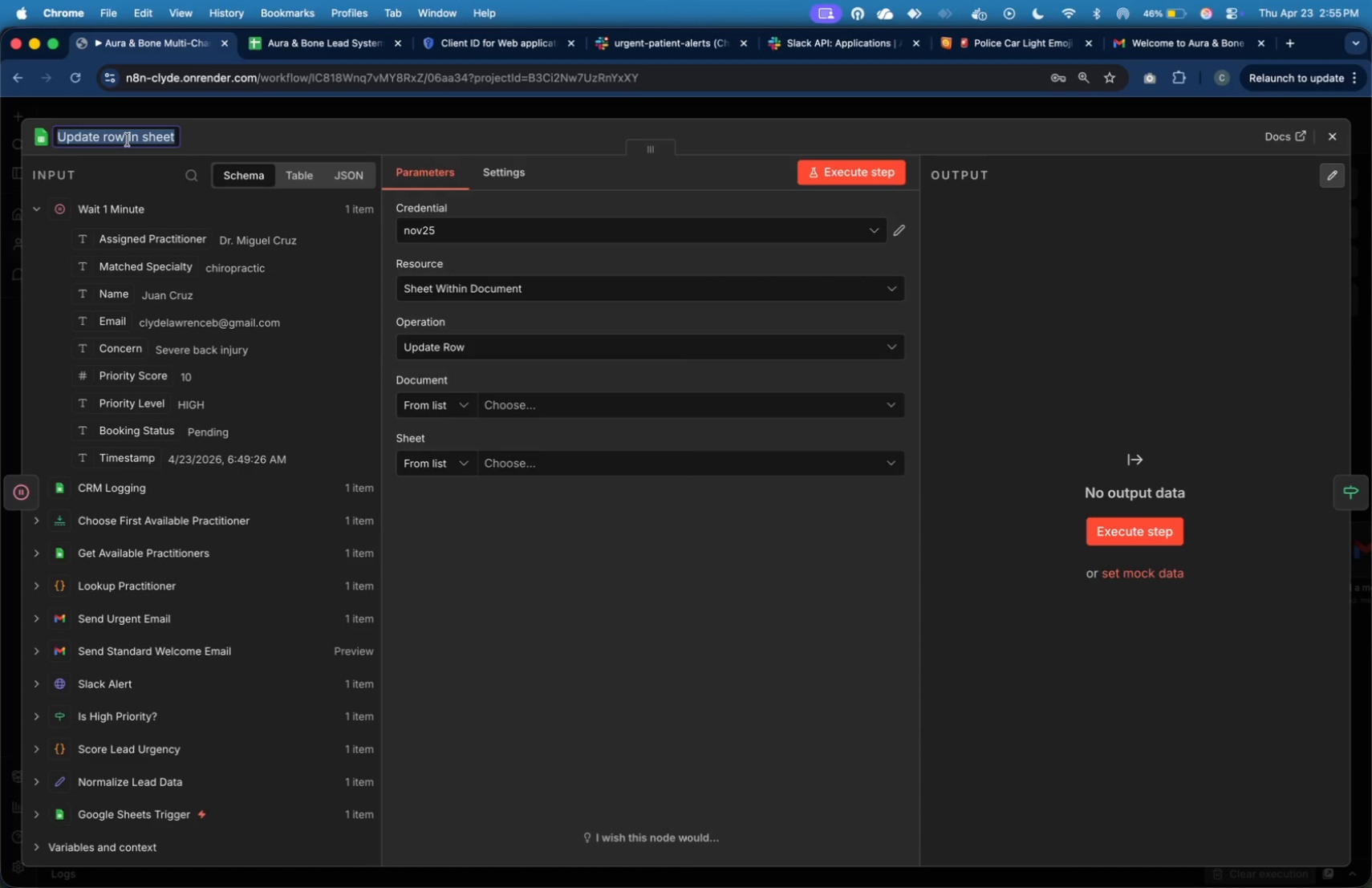 
type(Lookup Lead Booking Status)
 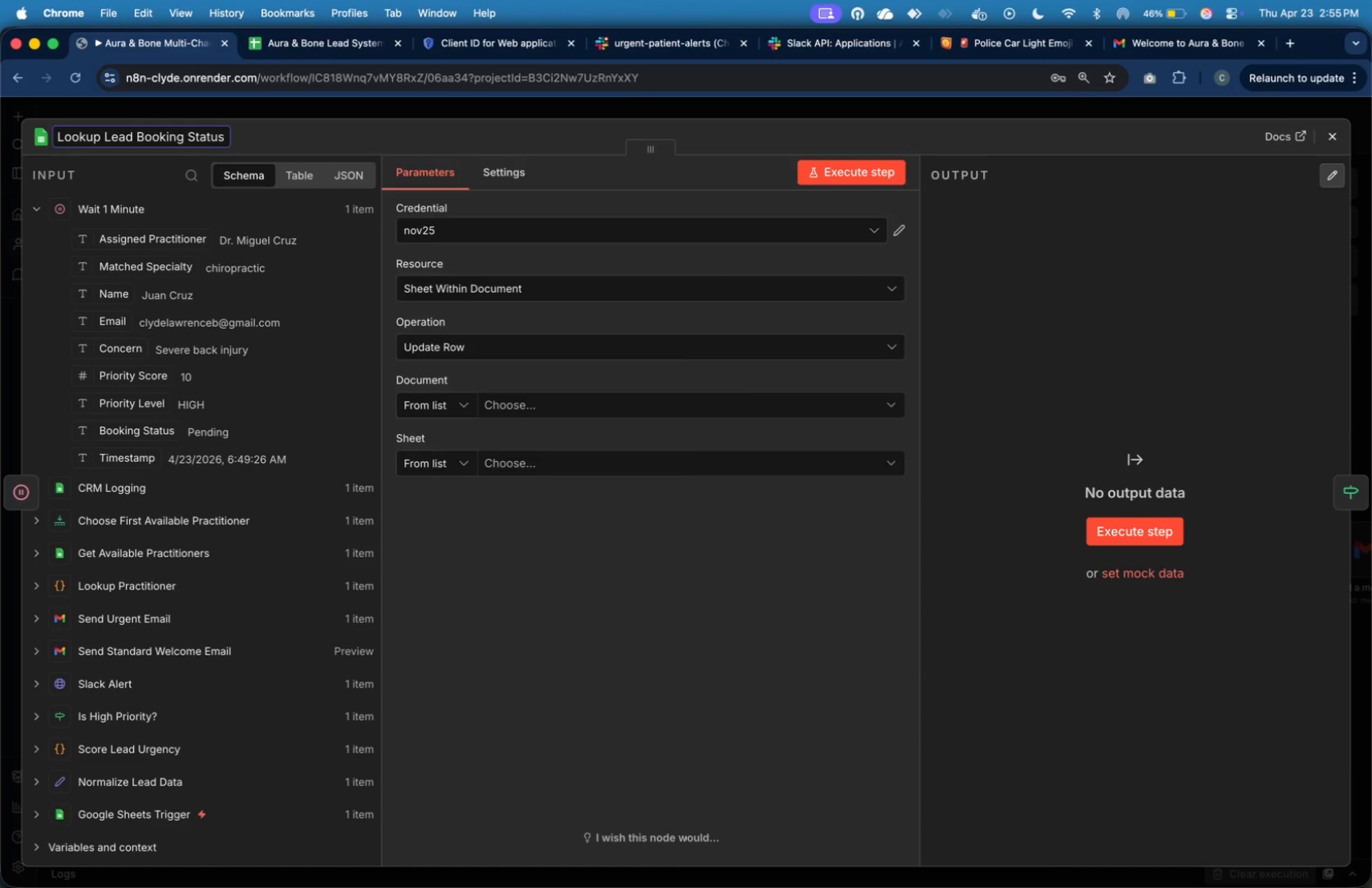 
wait(8.49)
 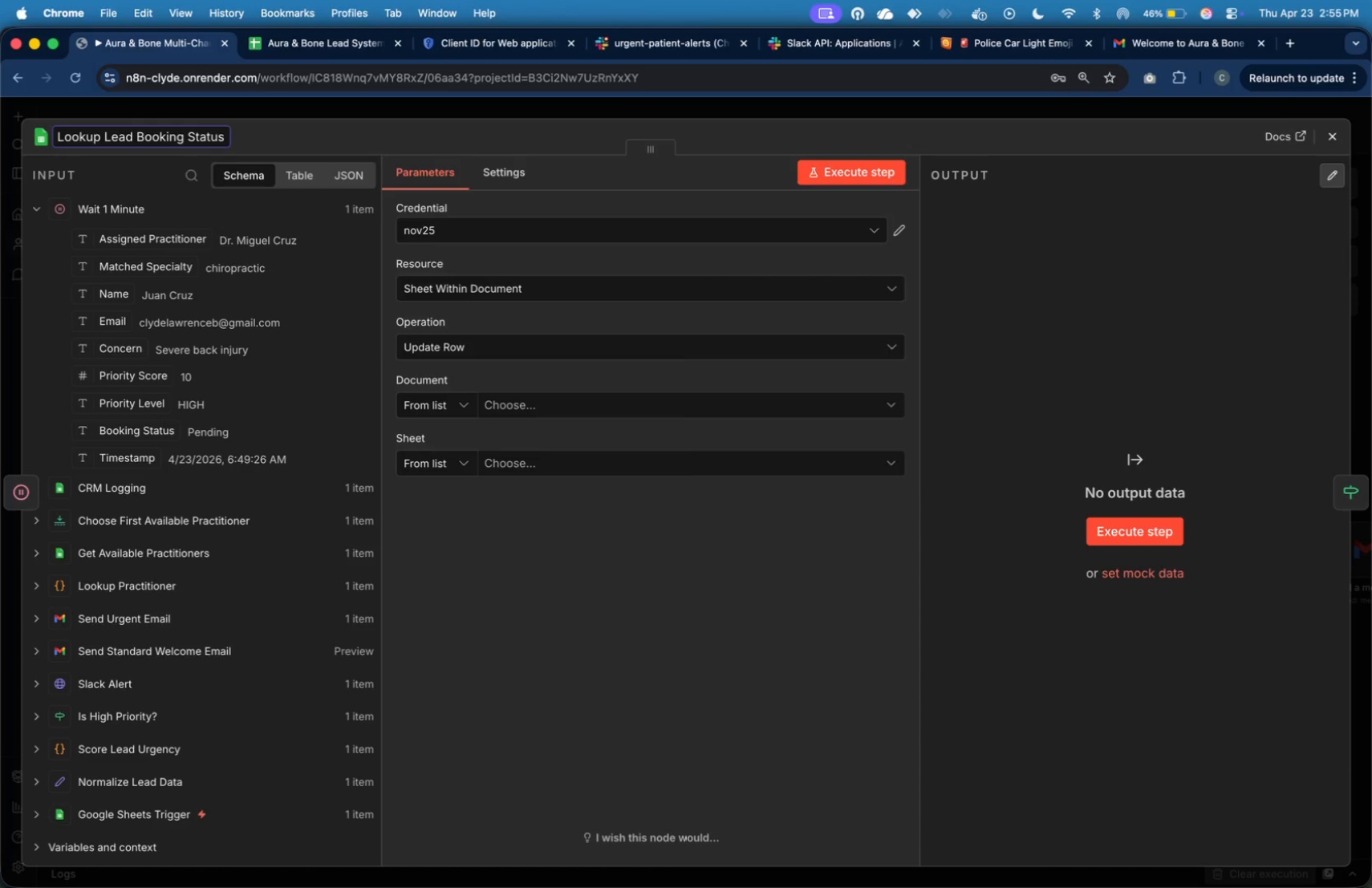 
left_click([429, 242])
 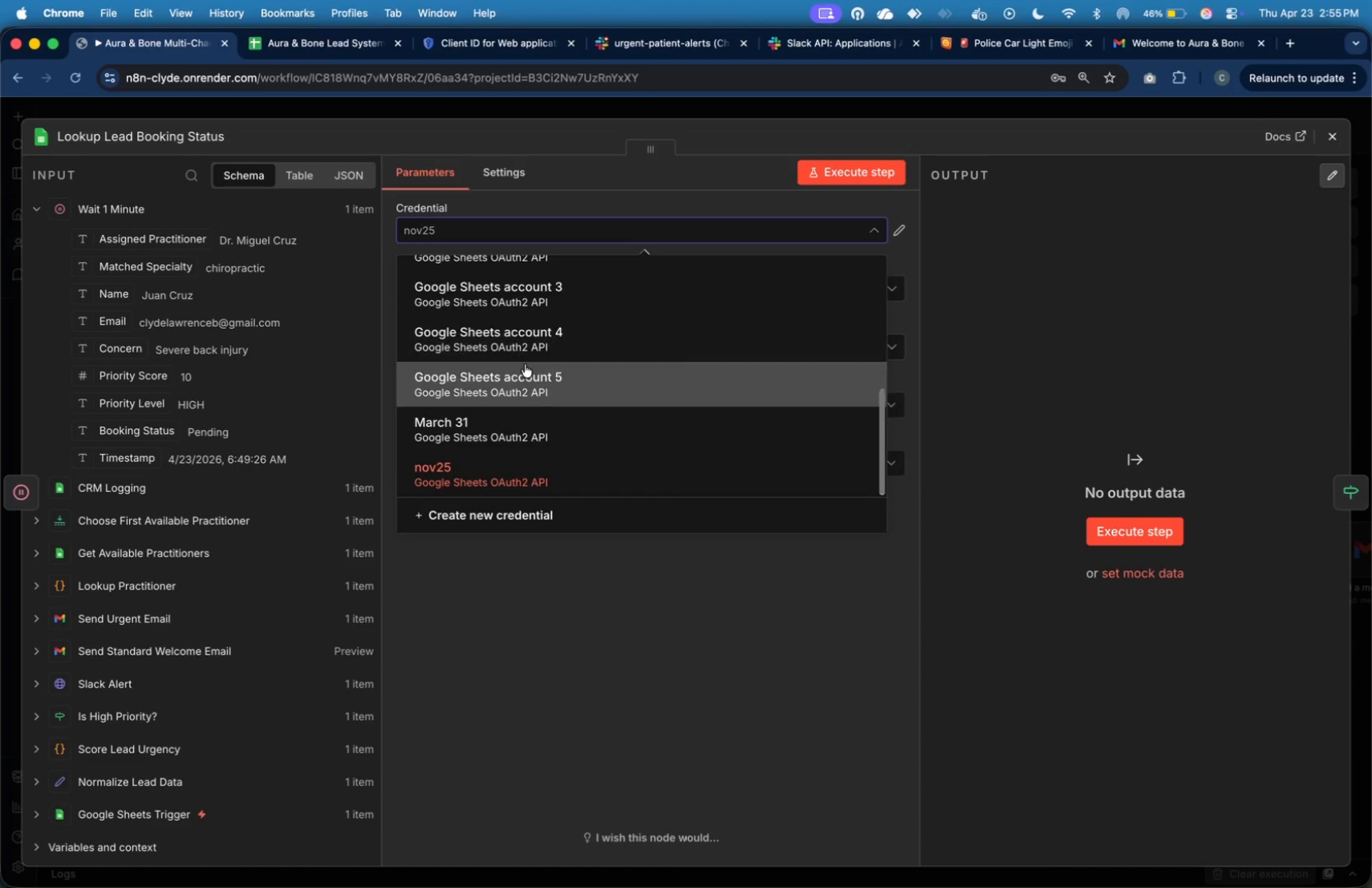 
scroll: coordinate [544, 293], scroll_direction: up, amount: 21.0
 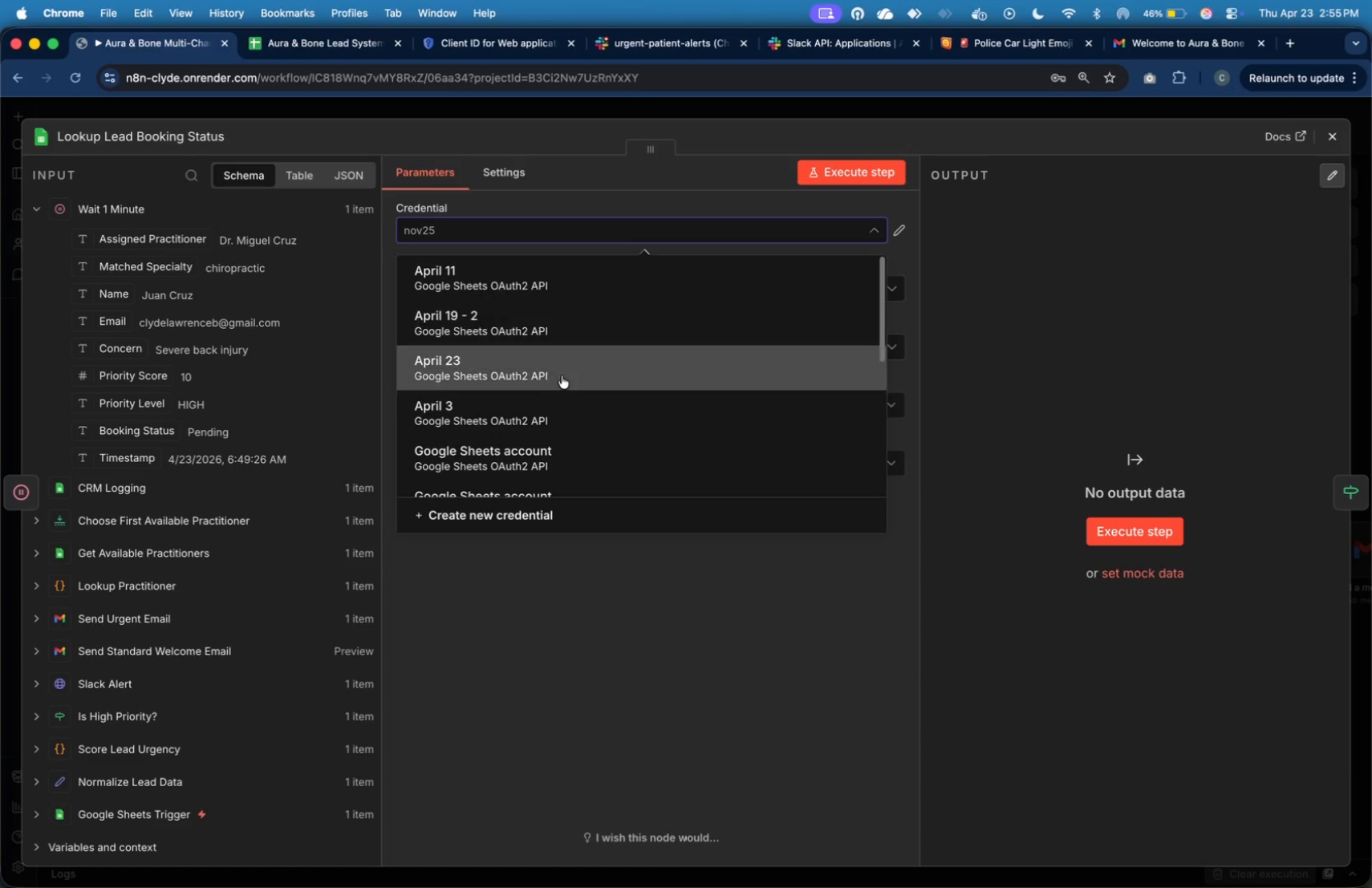 
mouse_move([565, 358])
 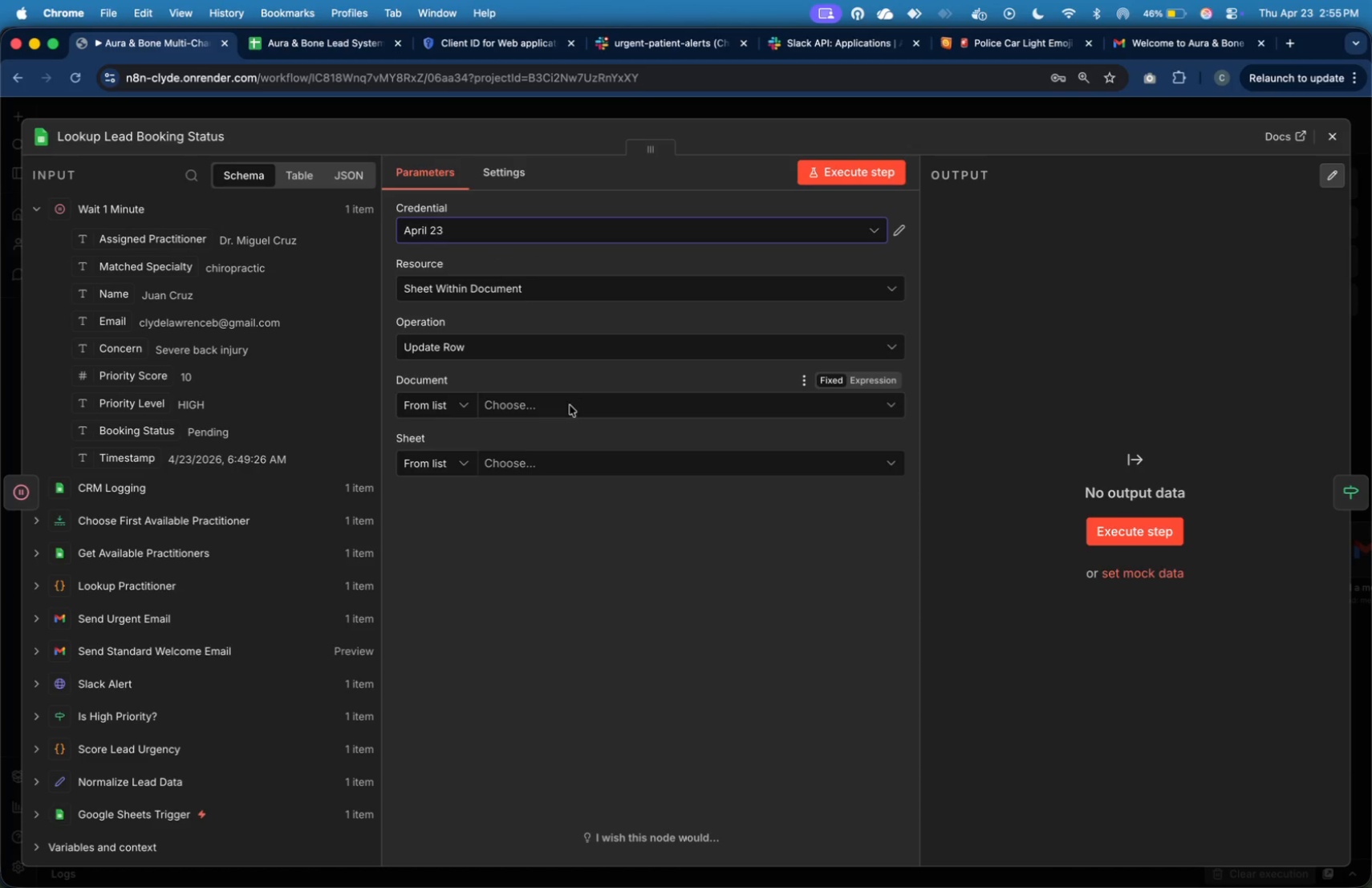 
left_click([569, 408])
 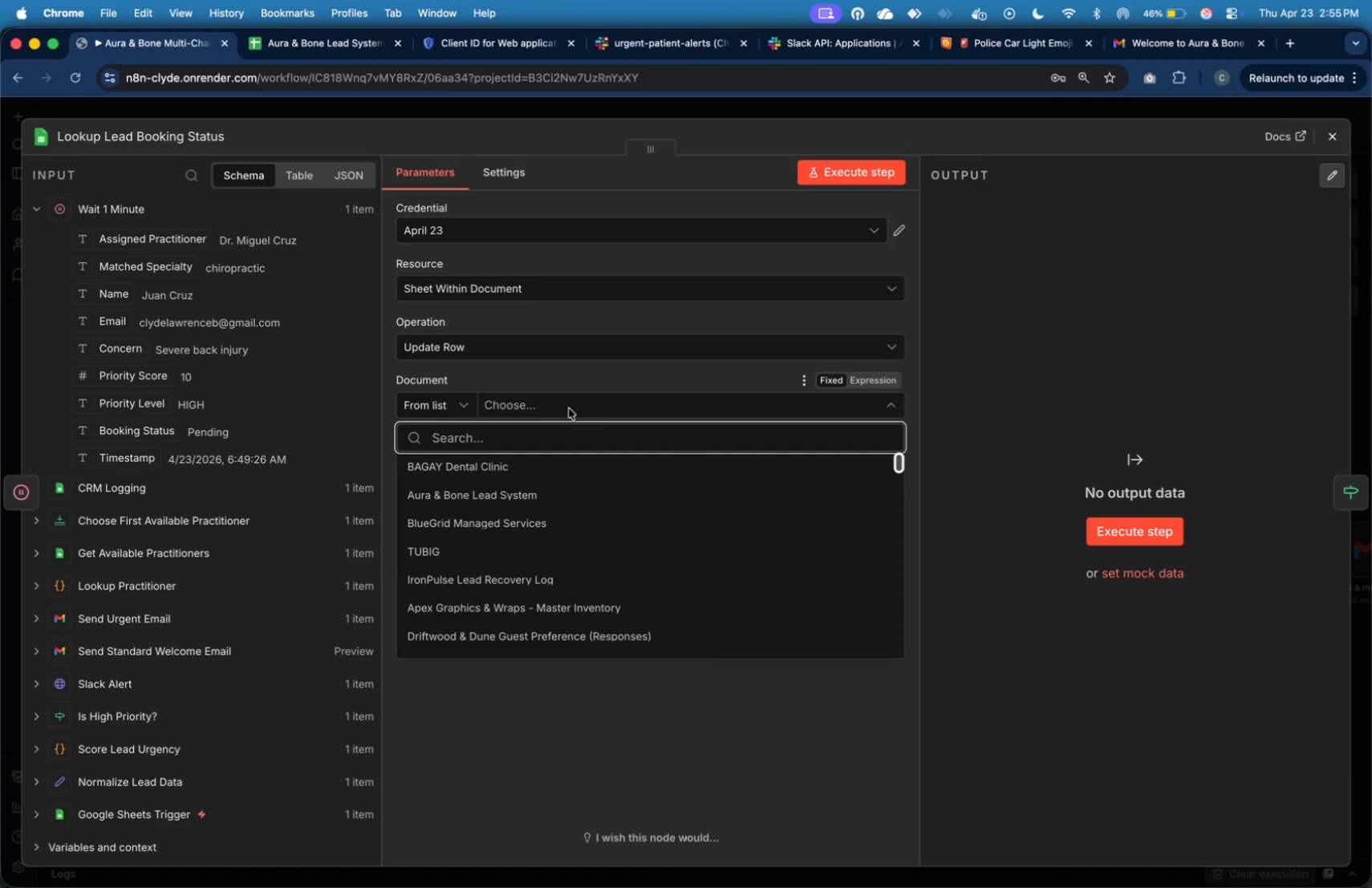 
wait(9.46)
 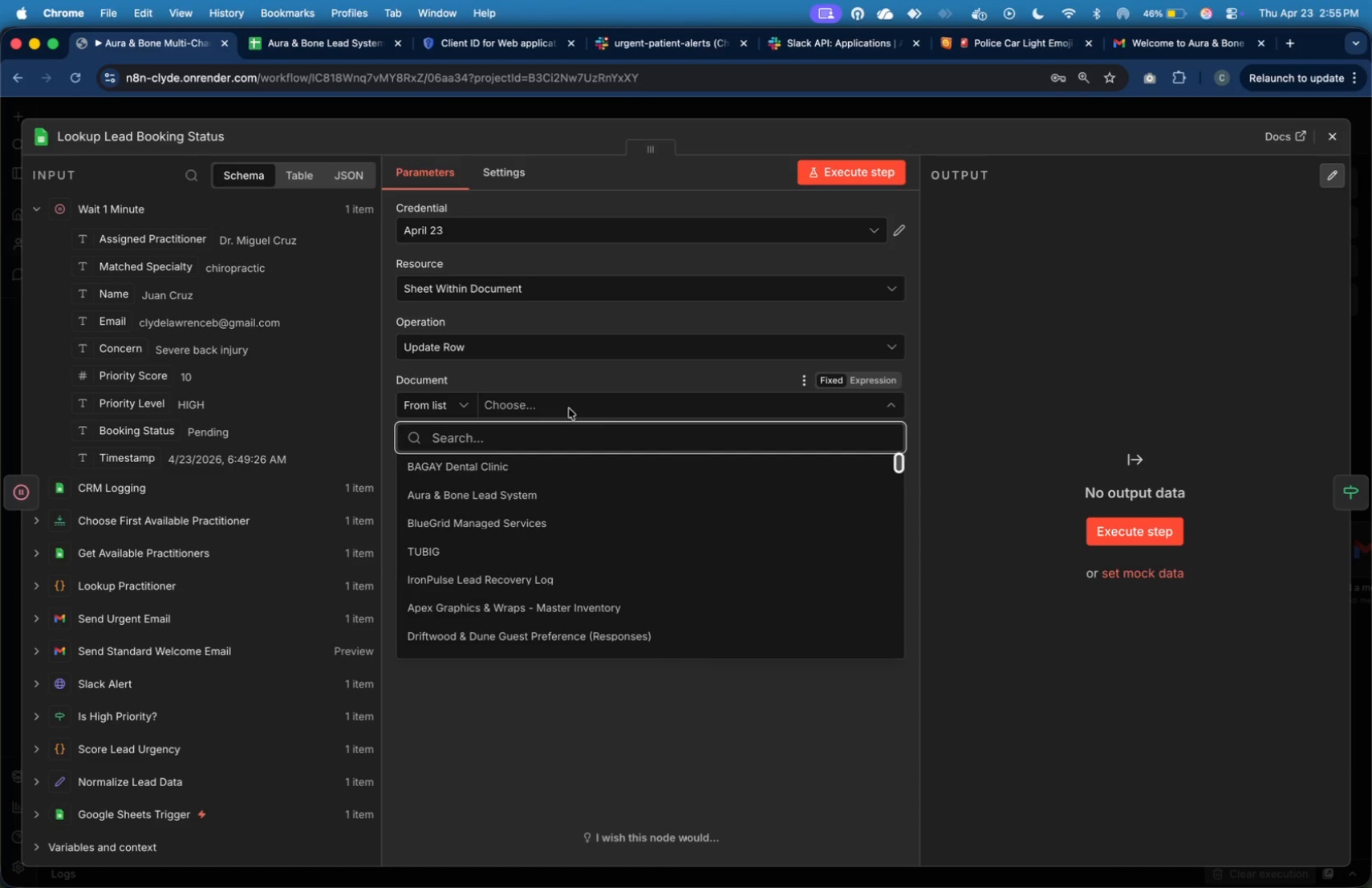 
left_click([660, 496])
 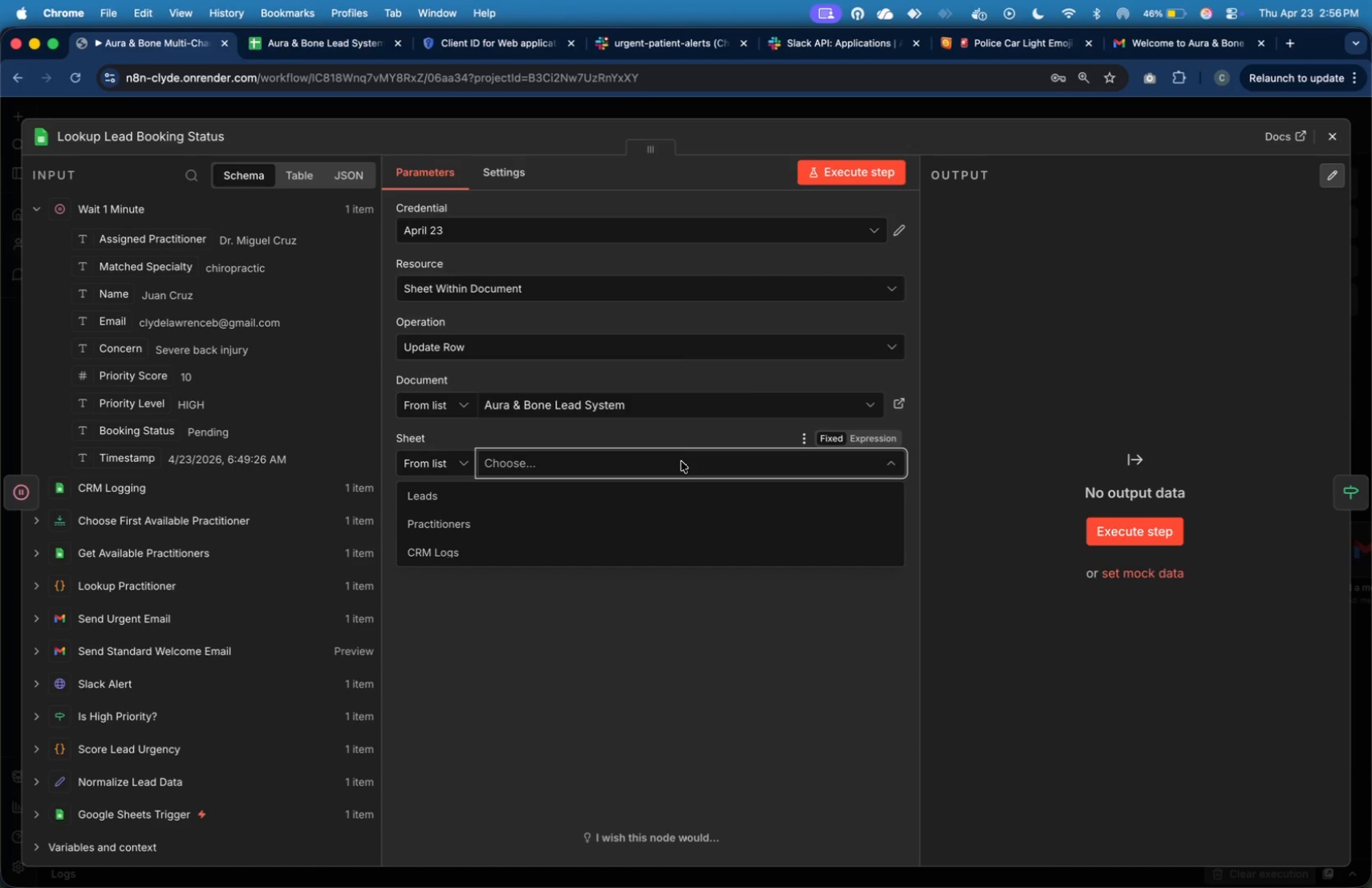 
wait(17.32)
 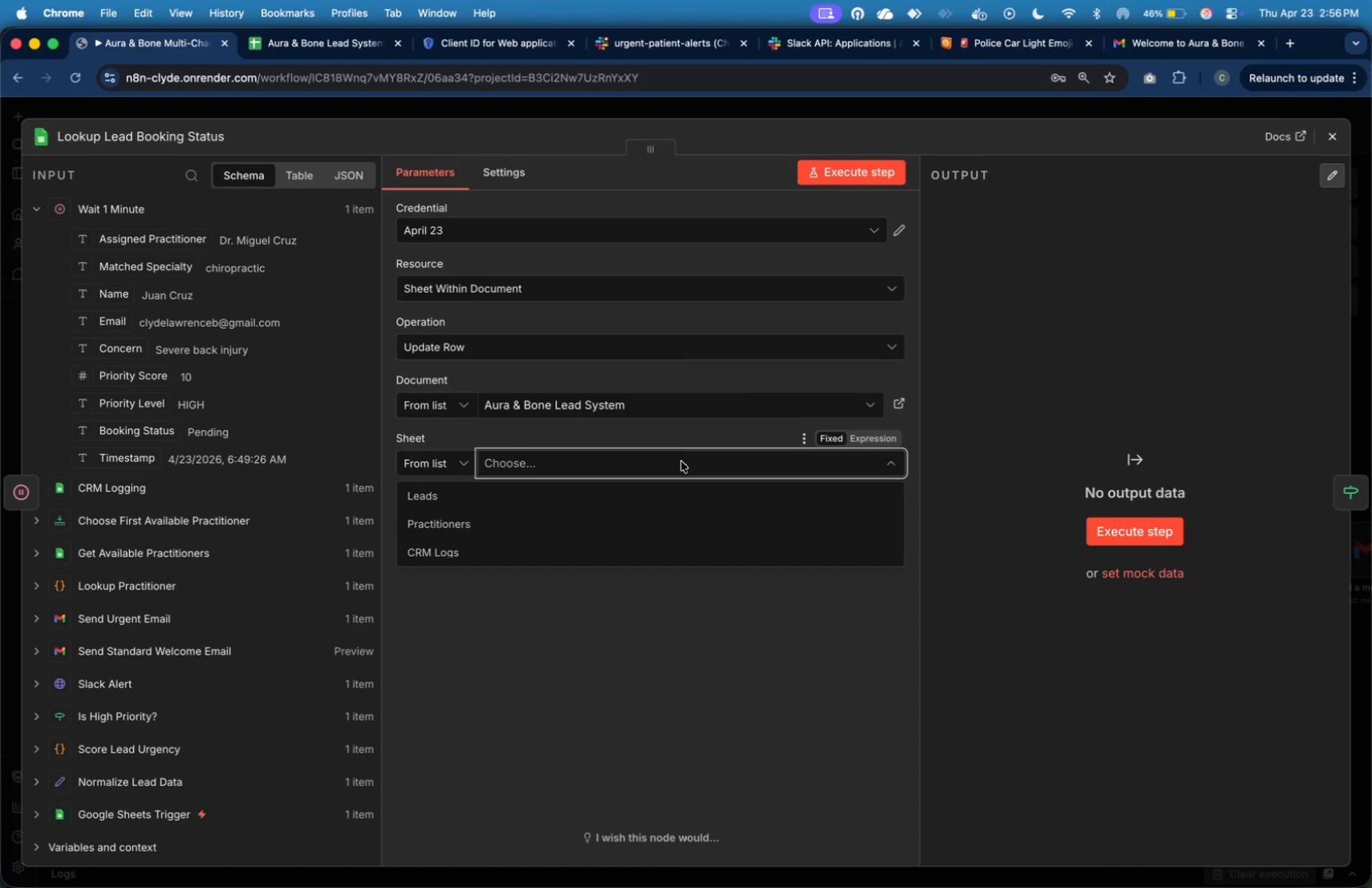 
left_click([634, 498])
 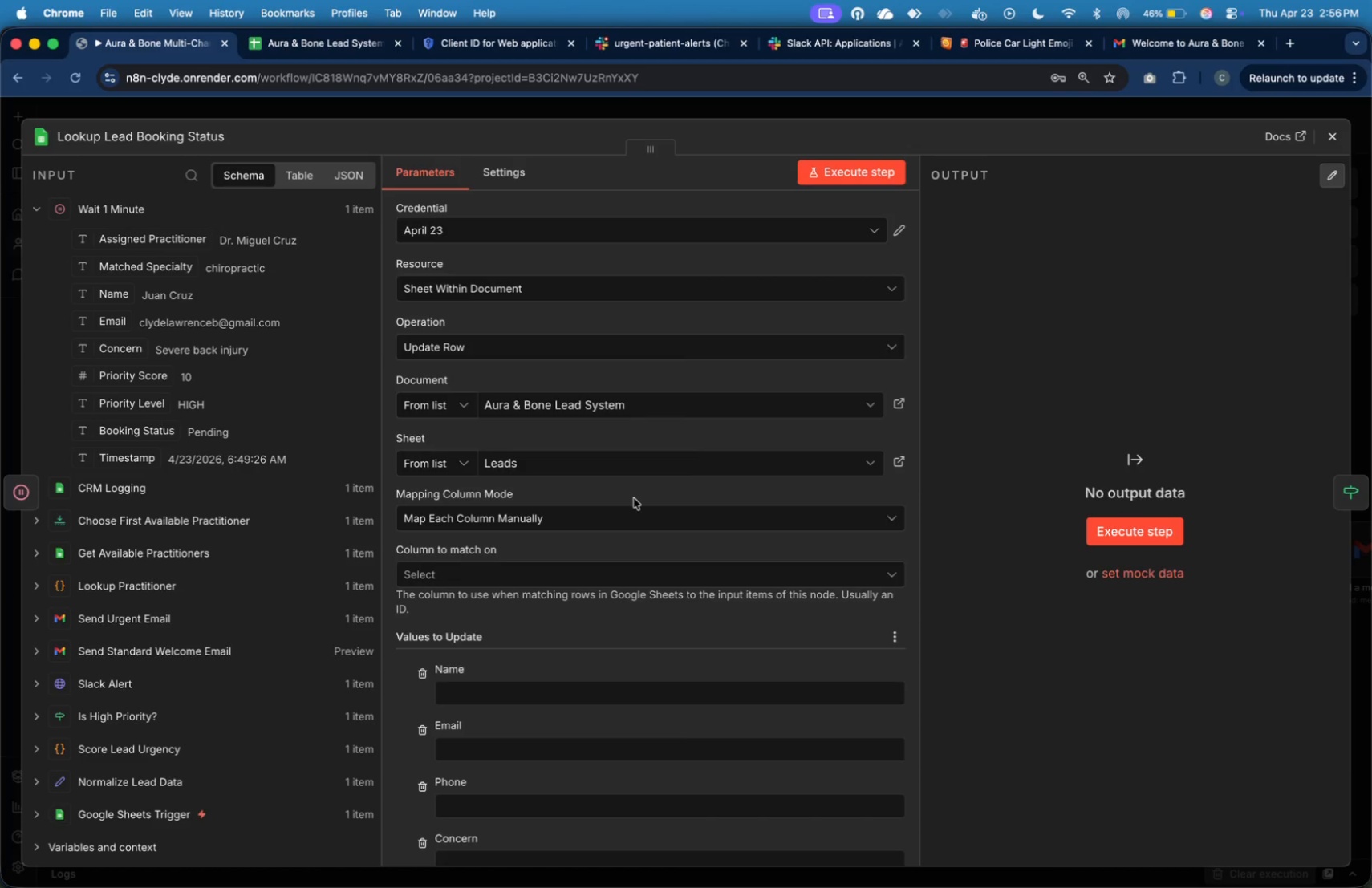 
mouse_move([470, 589])
 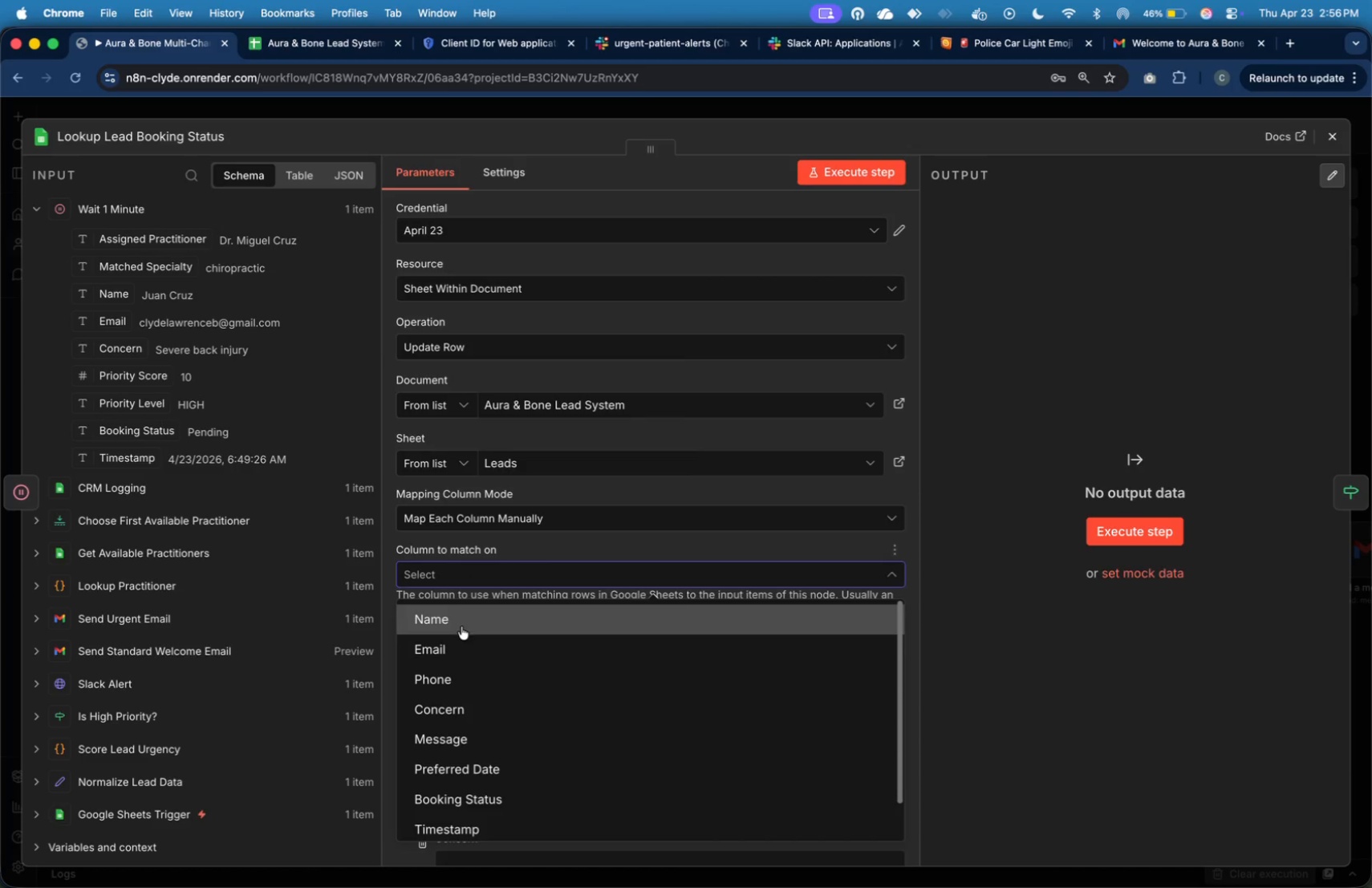 
mouse_move([472, 640])
 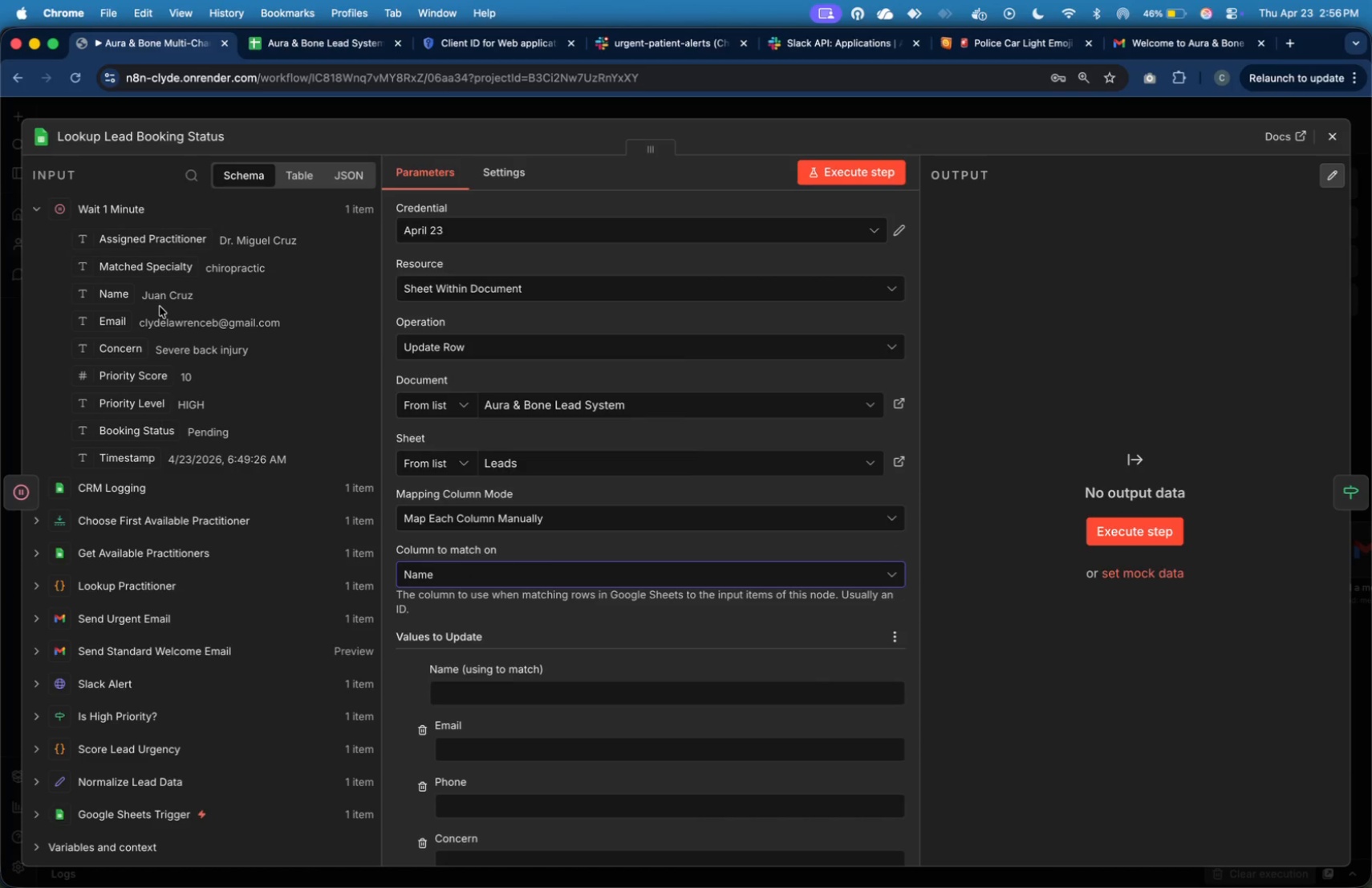 
left_click_drag(start_coordinate=[120, 295], to_coordinate=[479, 704])
 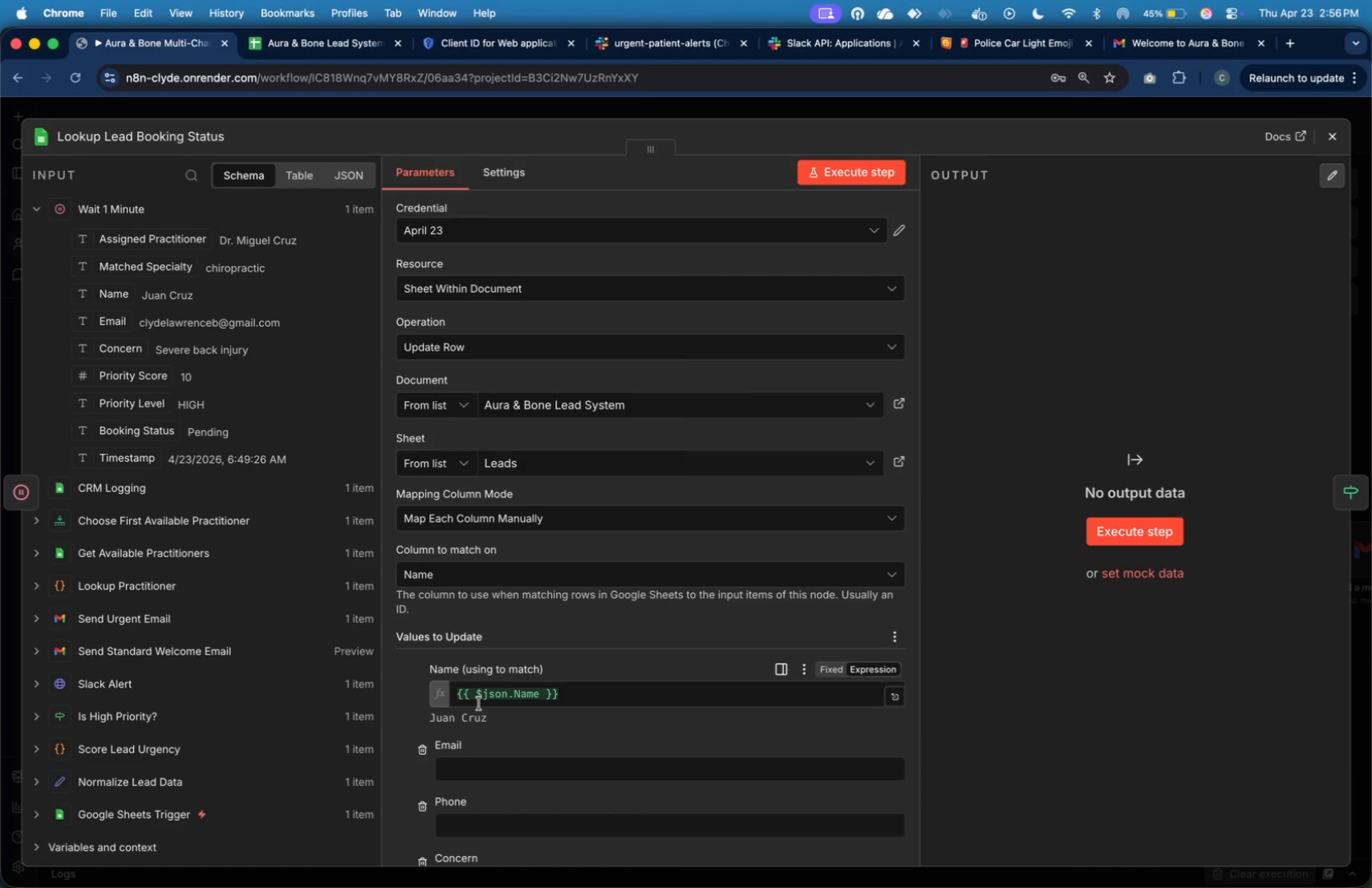 
wait(42.53)
 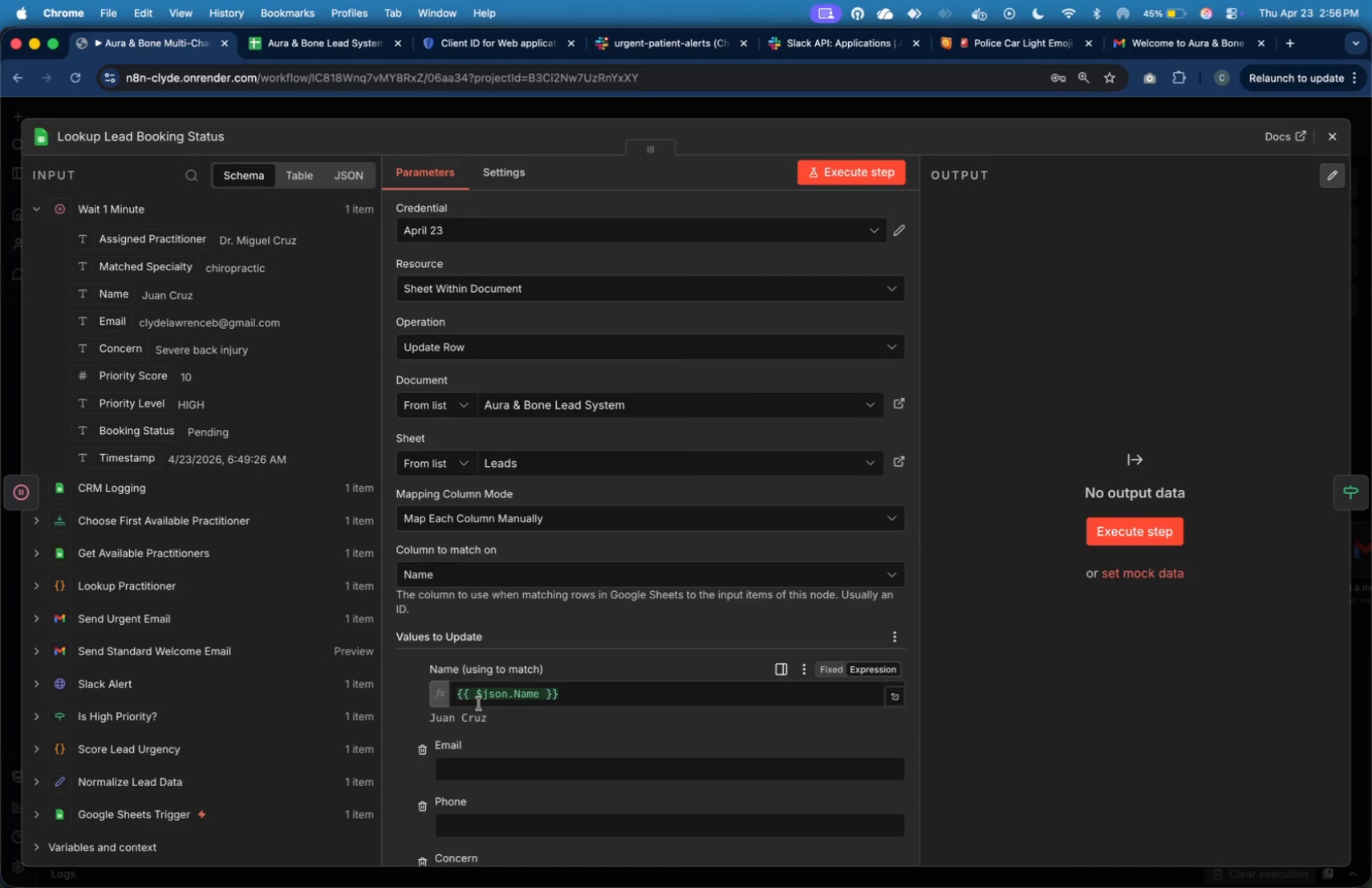 
scroll: coordinate [497, 703], scroll_direction: down, amount: 12.0
 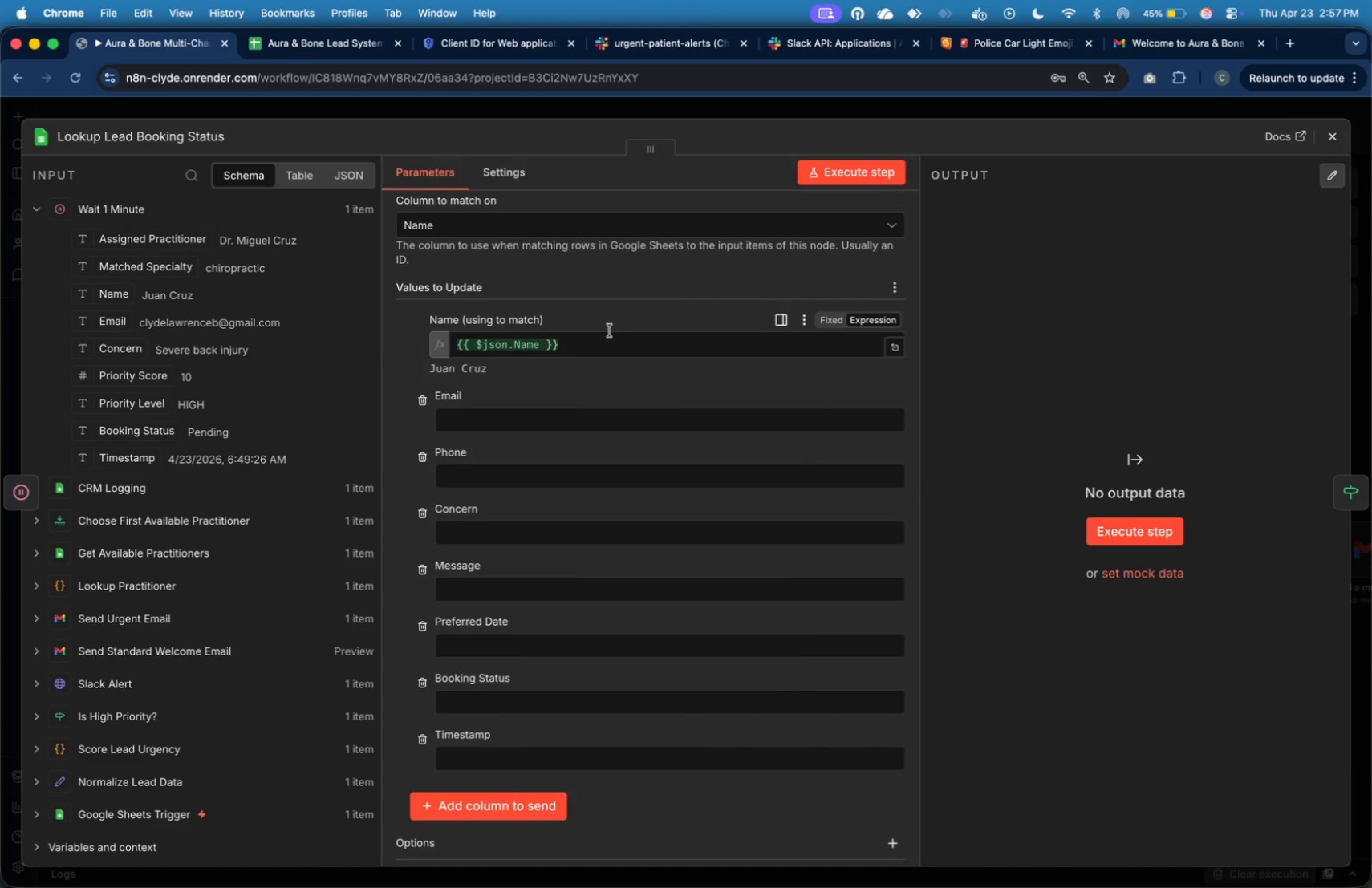 
scroll: coordinate [481, 289], scroll_direction: up, amount: 25.0
 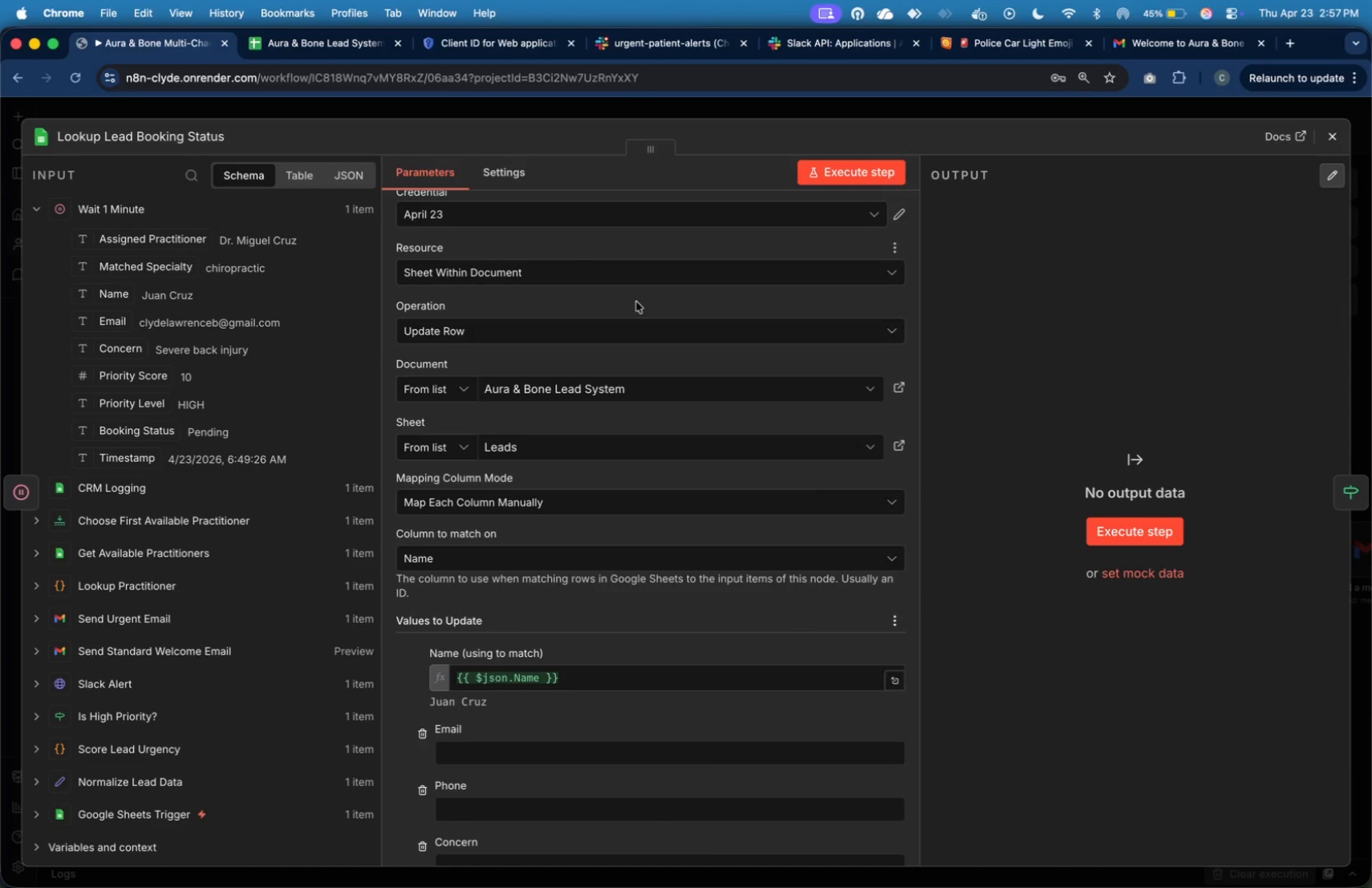 
mouse_move([642, 342])
 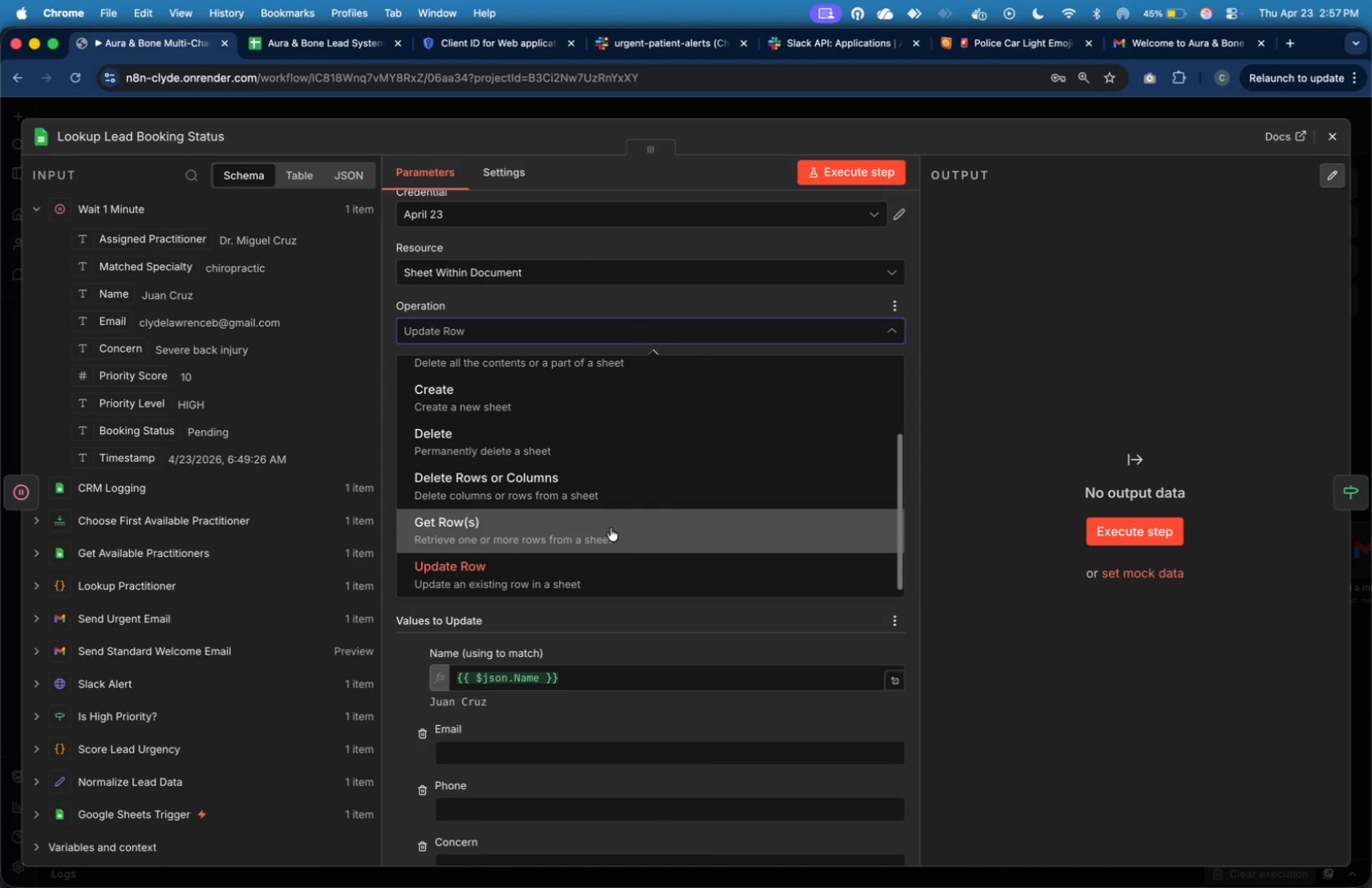 
left_click([611, 534])
 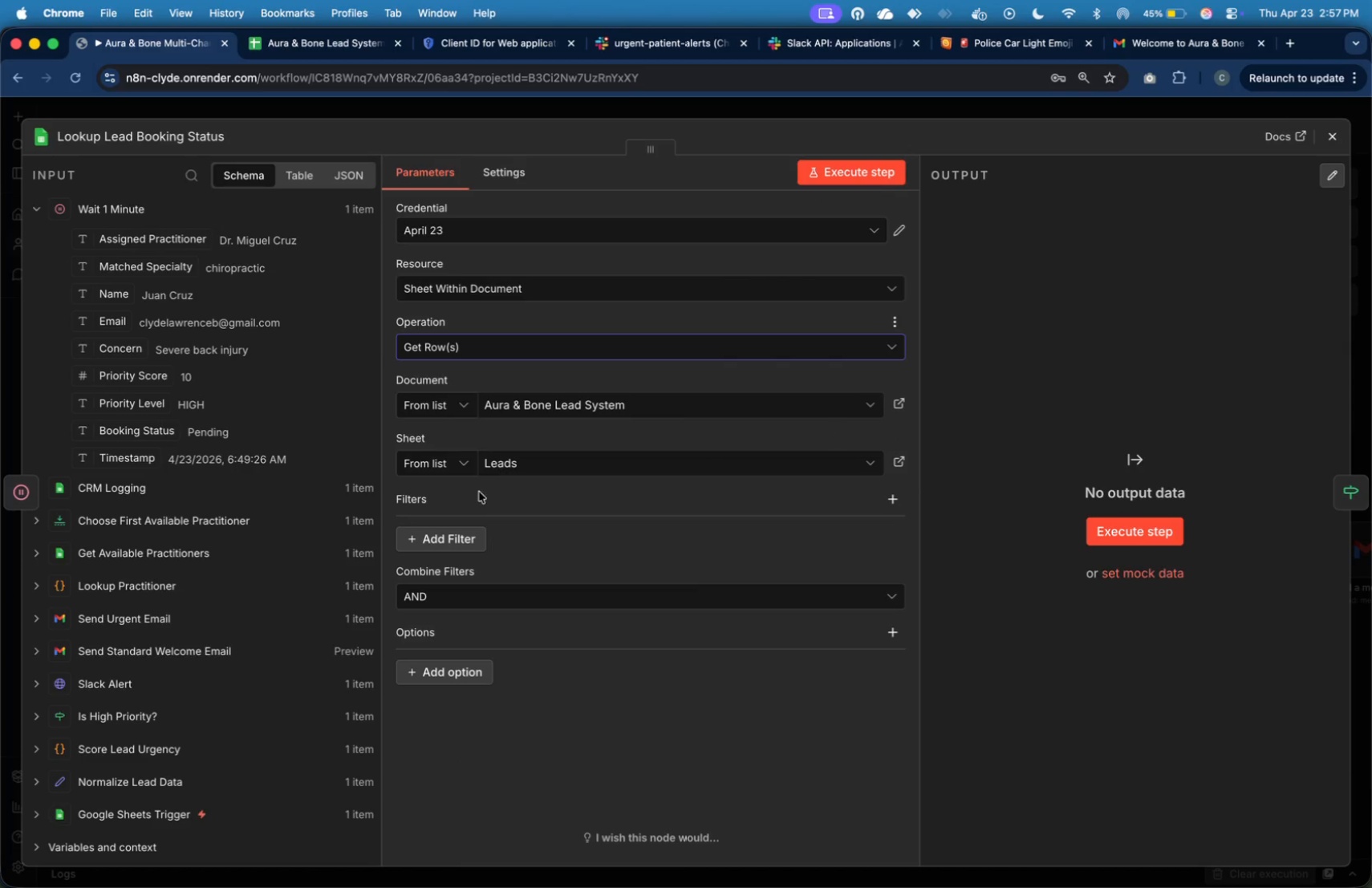 
left_click([464, 531])
 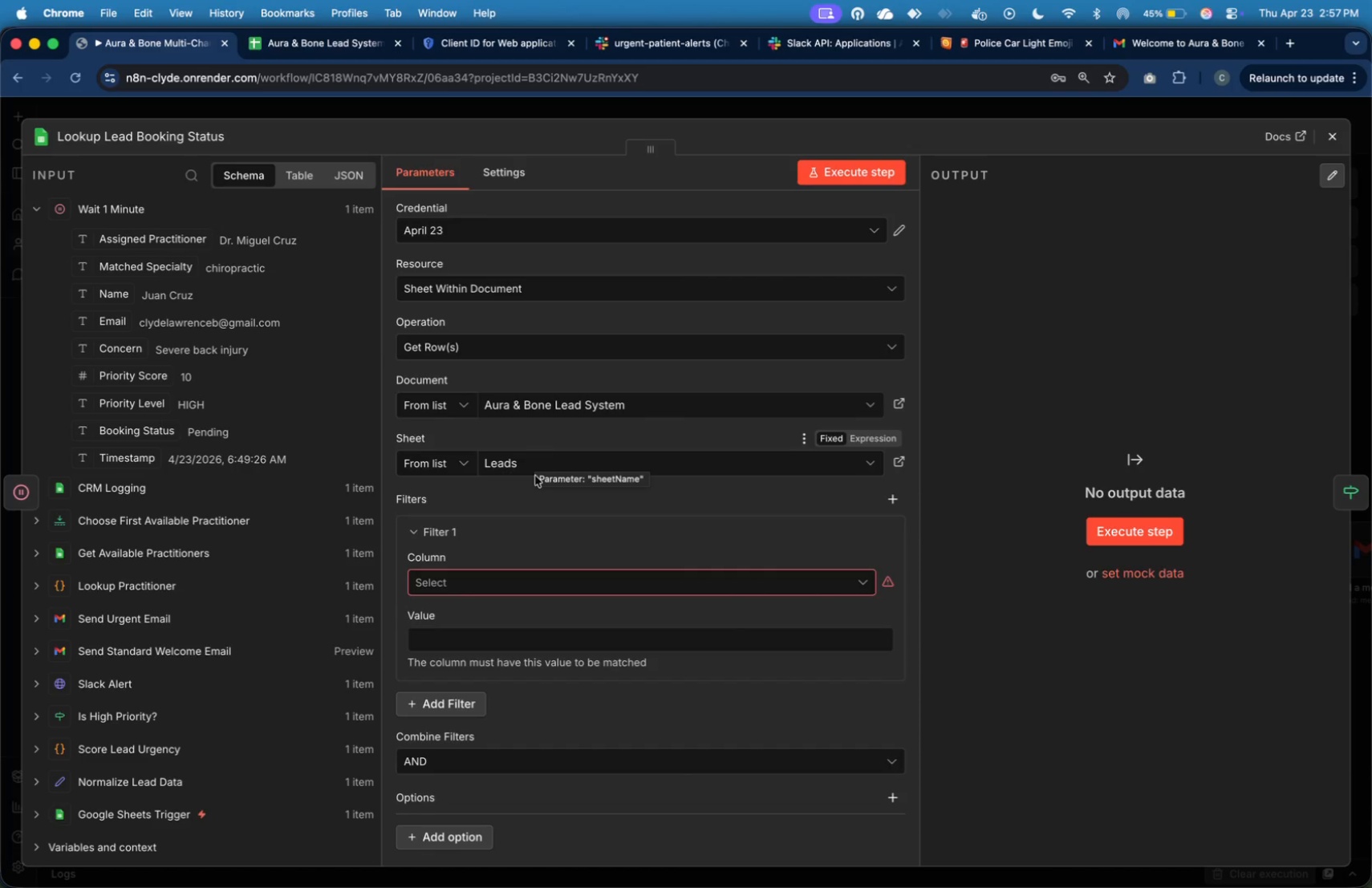 
wait(19.03)
 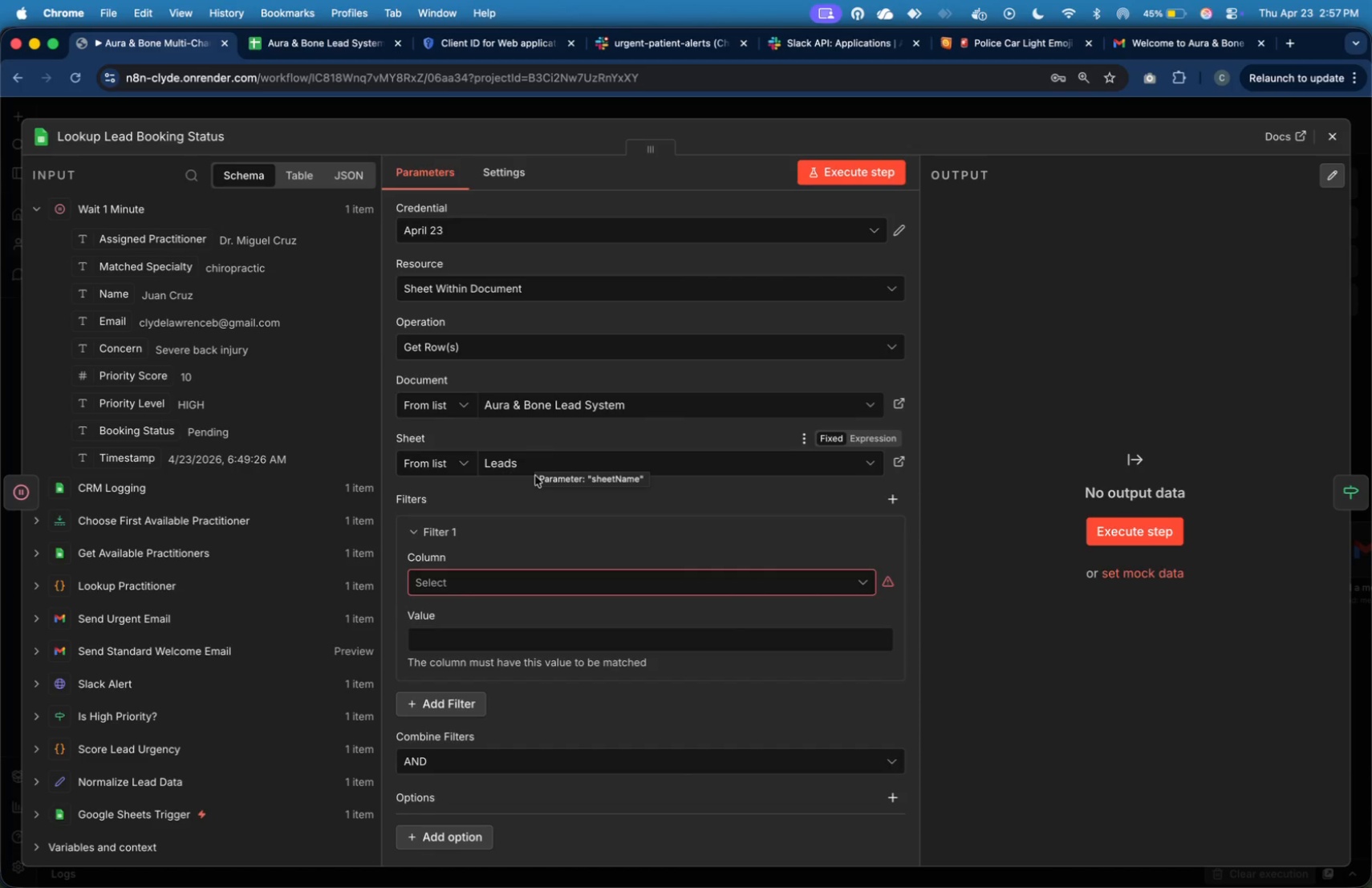 
left_click([488, 589])
 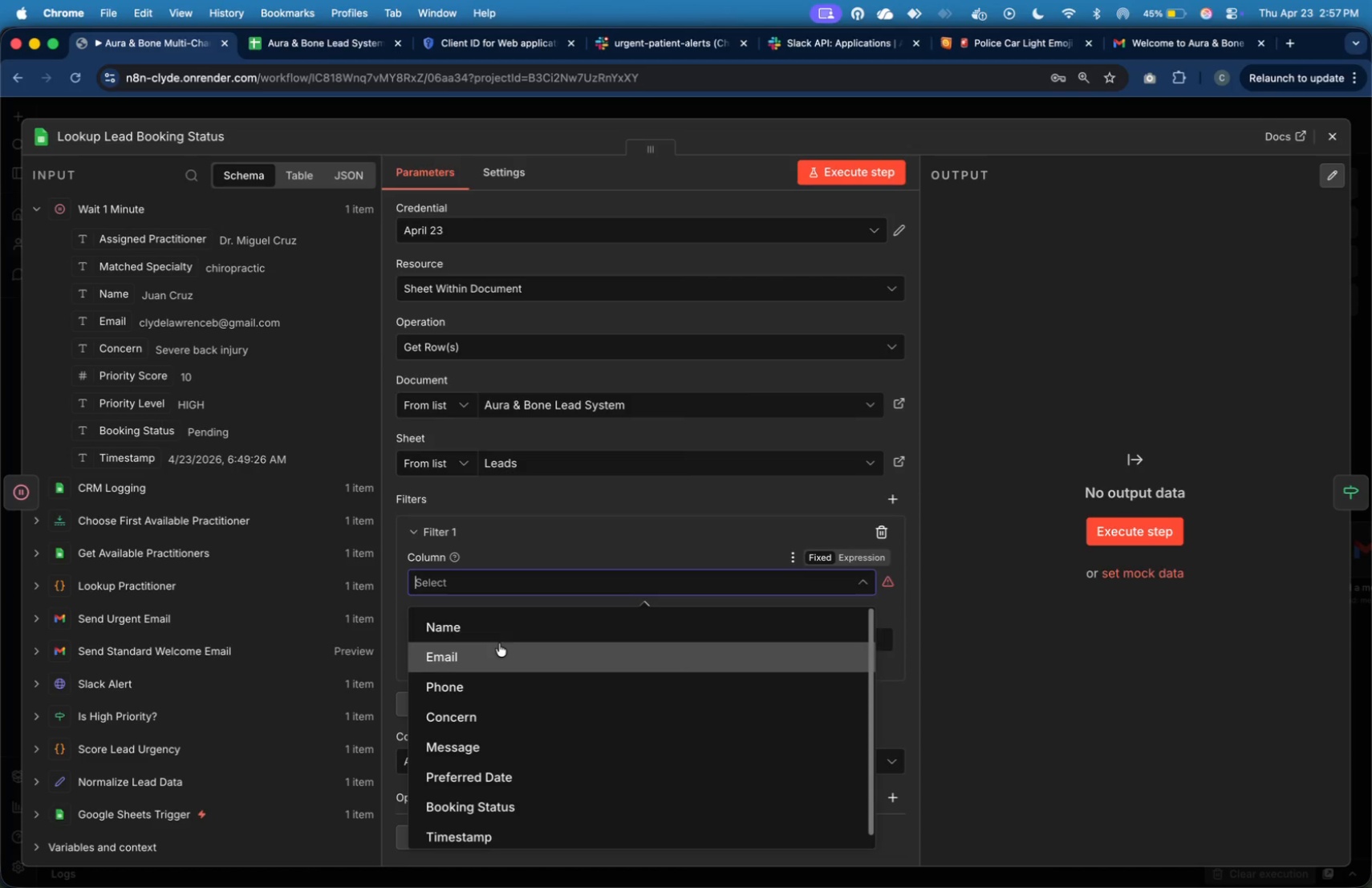 
left_click([499, 631])
 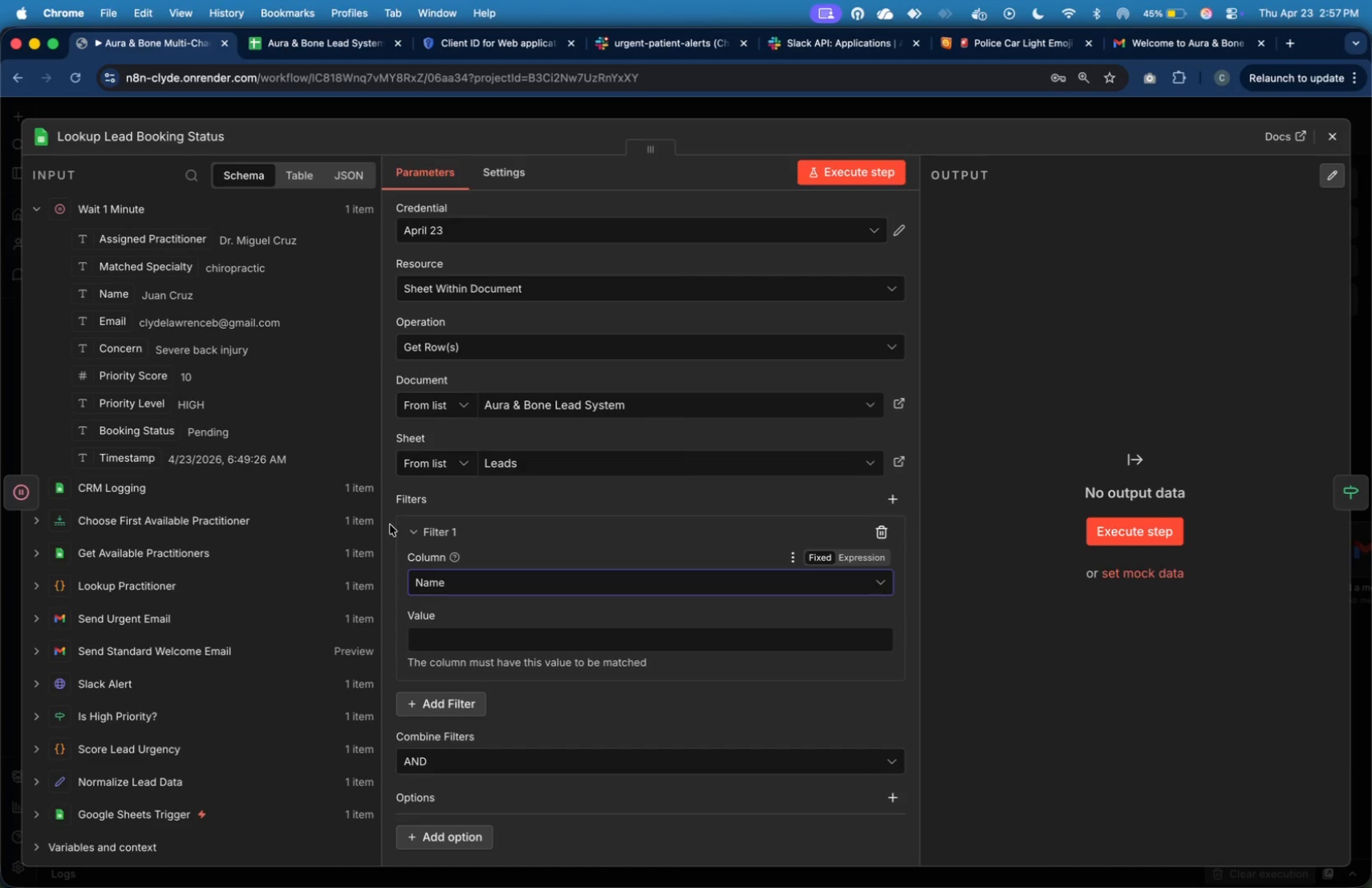 
left_click([457, 508])
 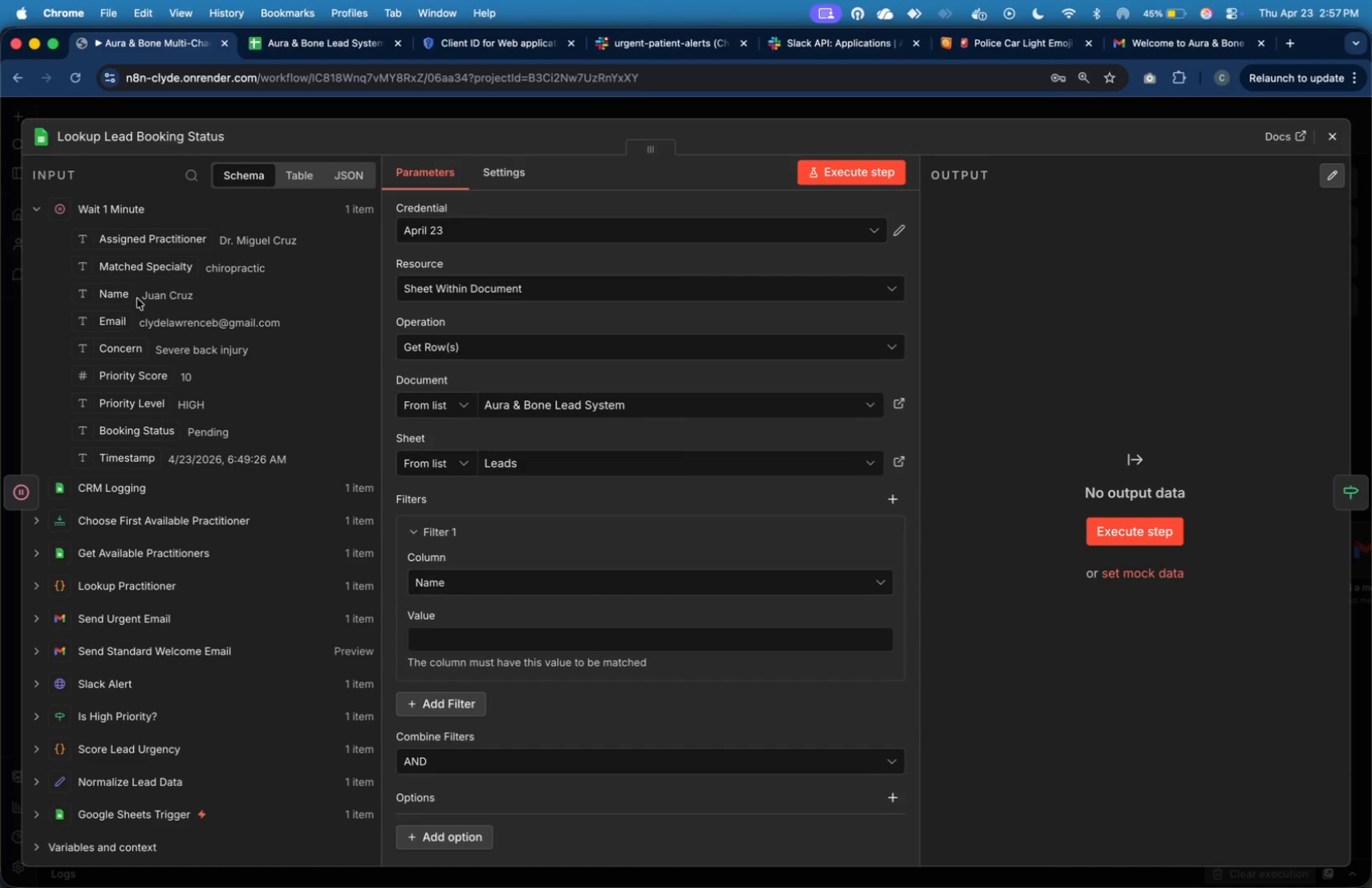 
left_click_drag(start_coordinate=[124, 296], to_coordinate=[474, 663])
 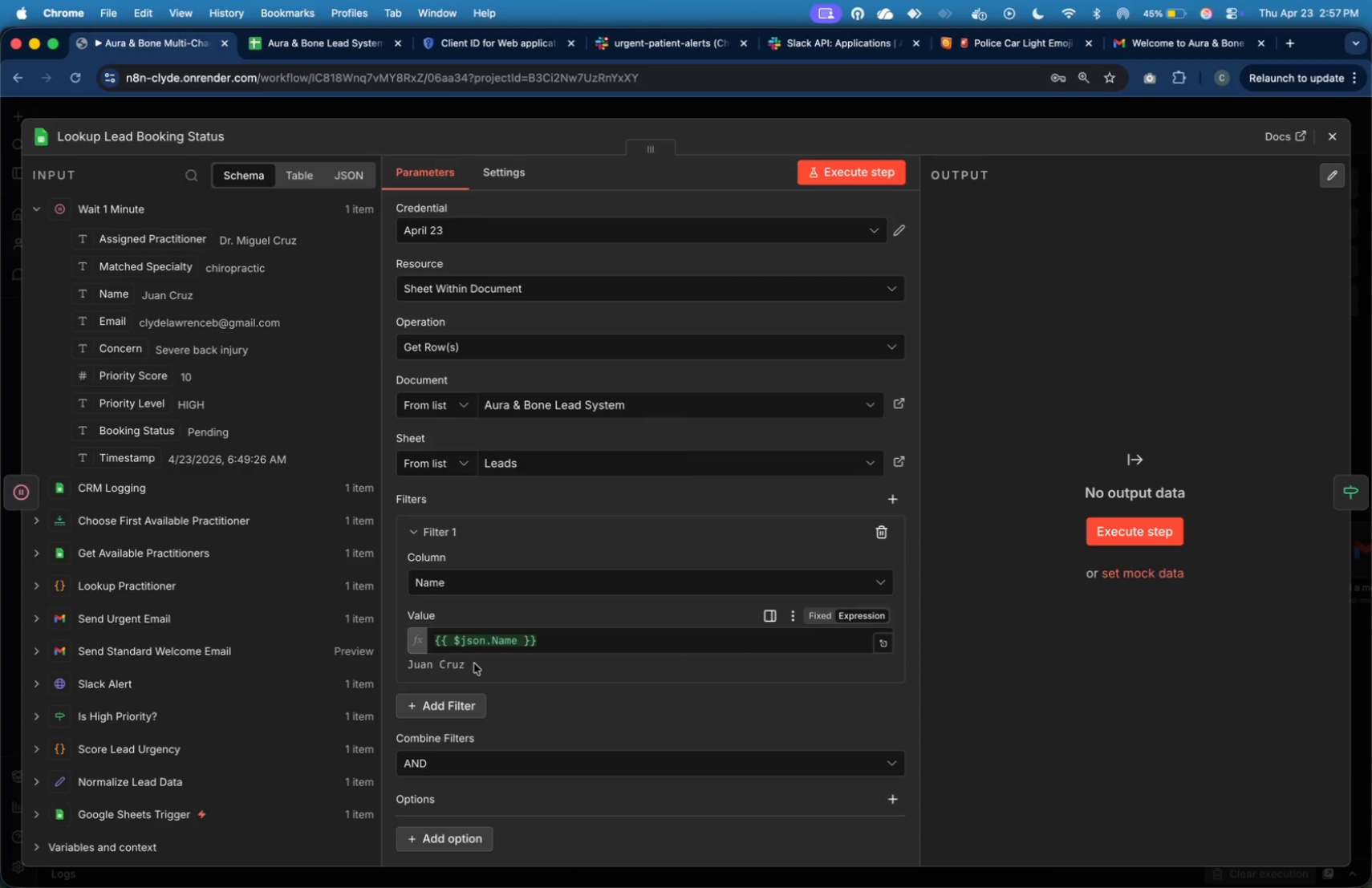 
wait(16.36)
 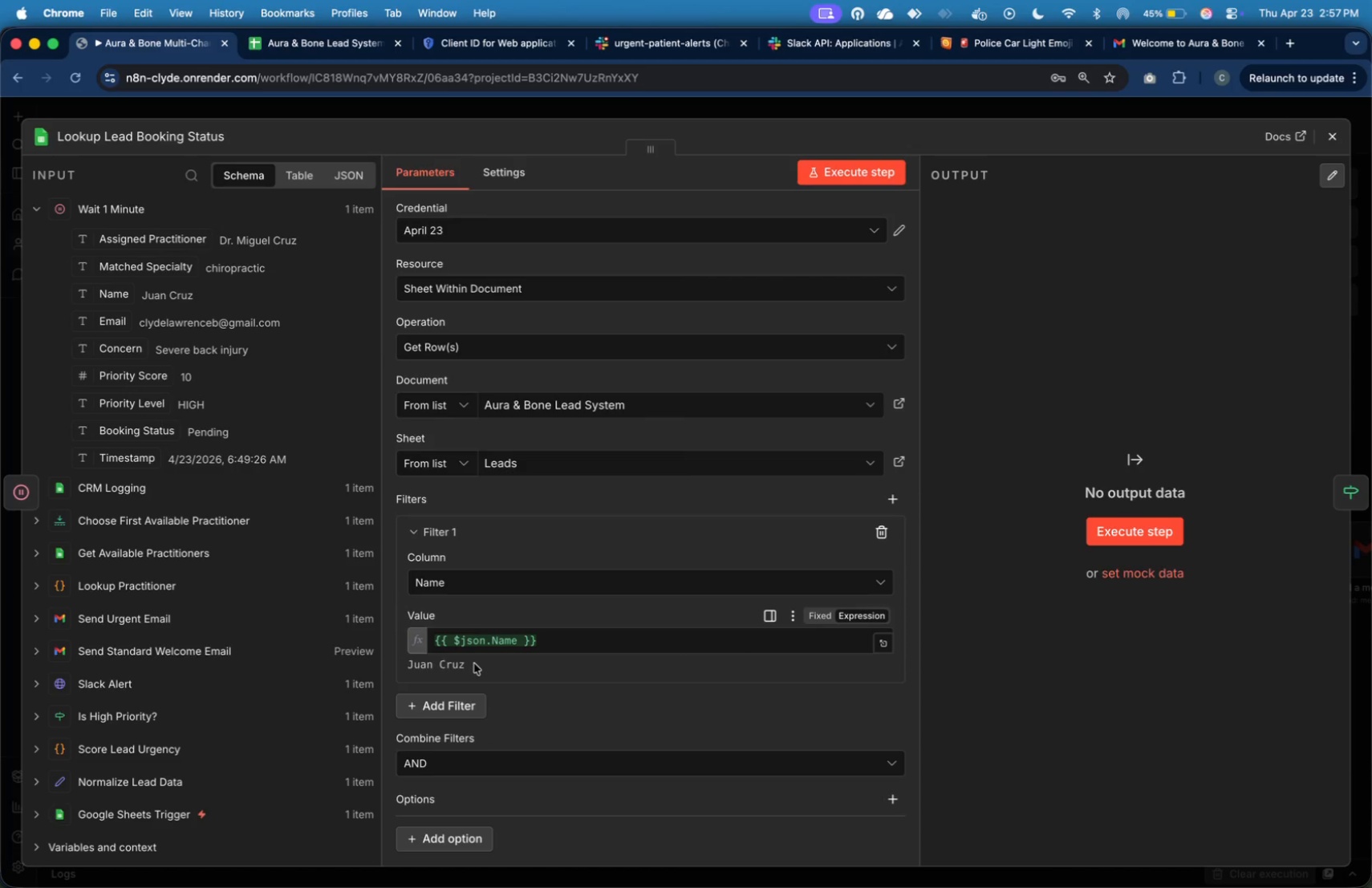 
left_click([836, 164])
 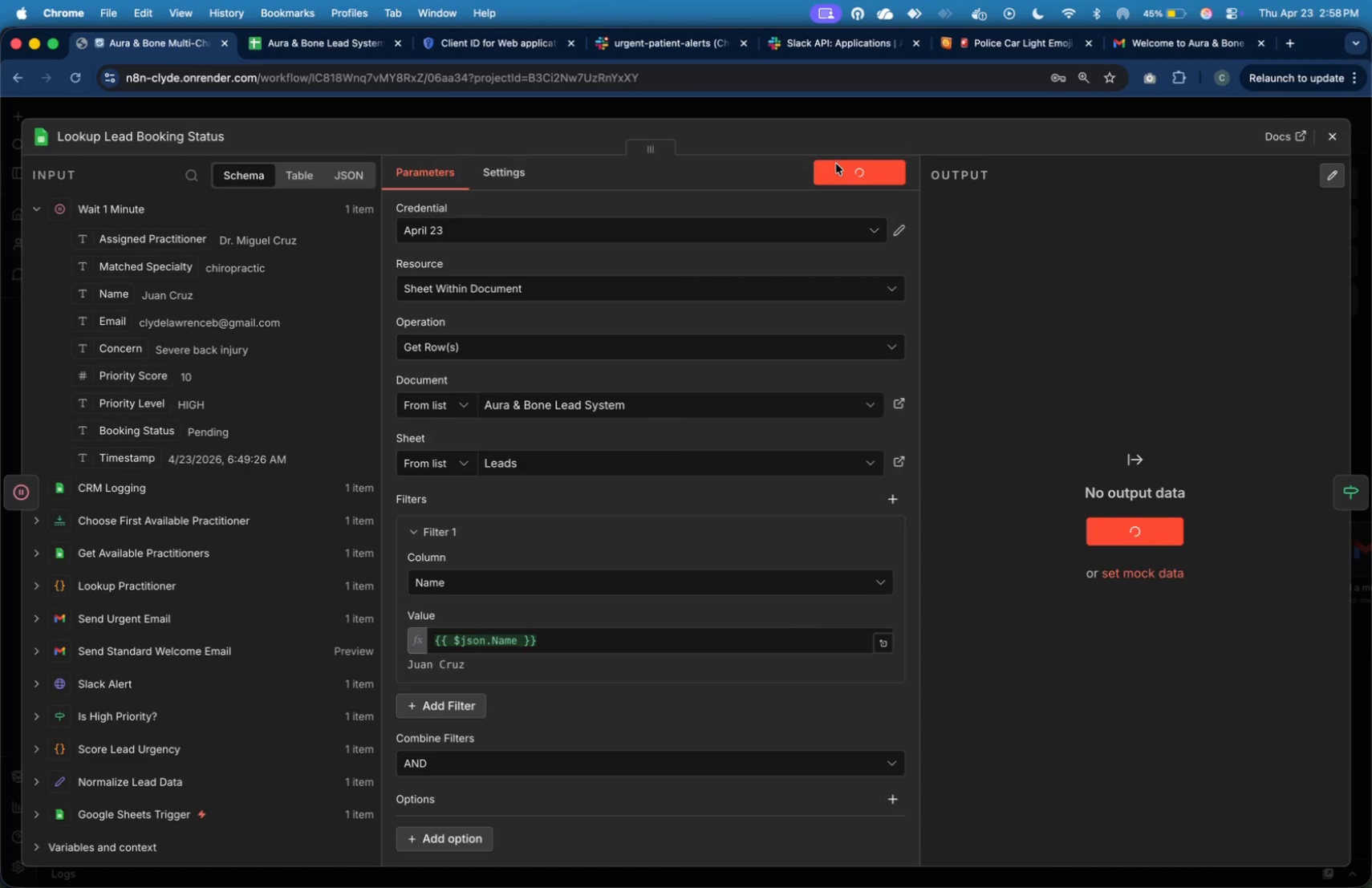 
wait(10.78)
 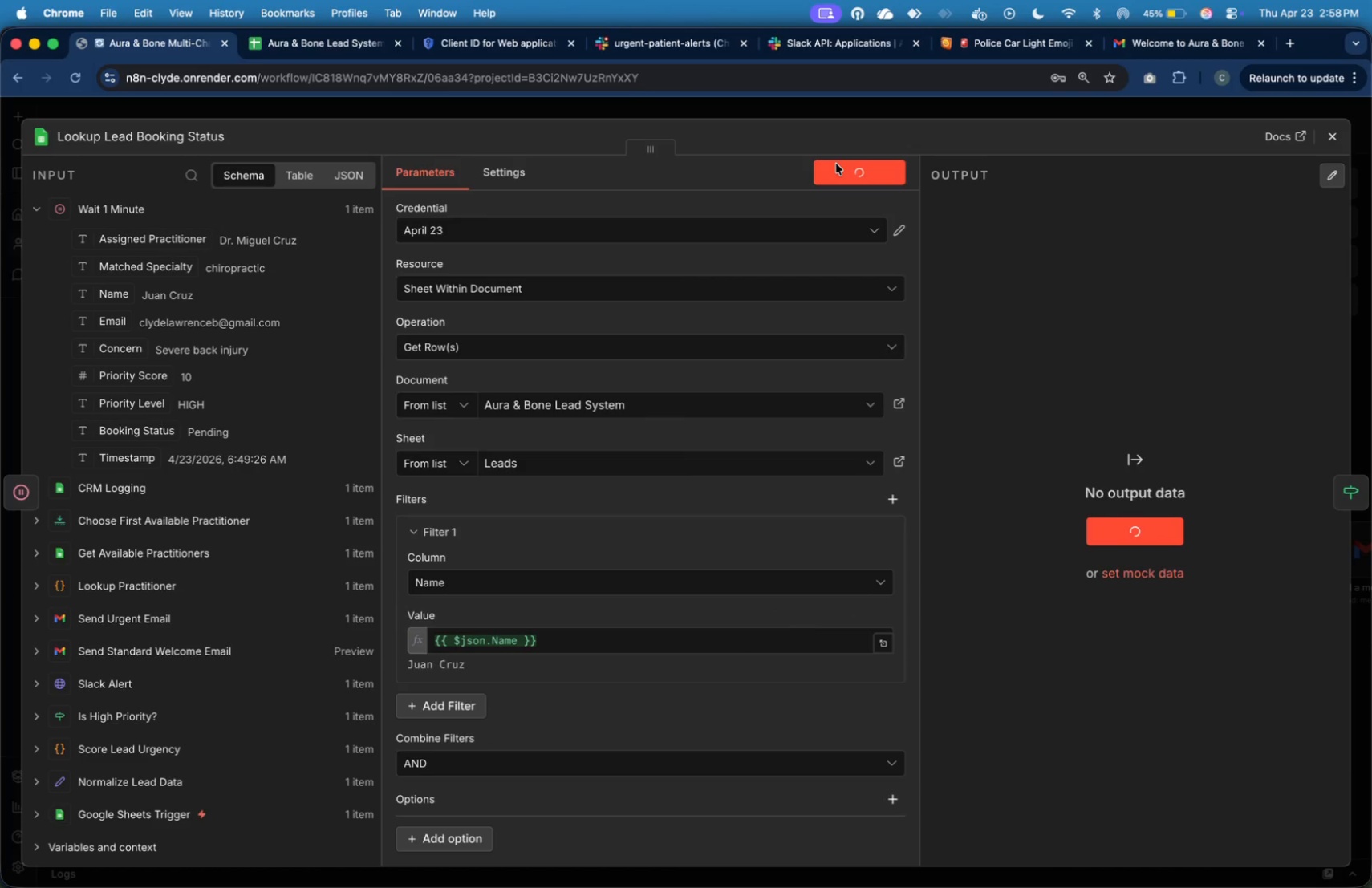 
left_click([1327, 132])
 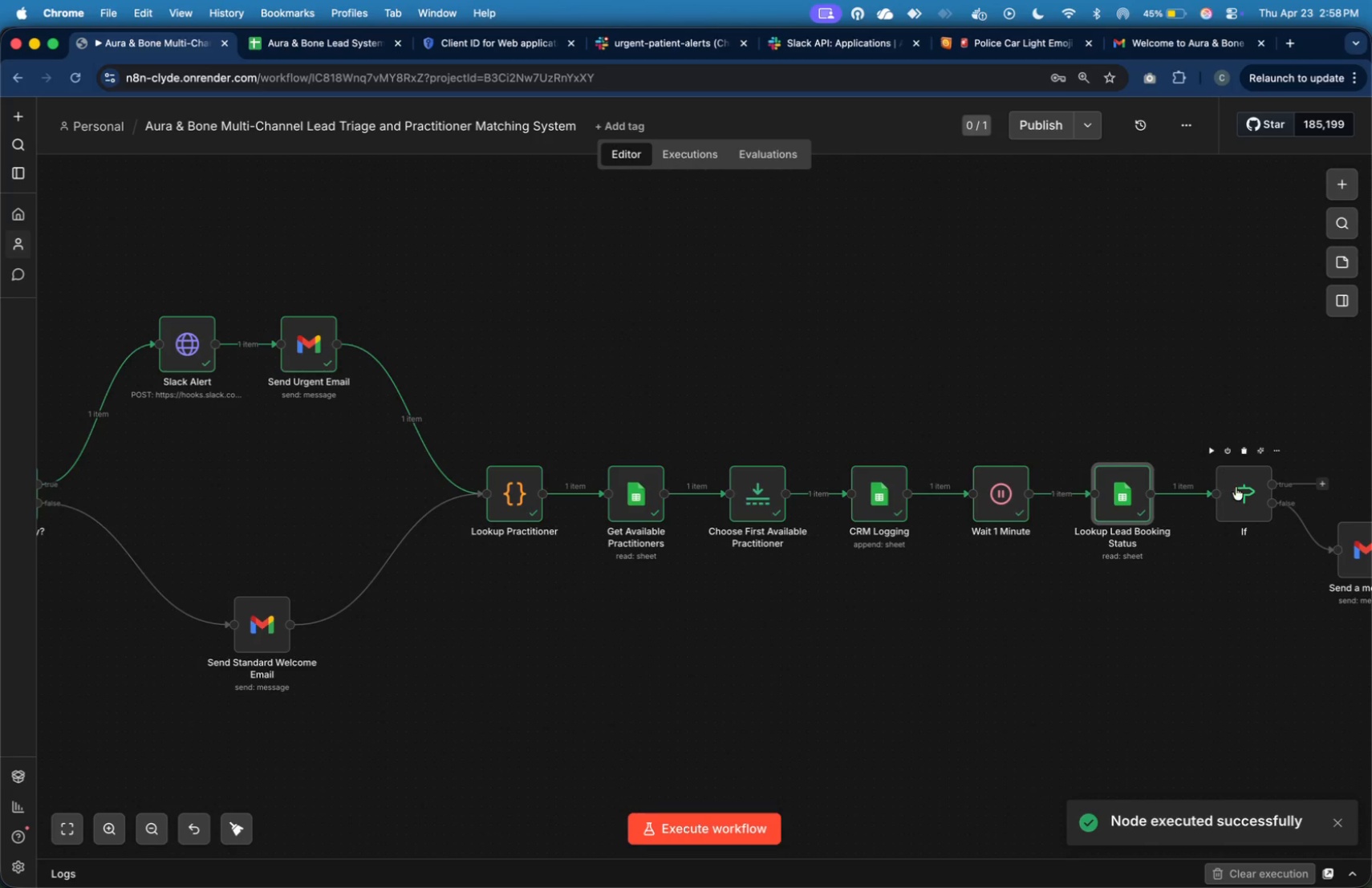 
double_click([1236, 488])
 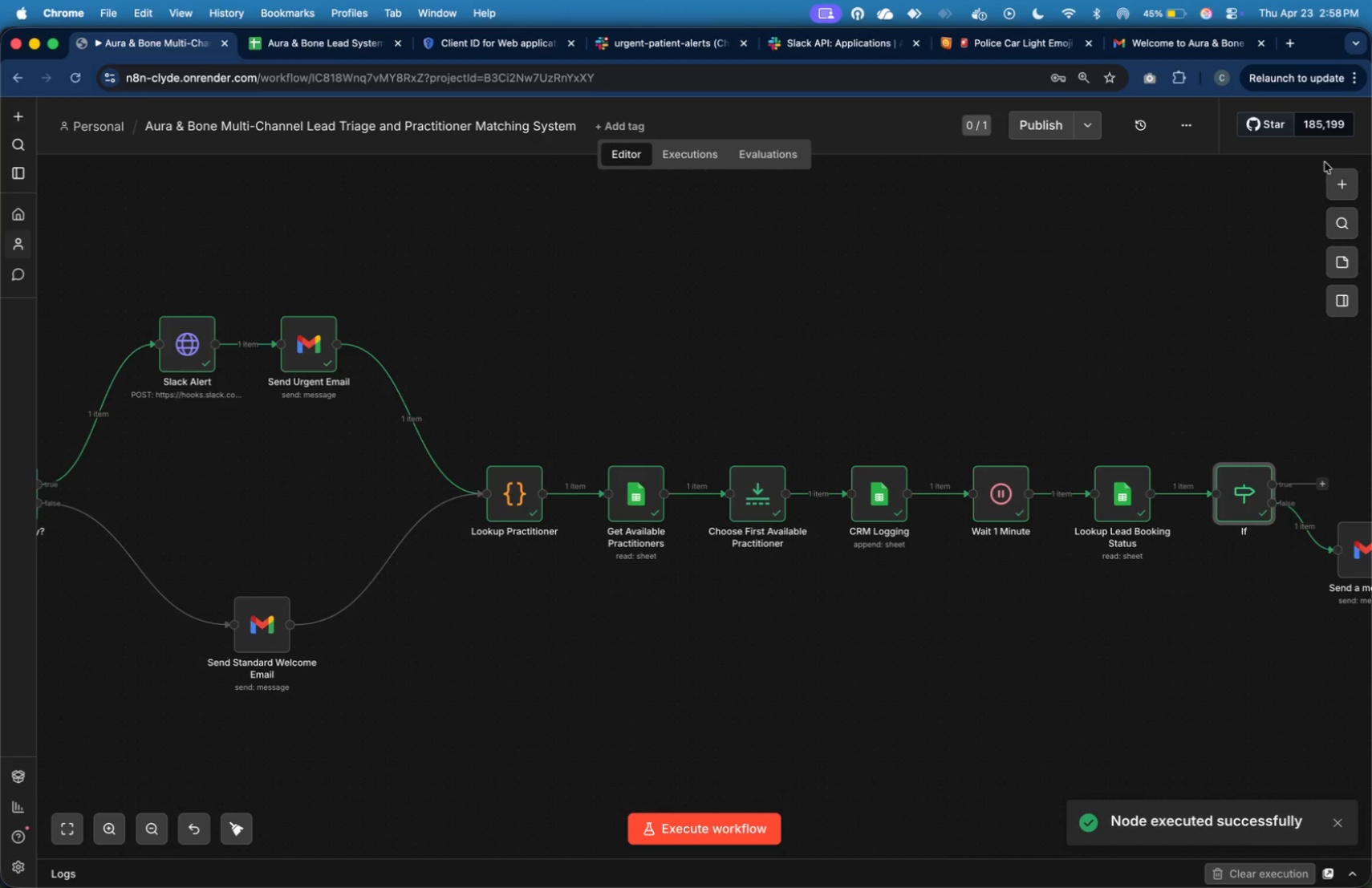 
wait(20.38)
 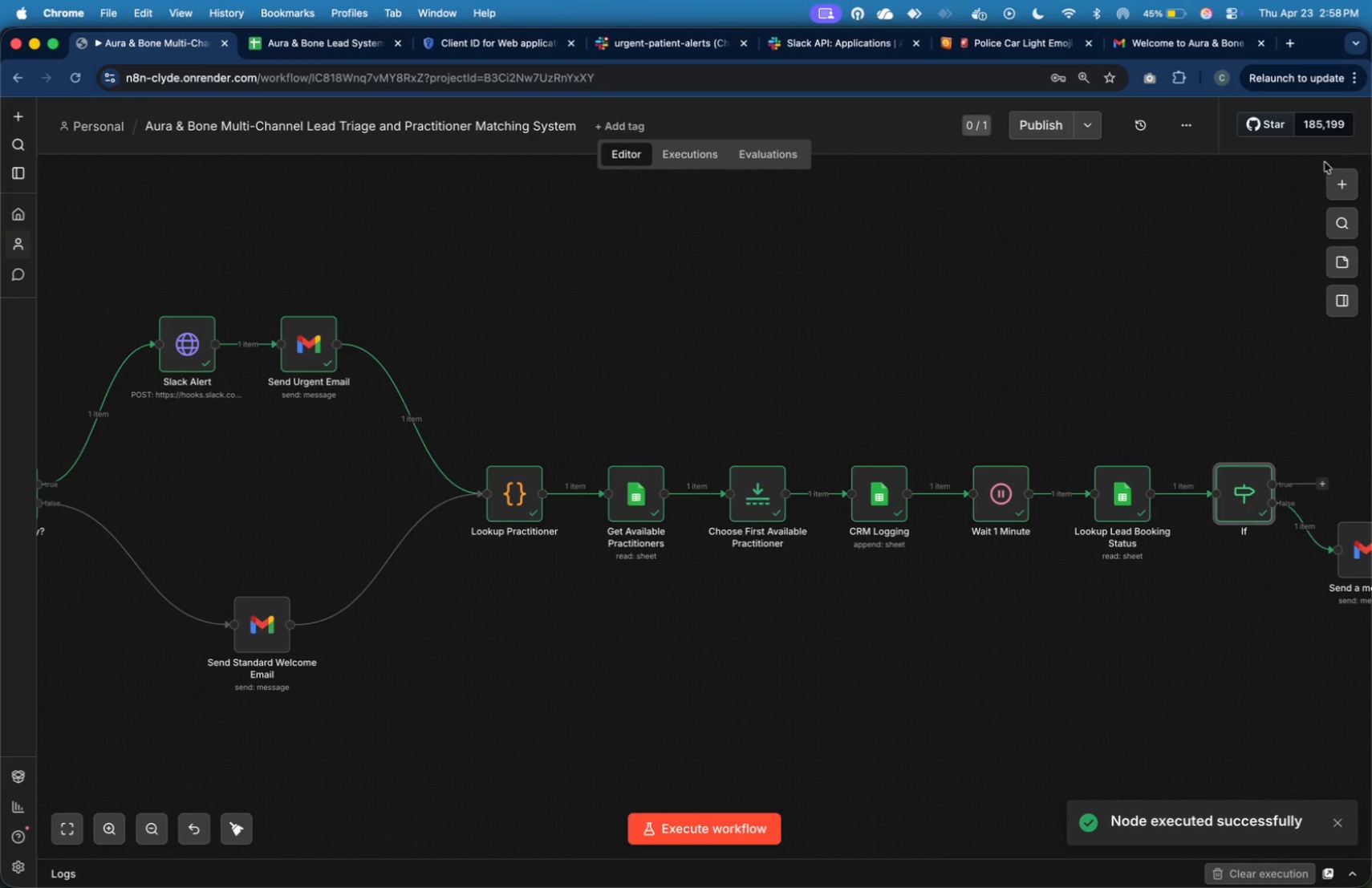 
left_click([1157, 492])
 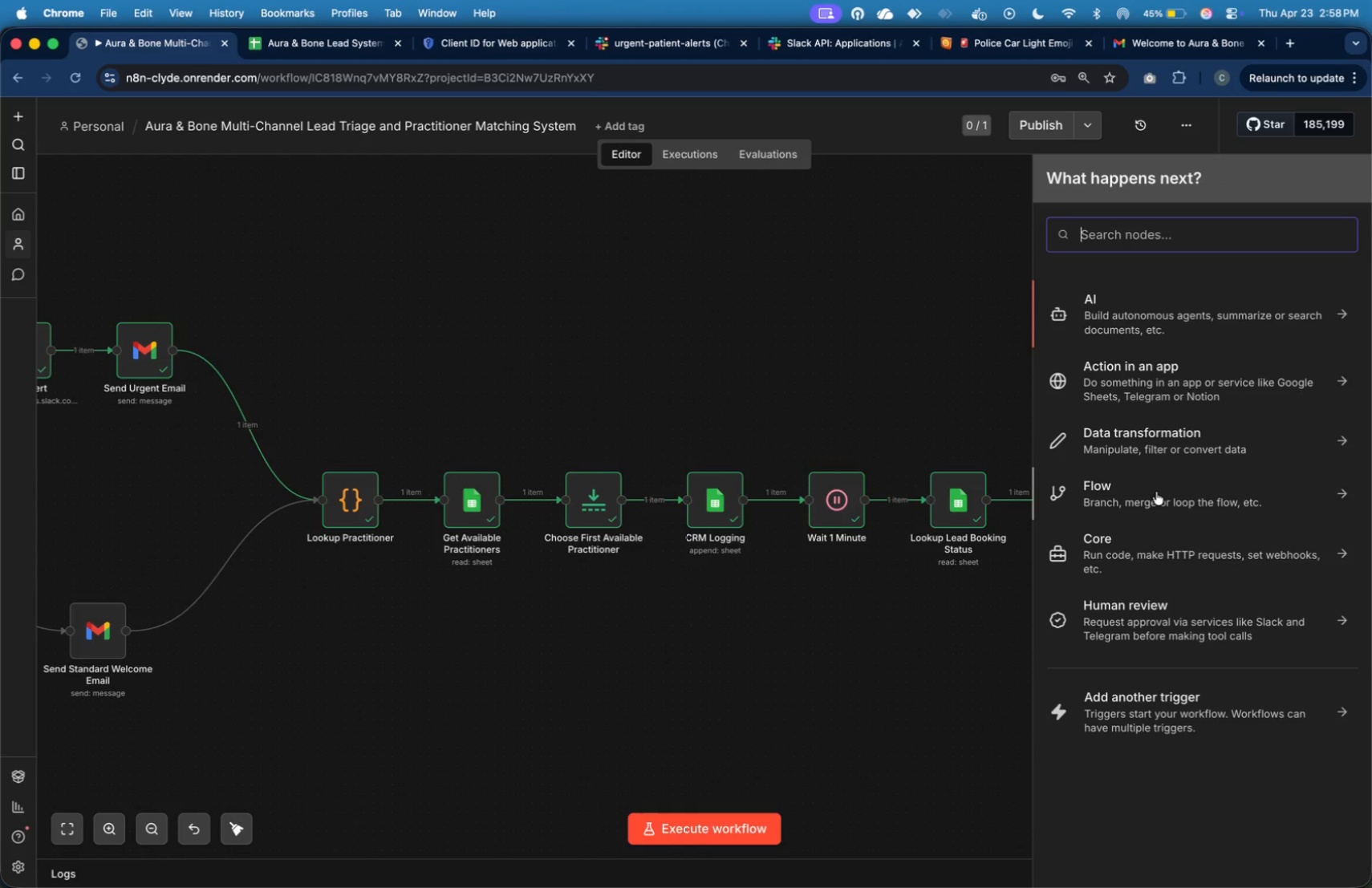 
type(sheet)
 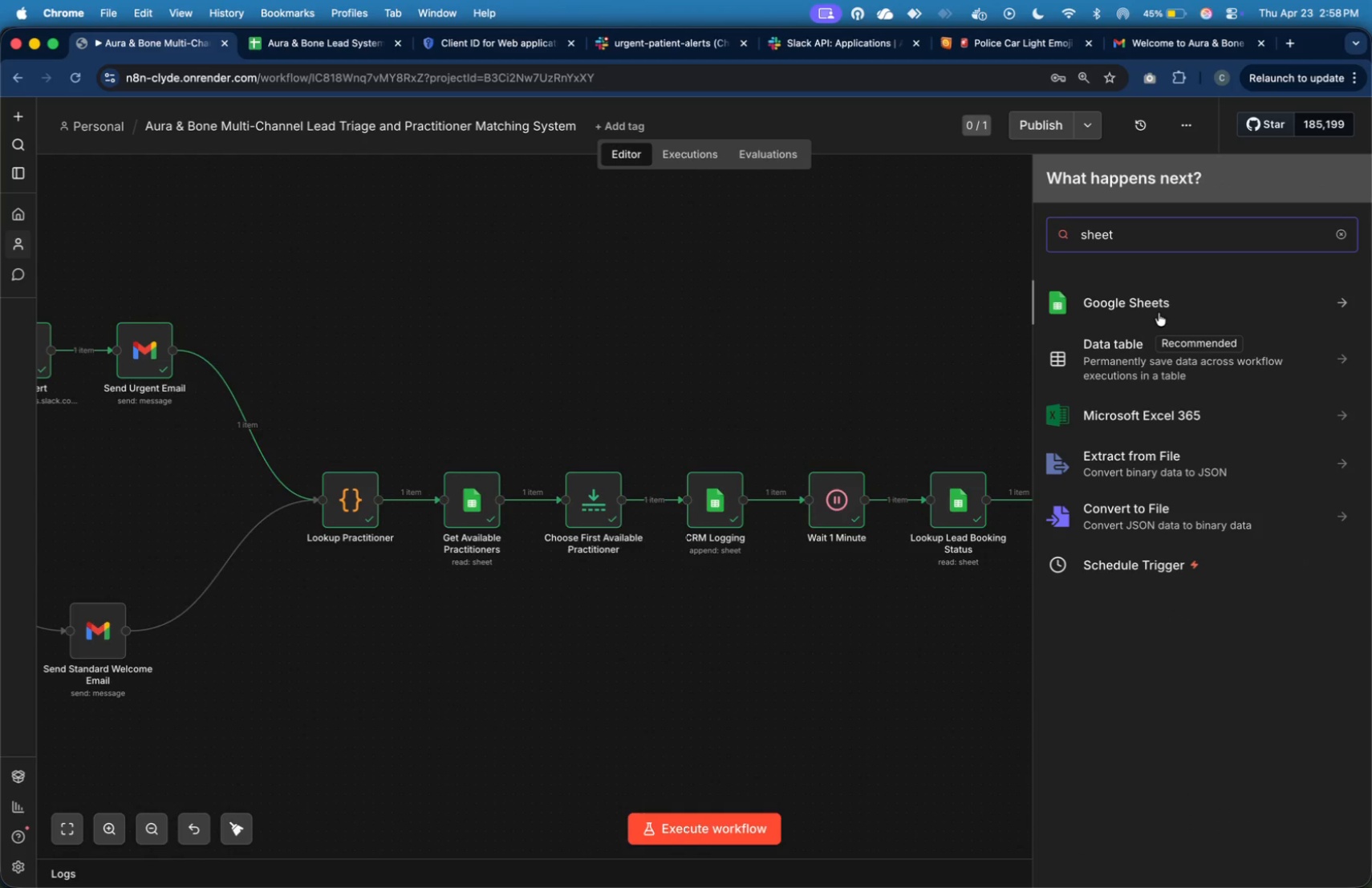 
left_click([1158, 310])
 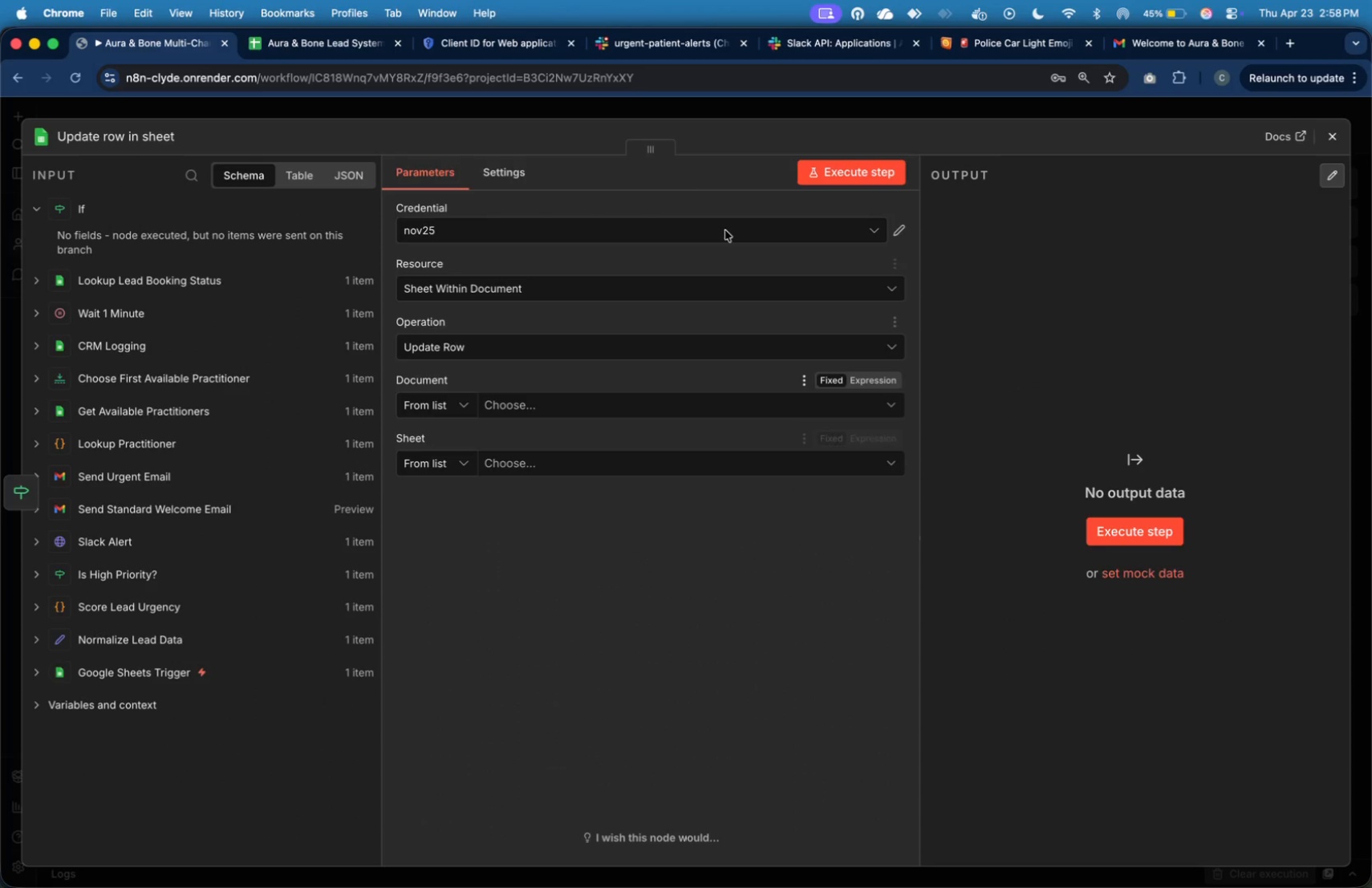 
wait(6.01)
 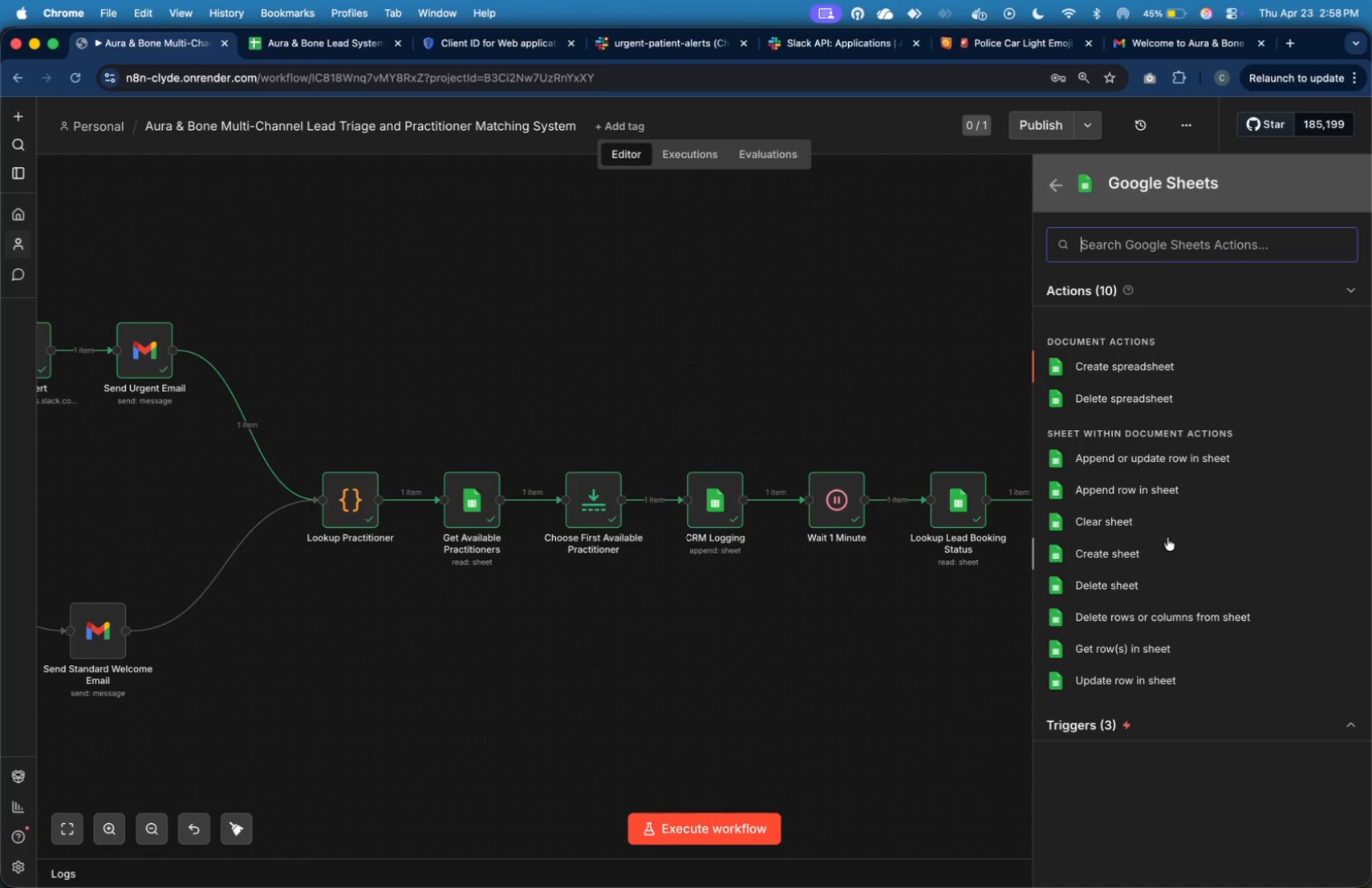 
scroll: coordinate [675, 365], scroll_direction: up, amount: 33.0
 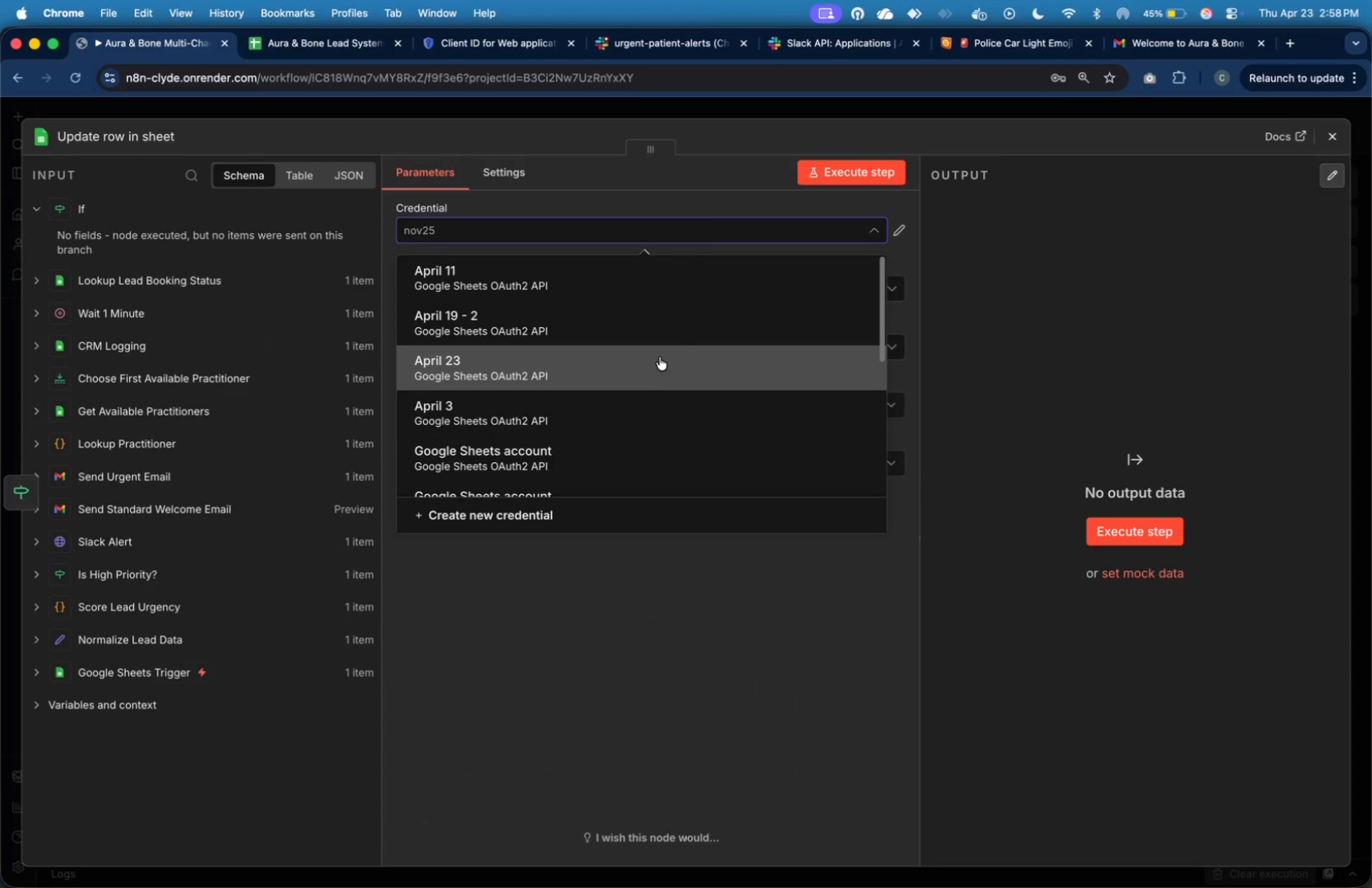 
left_click([660, 357])
 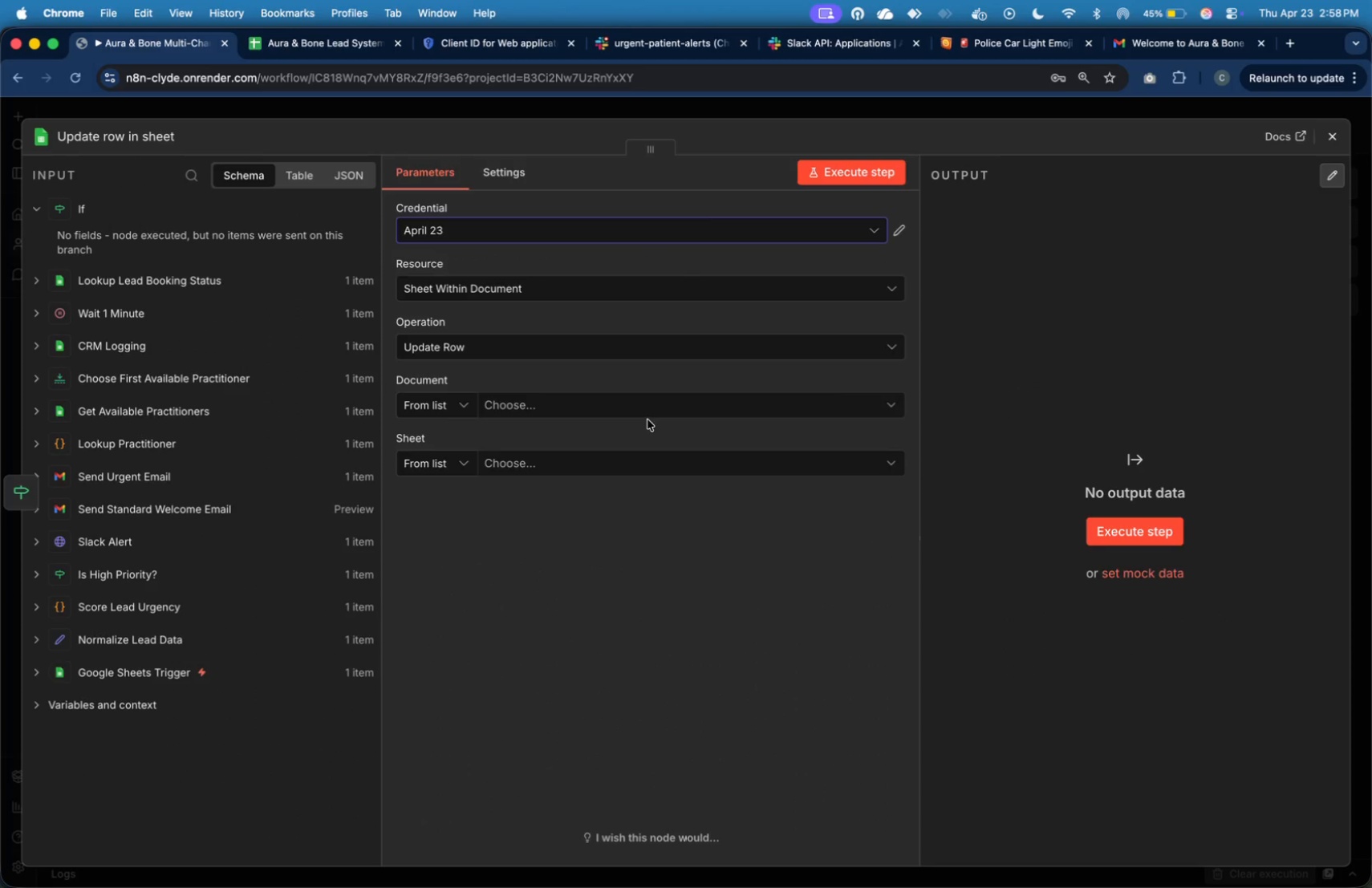 
left_click([646, 411])
 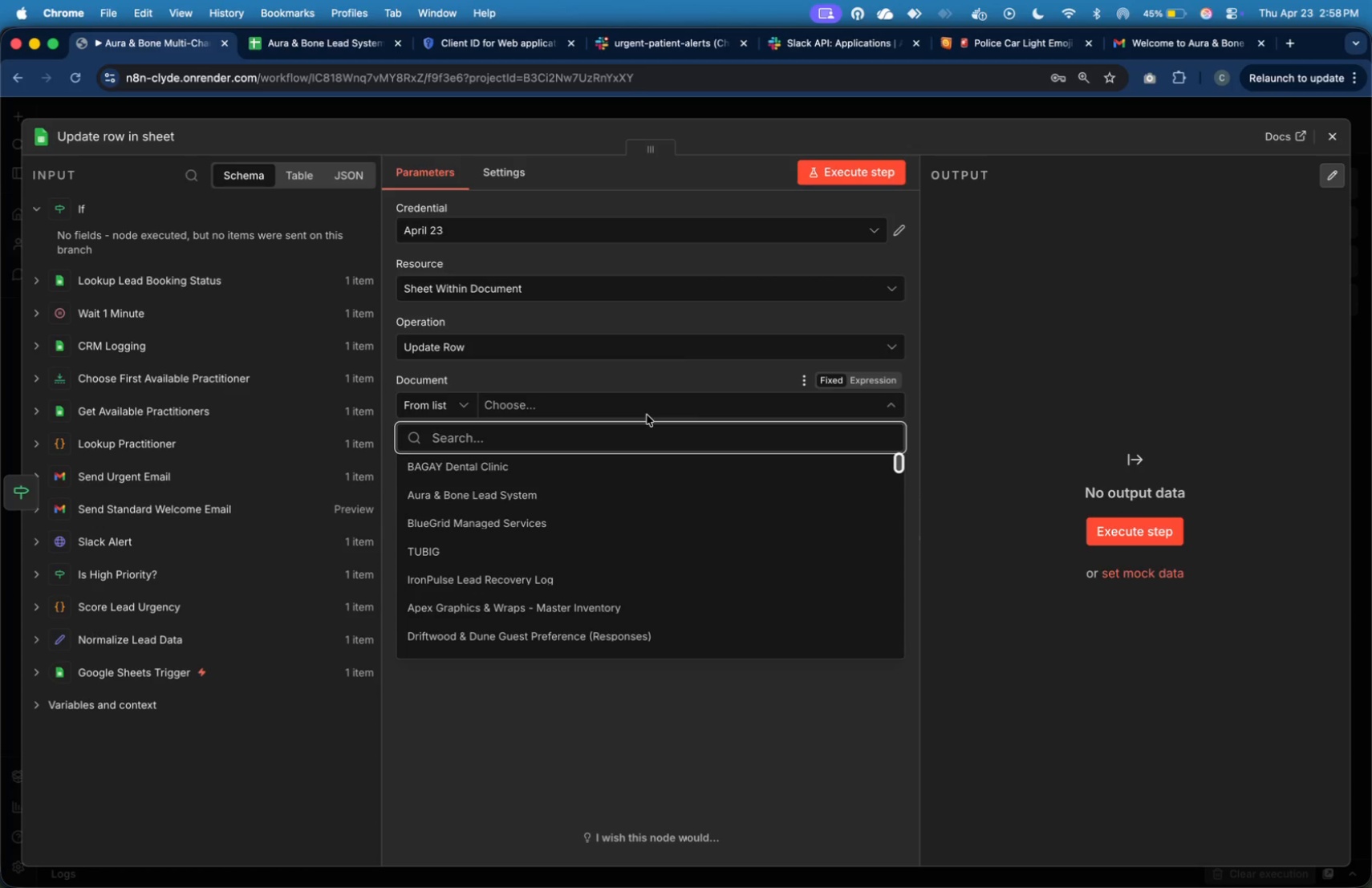 
wait(19.75)
 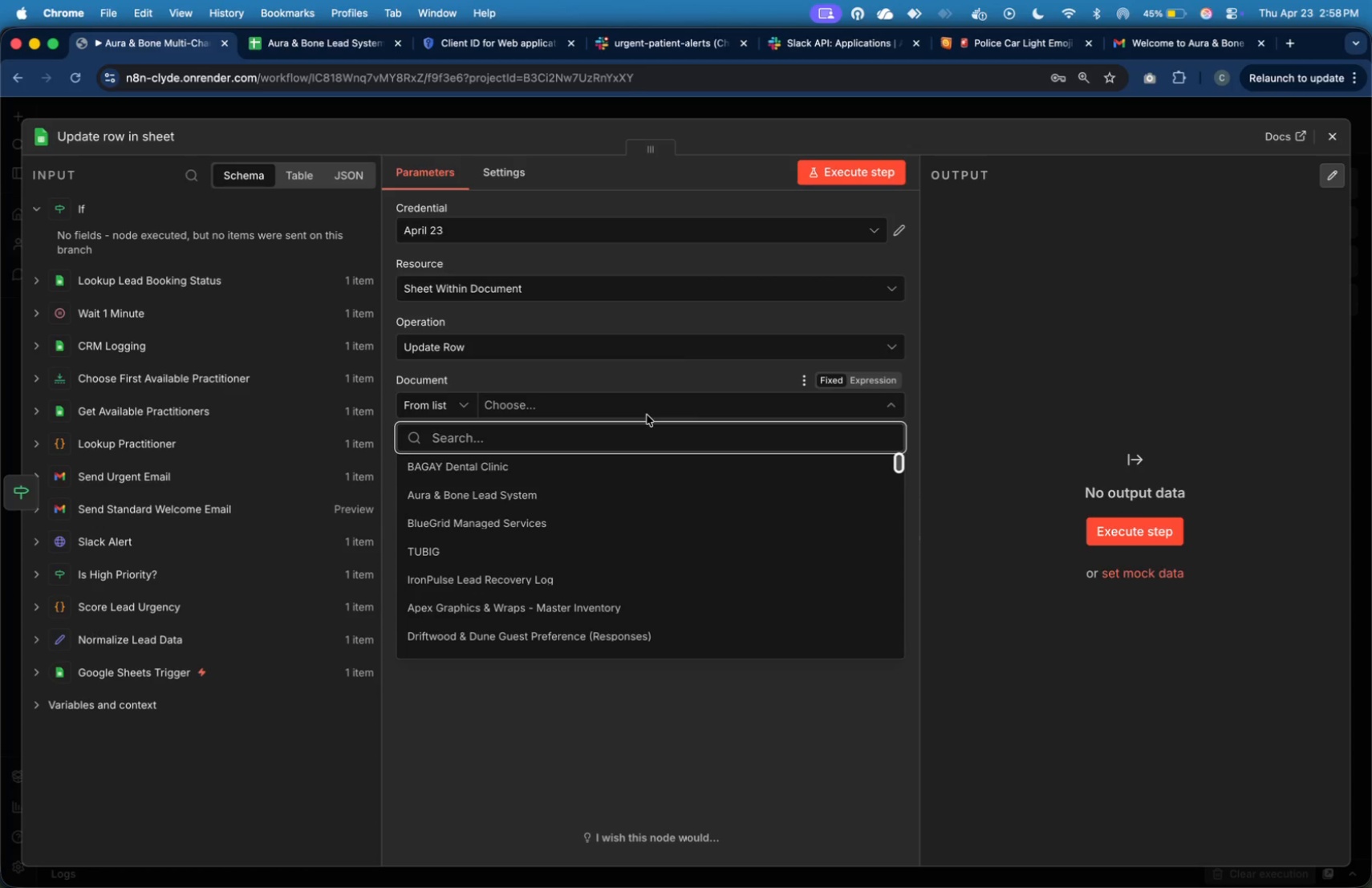 
left_click([639, 497])
 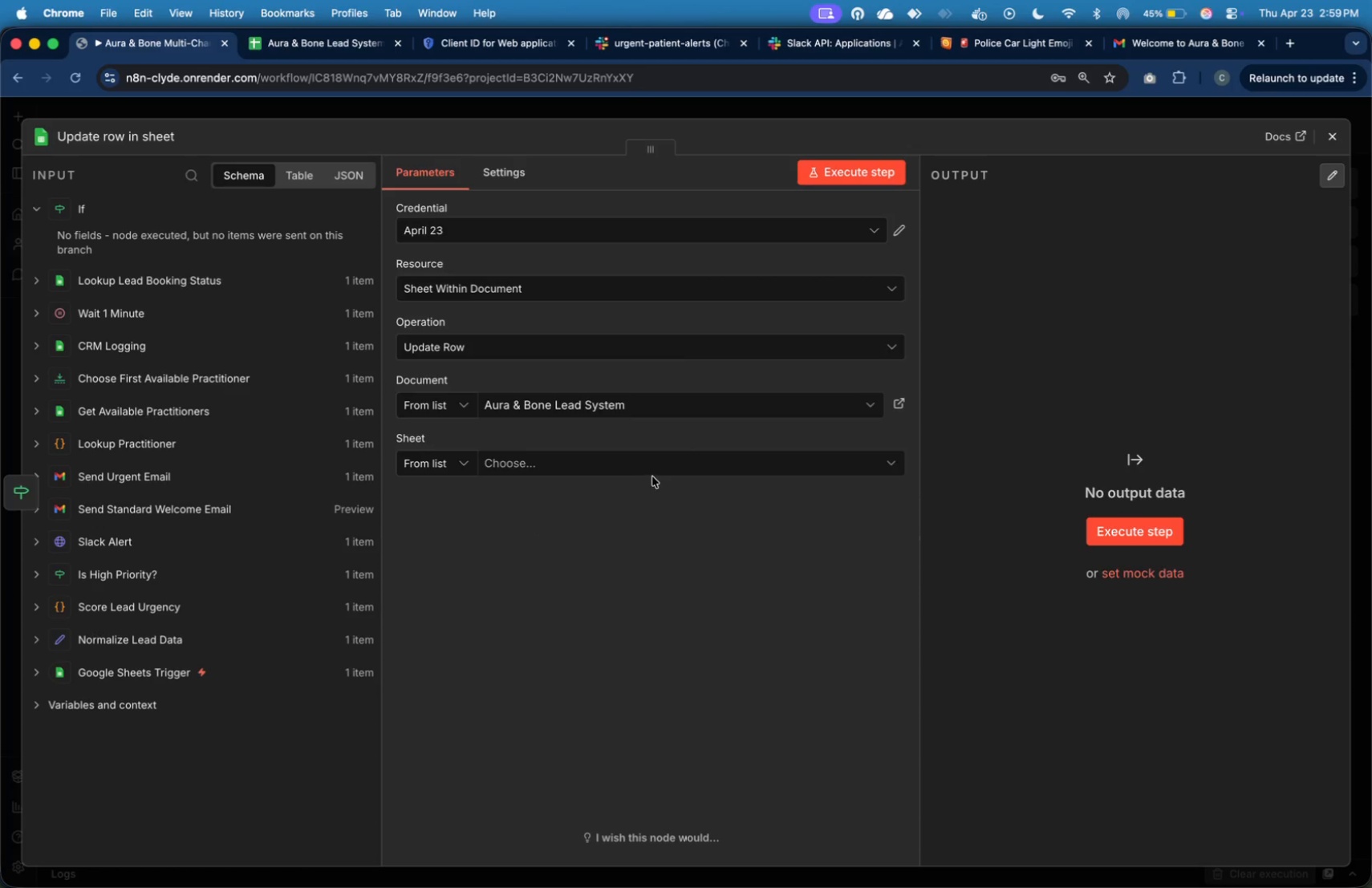 
left_click([656, 471])
 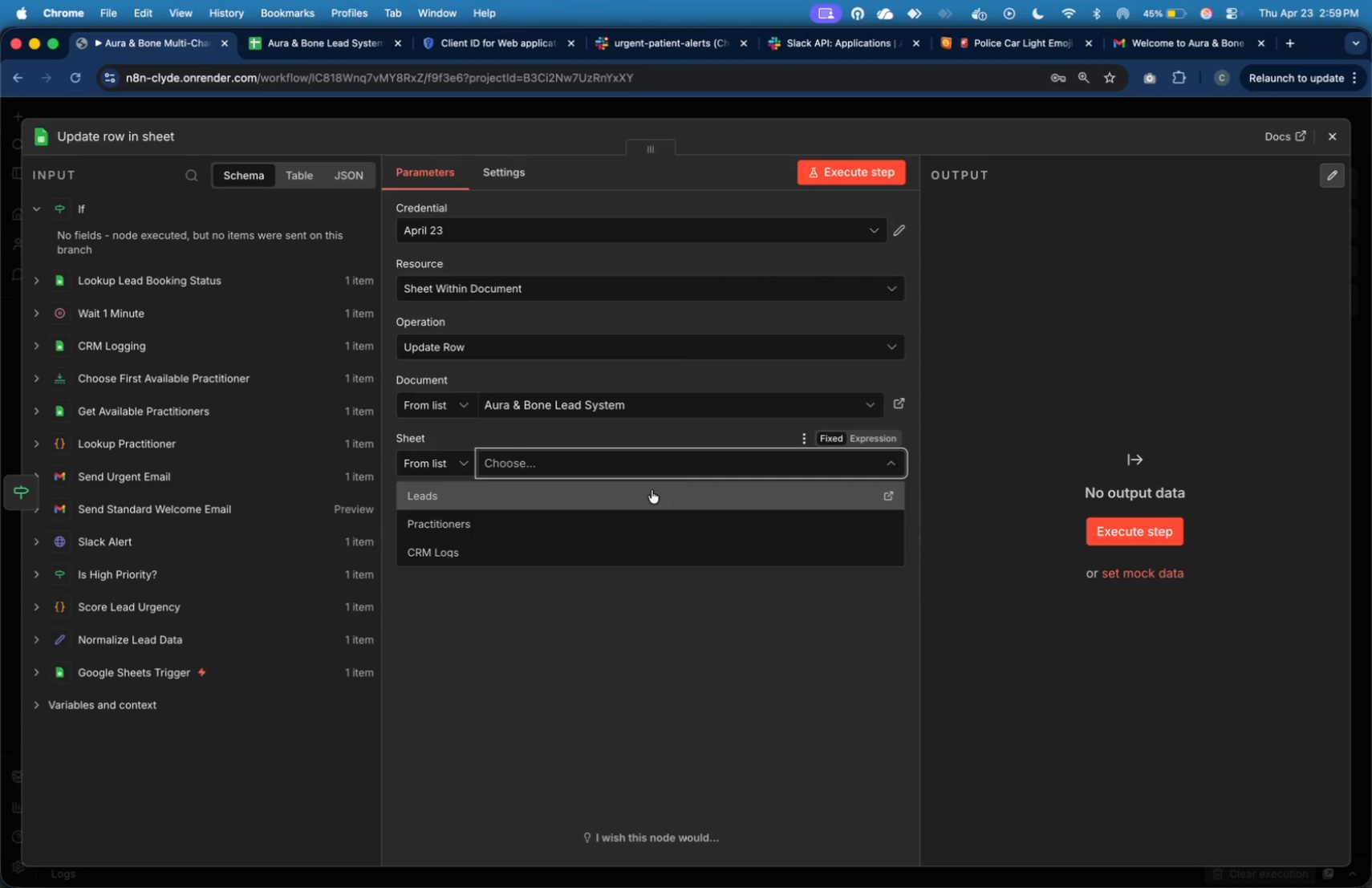 
left_click_drag(start_coordinate=[651, 546], to_coordinate=[652, 551])
 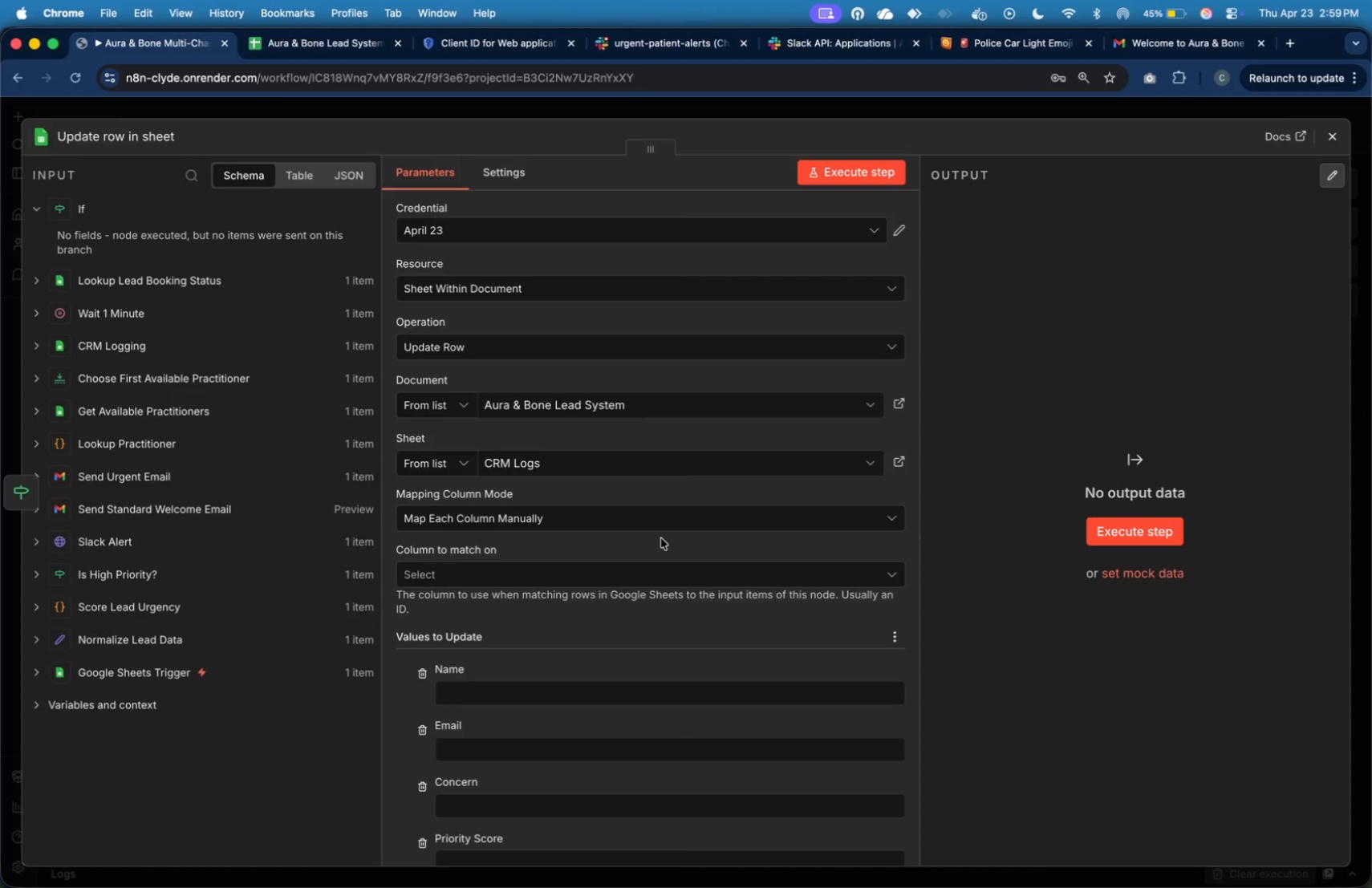 
wait(23.58)
 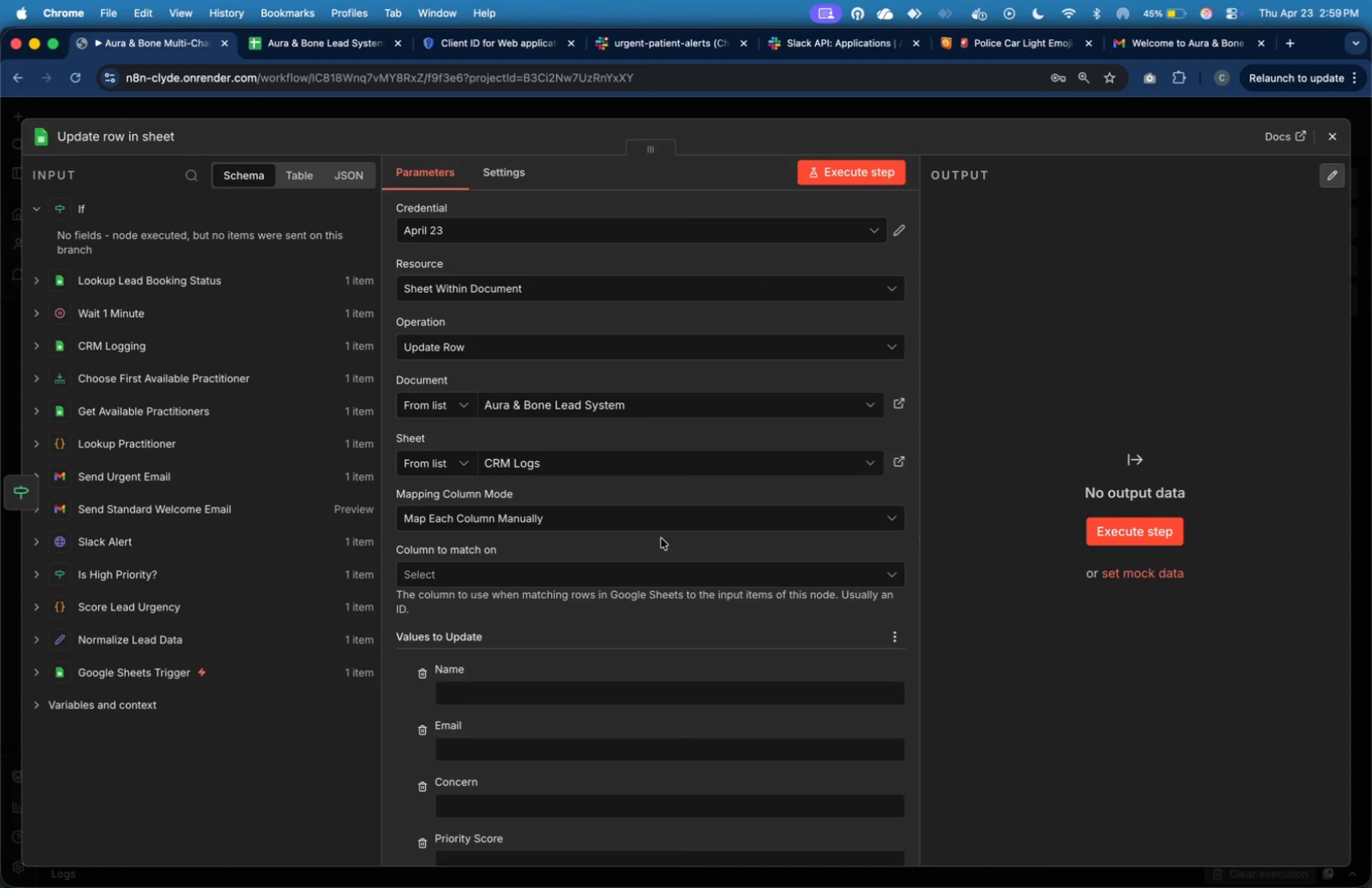 
left_click([657, 583])
 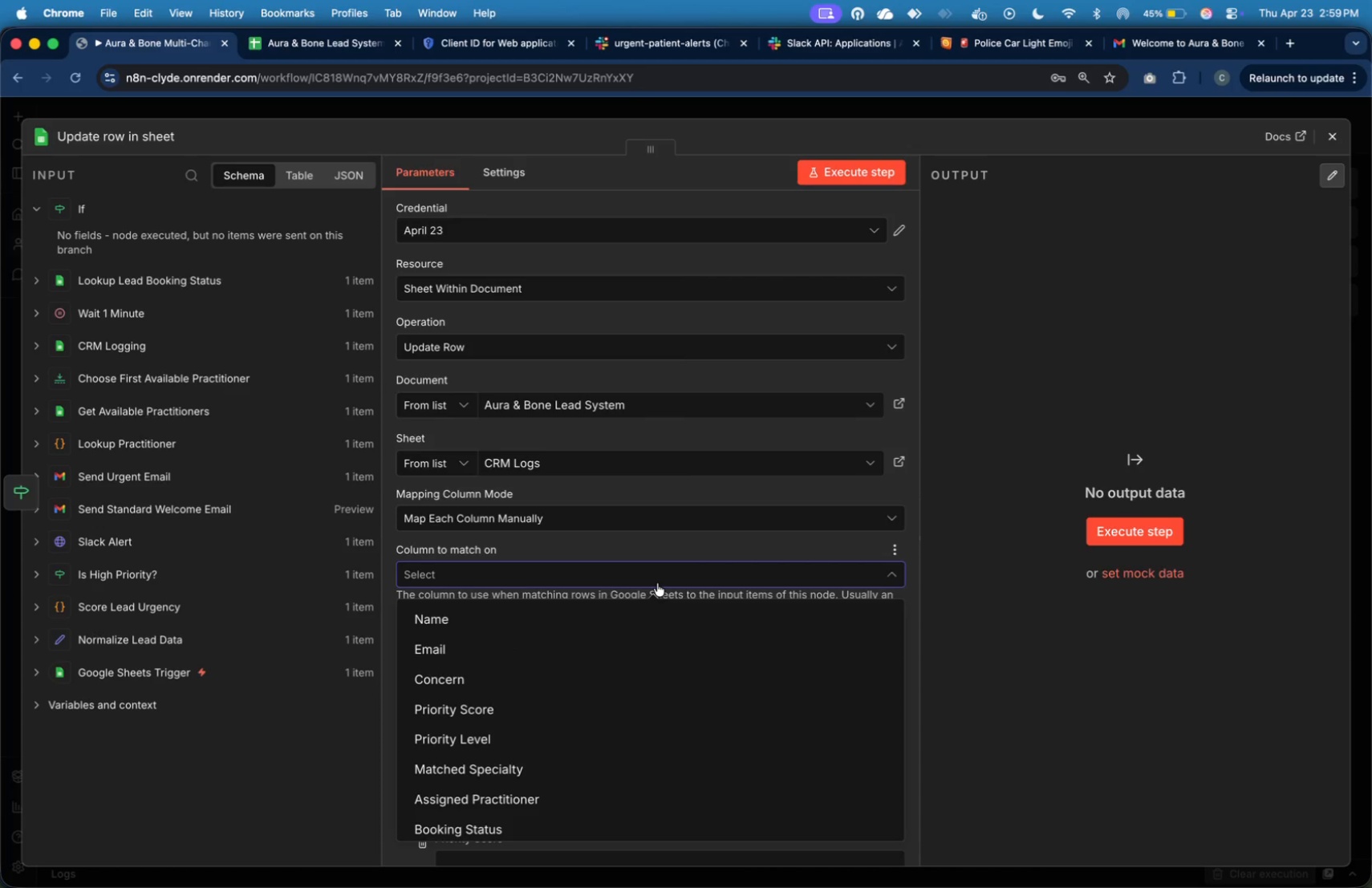 
wait(8.12)
 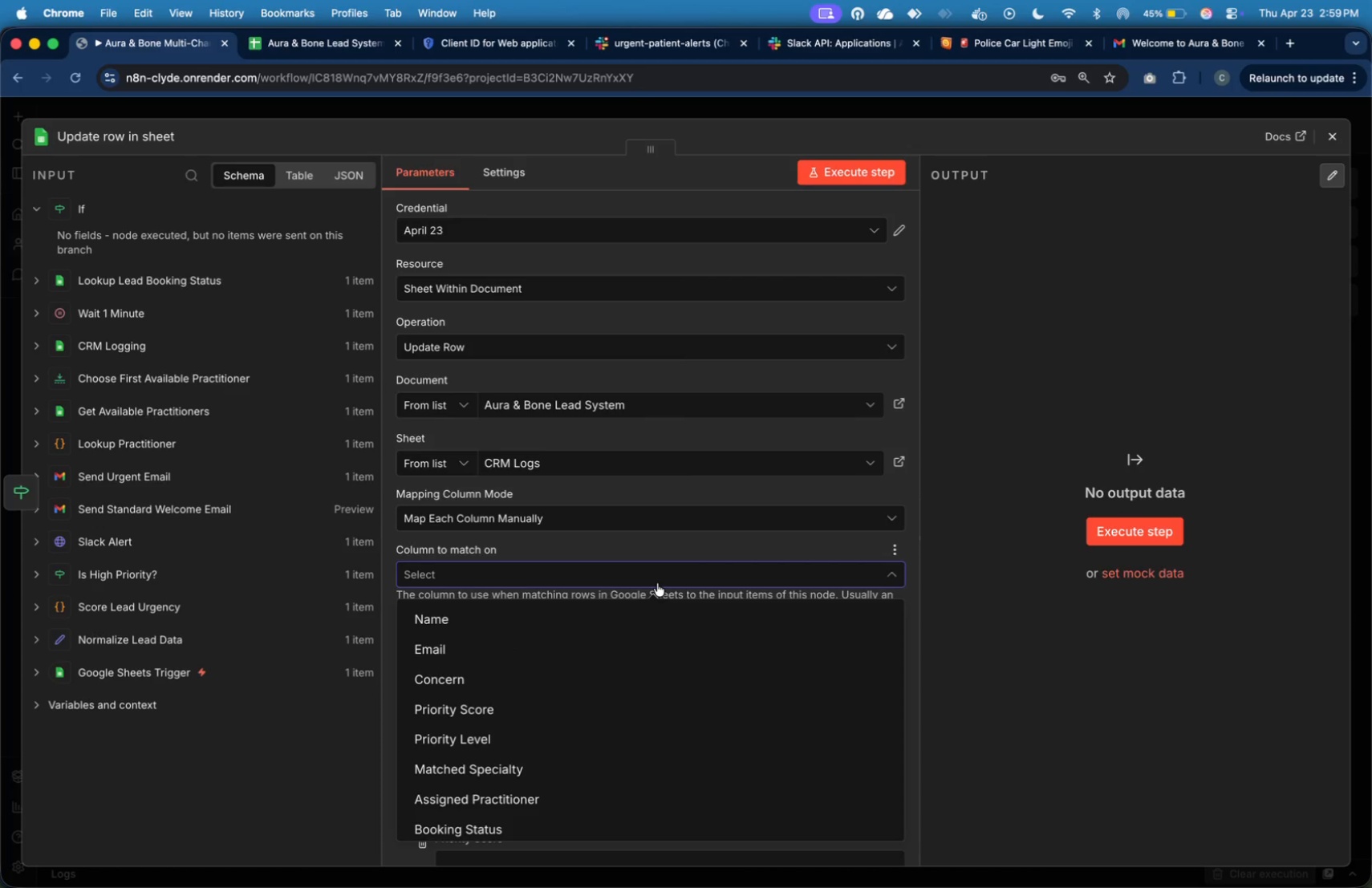 
left_click([662, 630])
 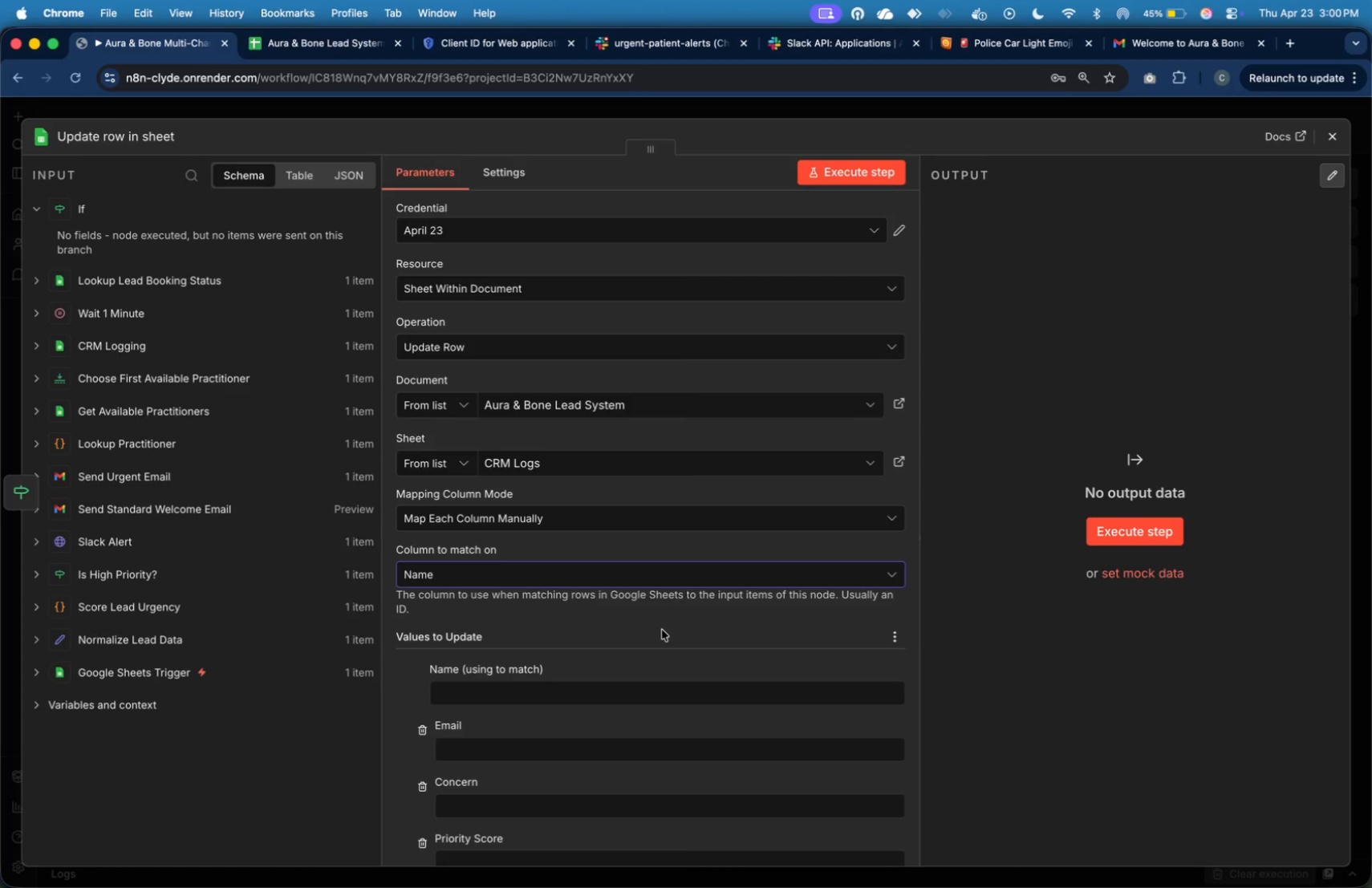 
wait(25.65)
 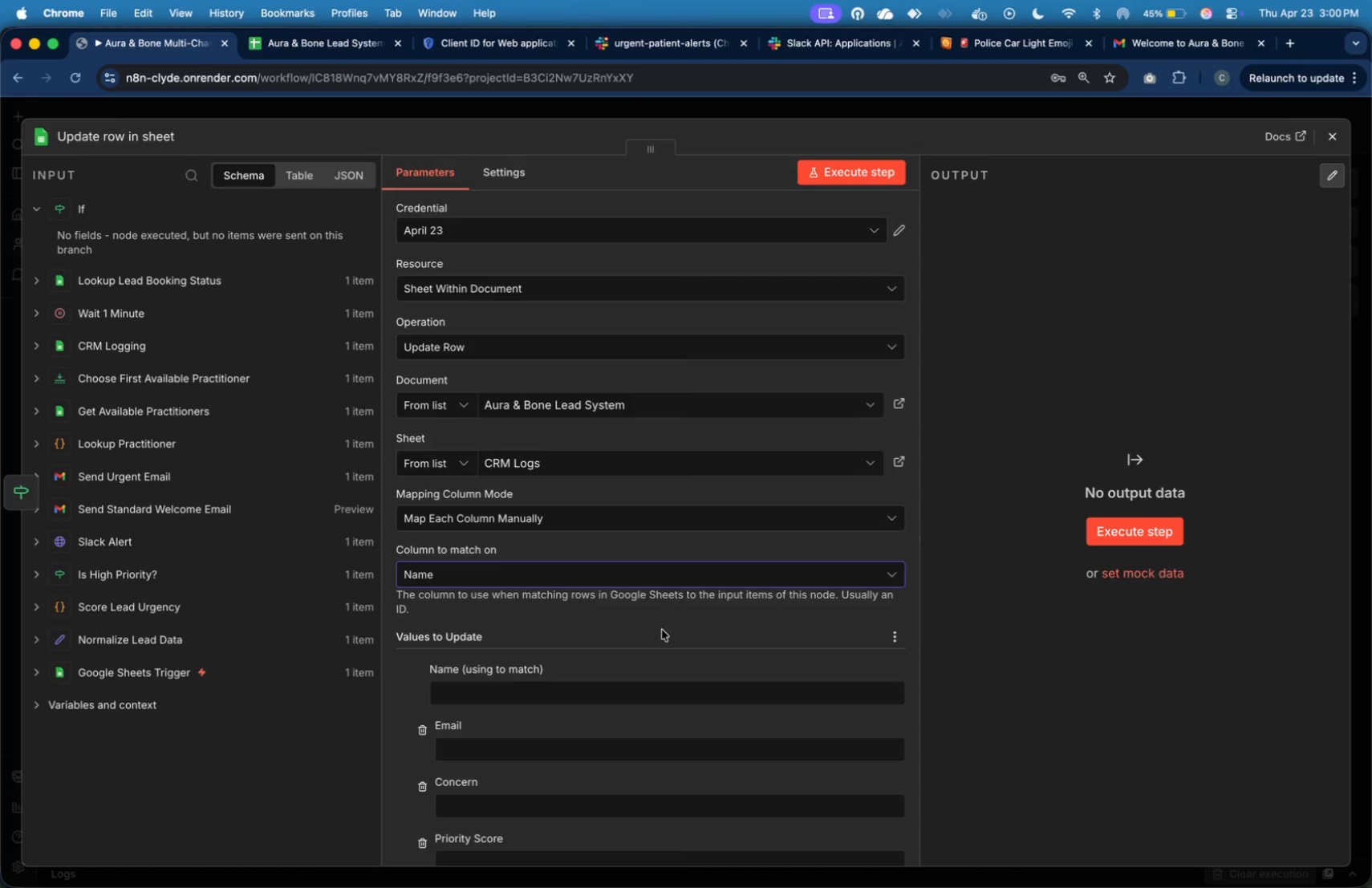 
scroll: coordinate [662, 629], scroll_direction: down, amount: 5.0
 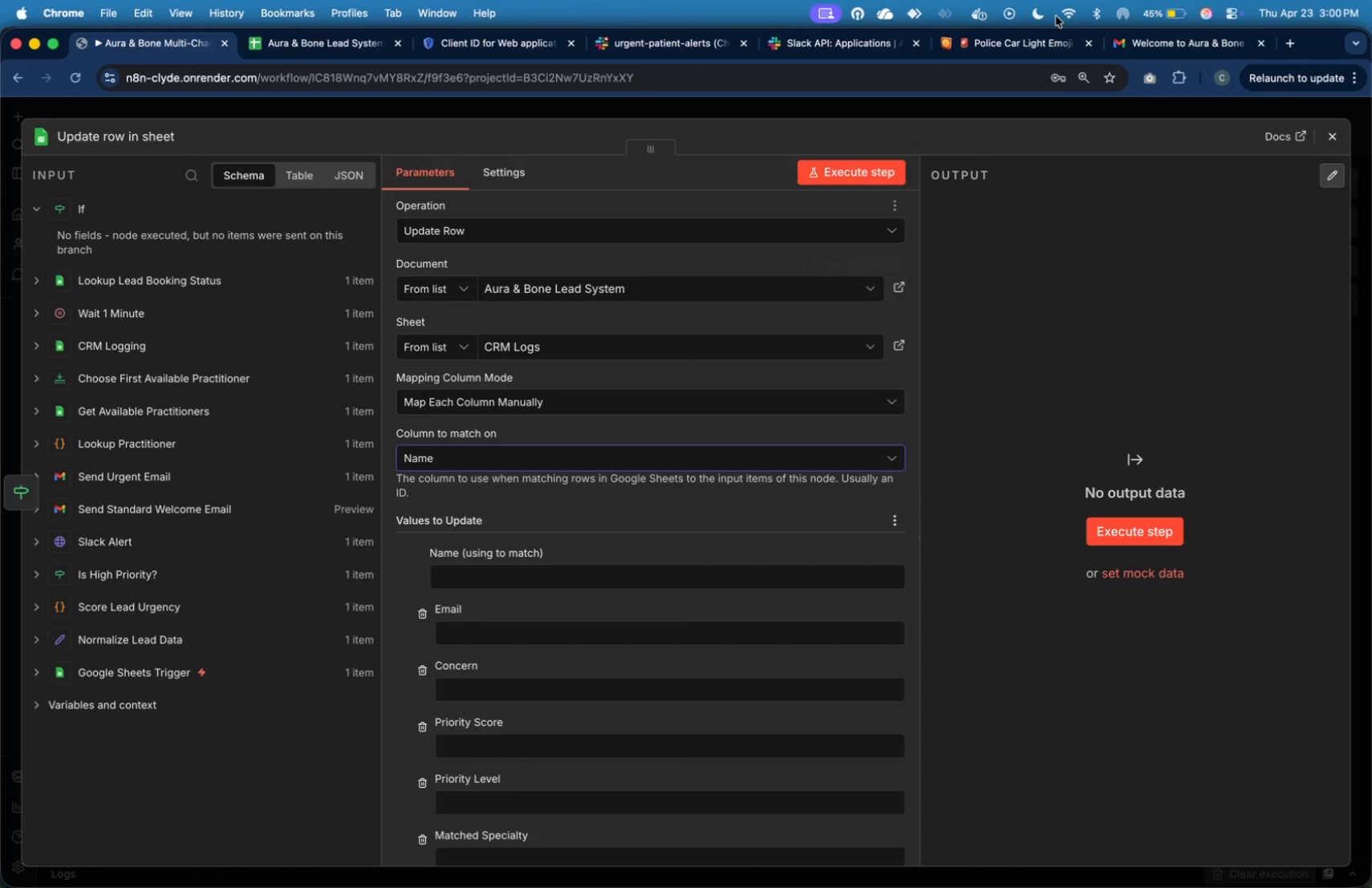 
left_click([1324, 136])
 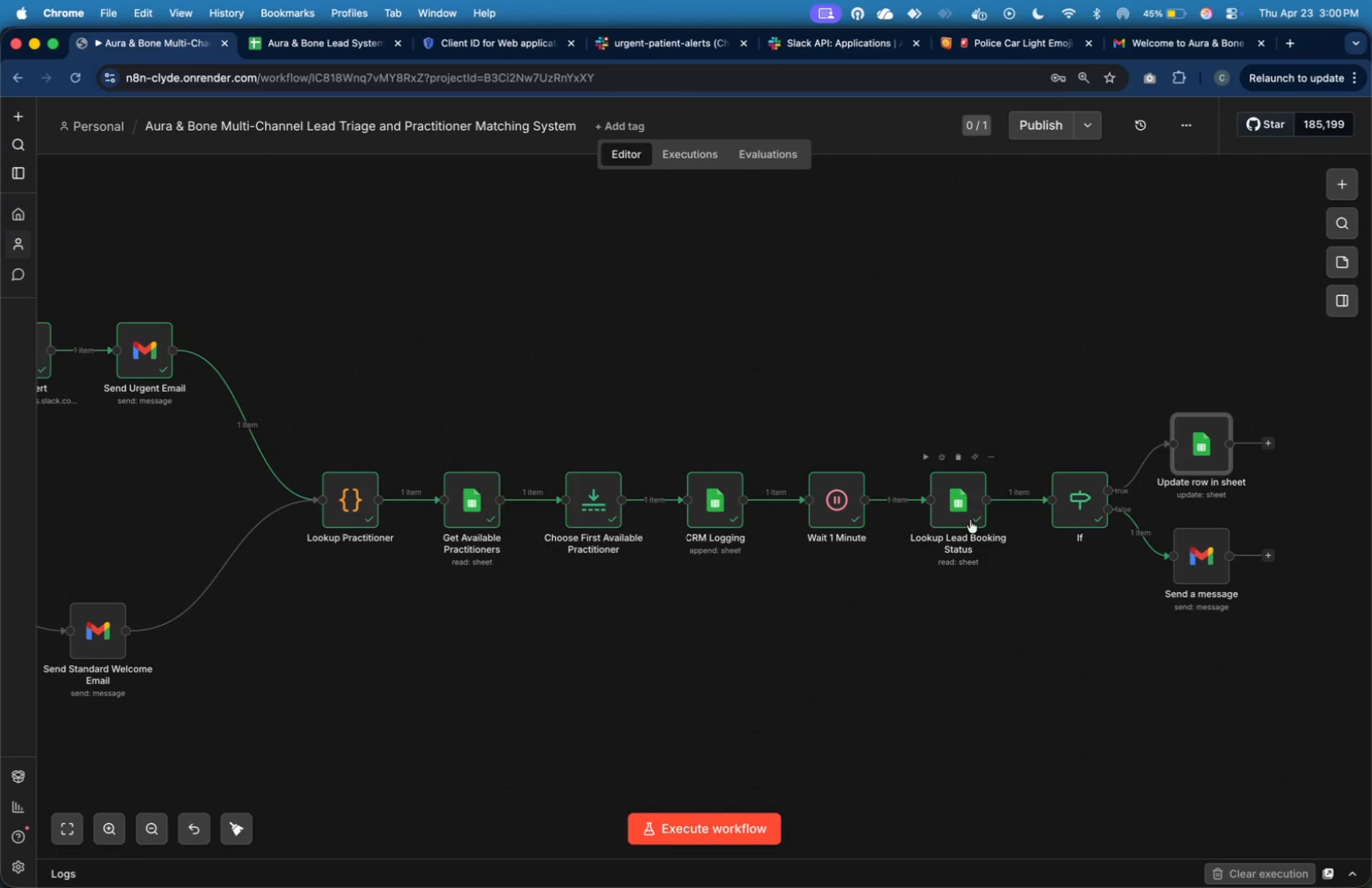 
double_click([970, 520])
 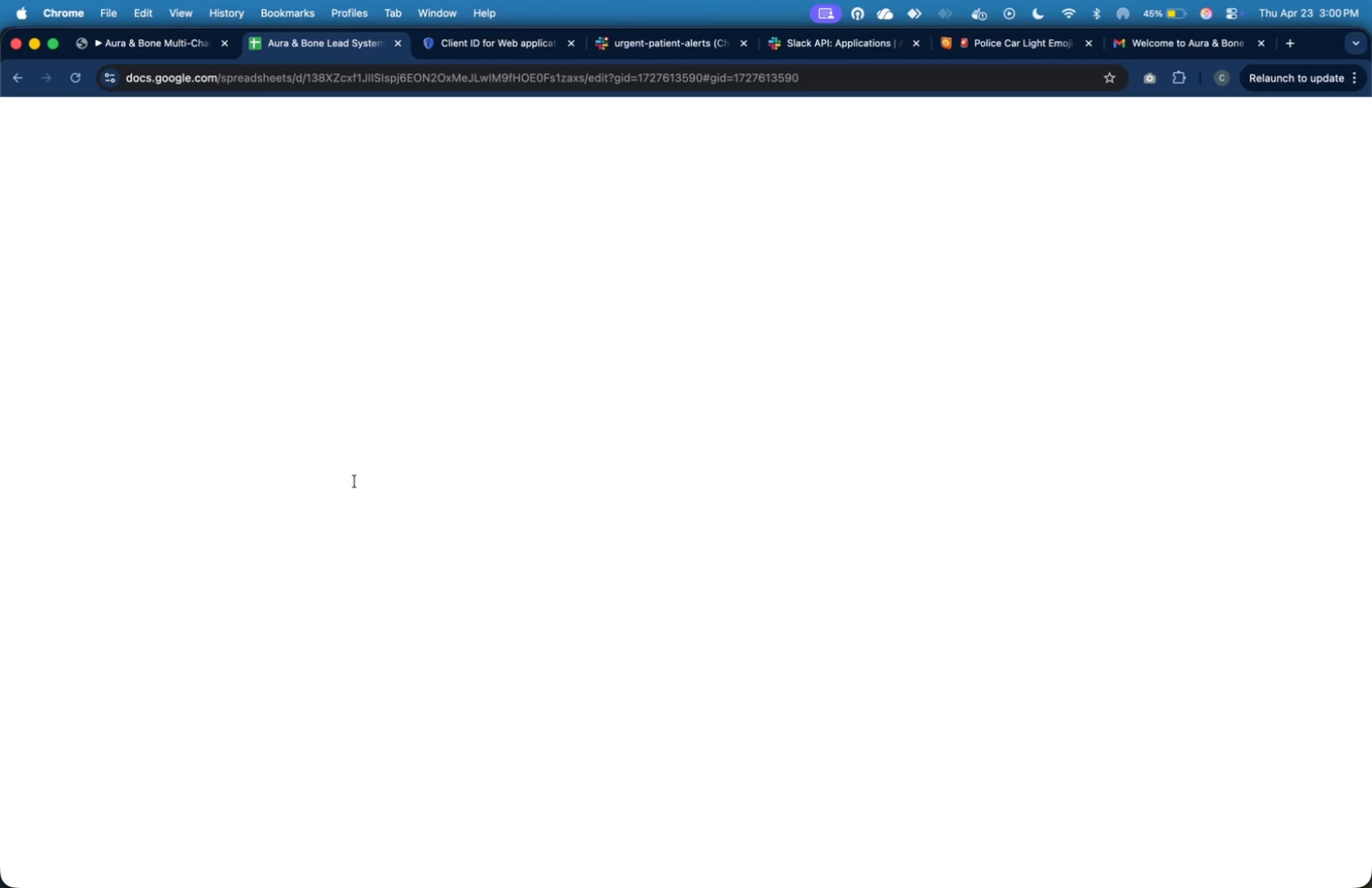 
mouse_move([315, 770])
 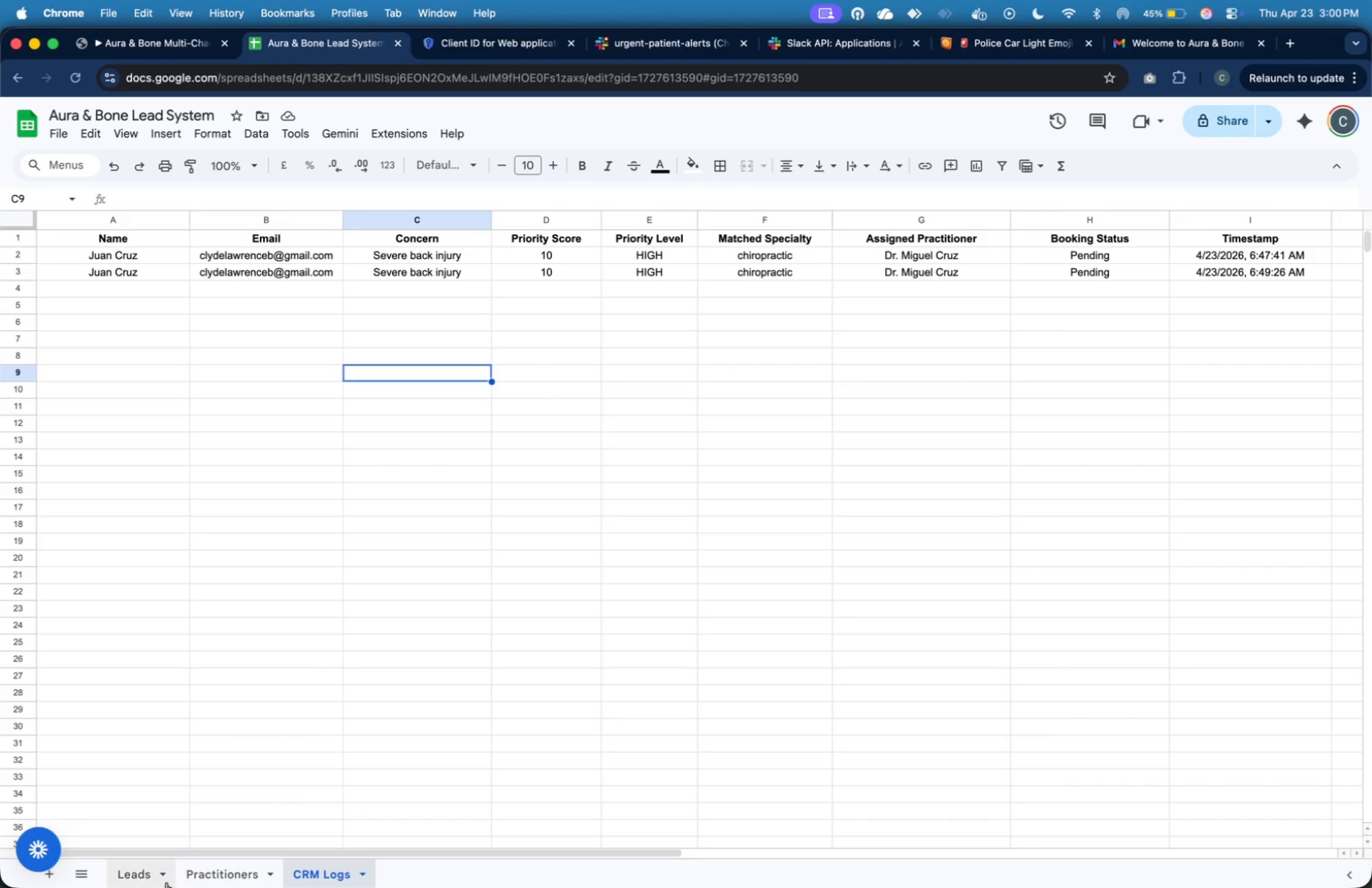 
mouse_move([158, 866])
 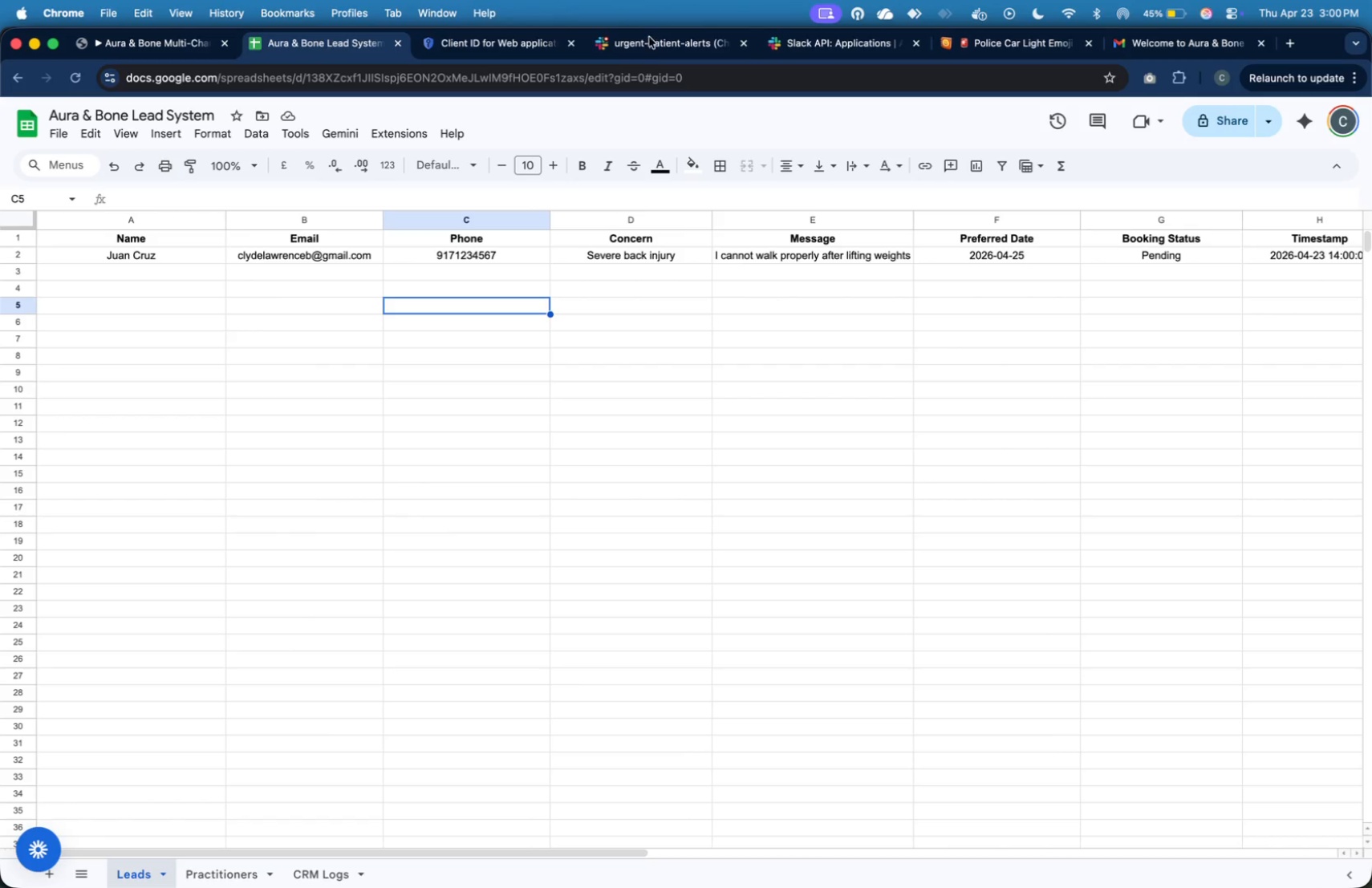 
left_click([649, 36])
 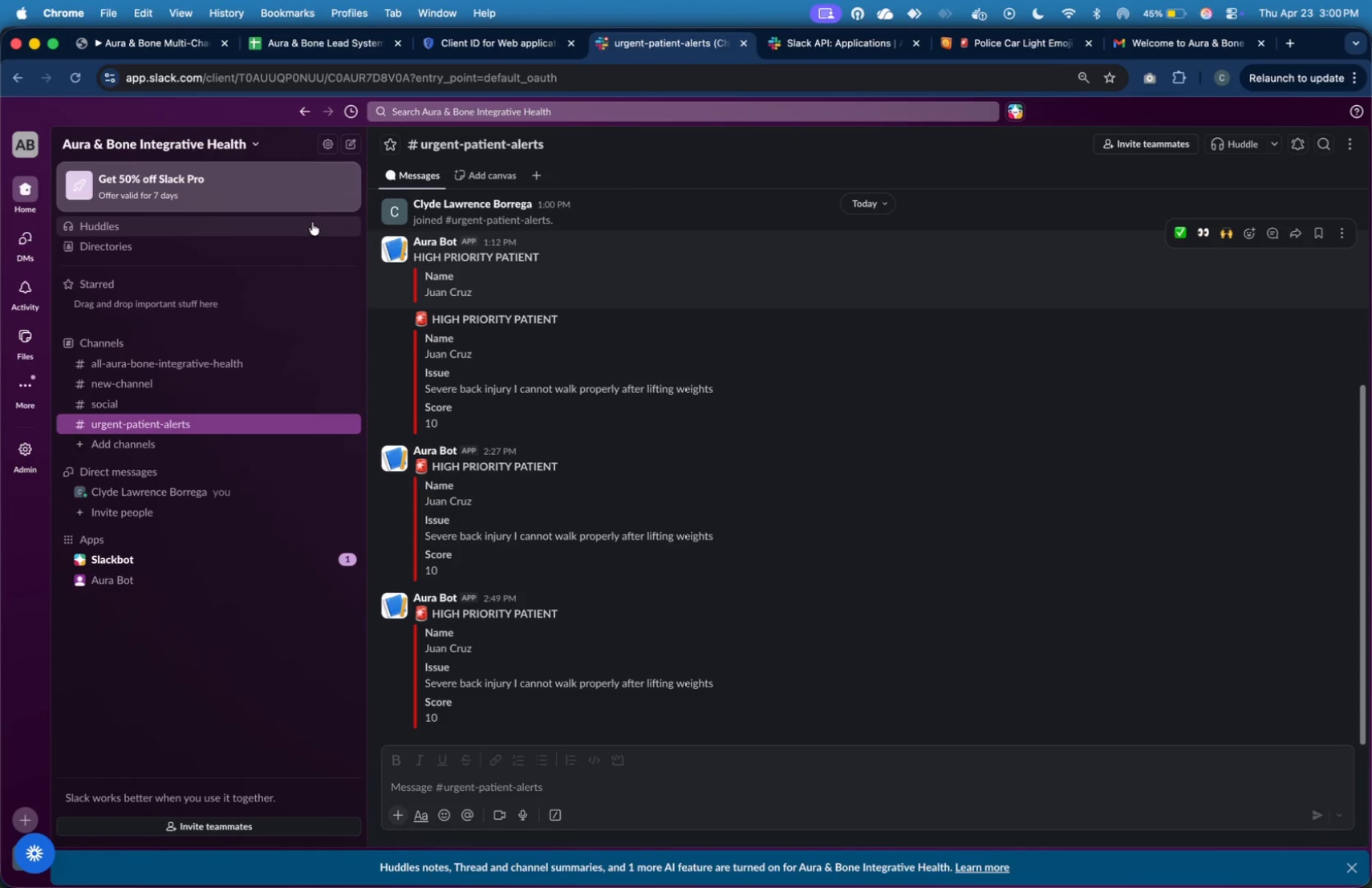 
wait(5.21)
 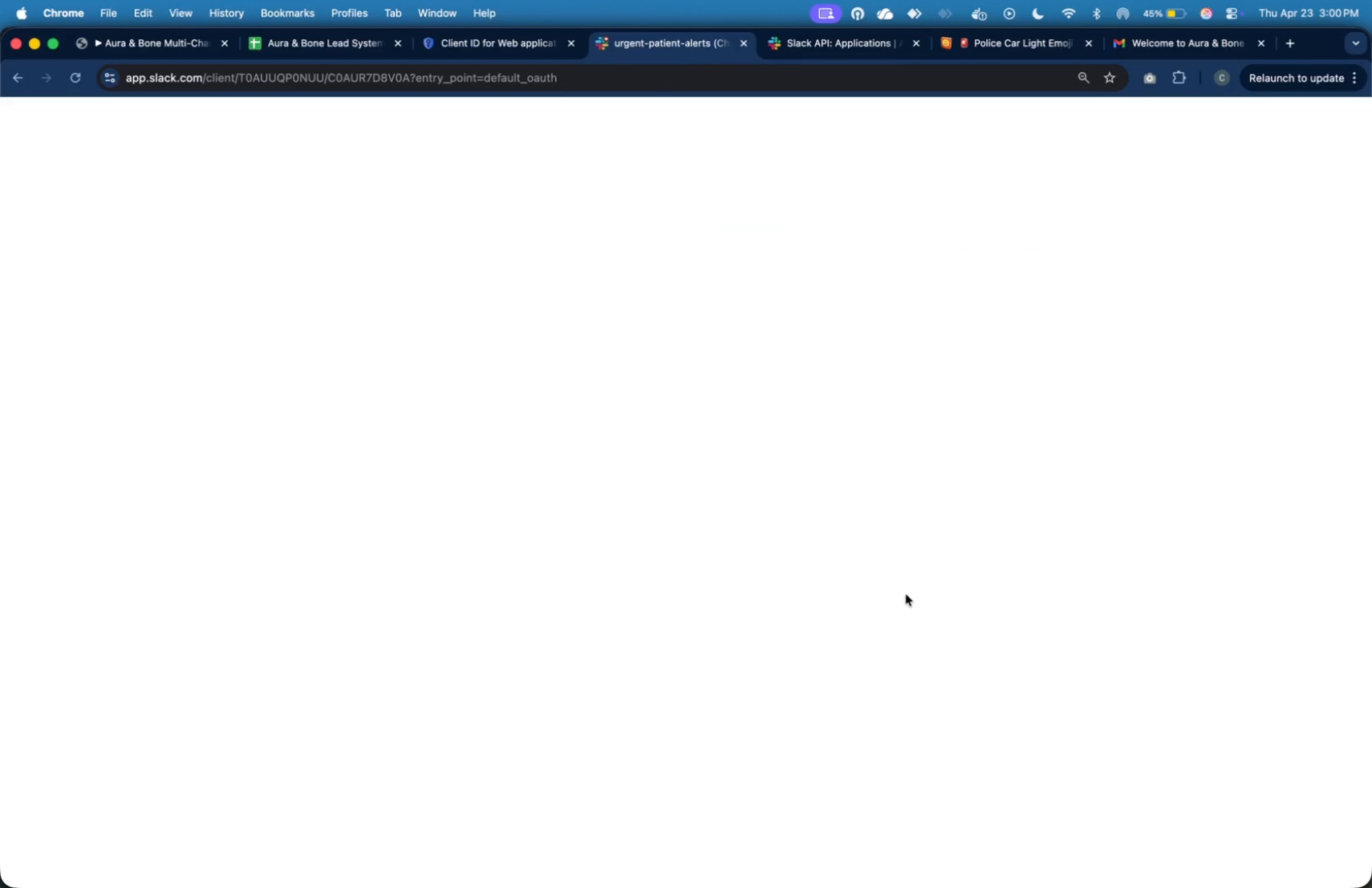 
left_click([162, 51])
 